 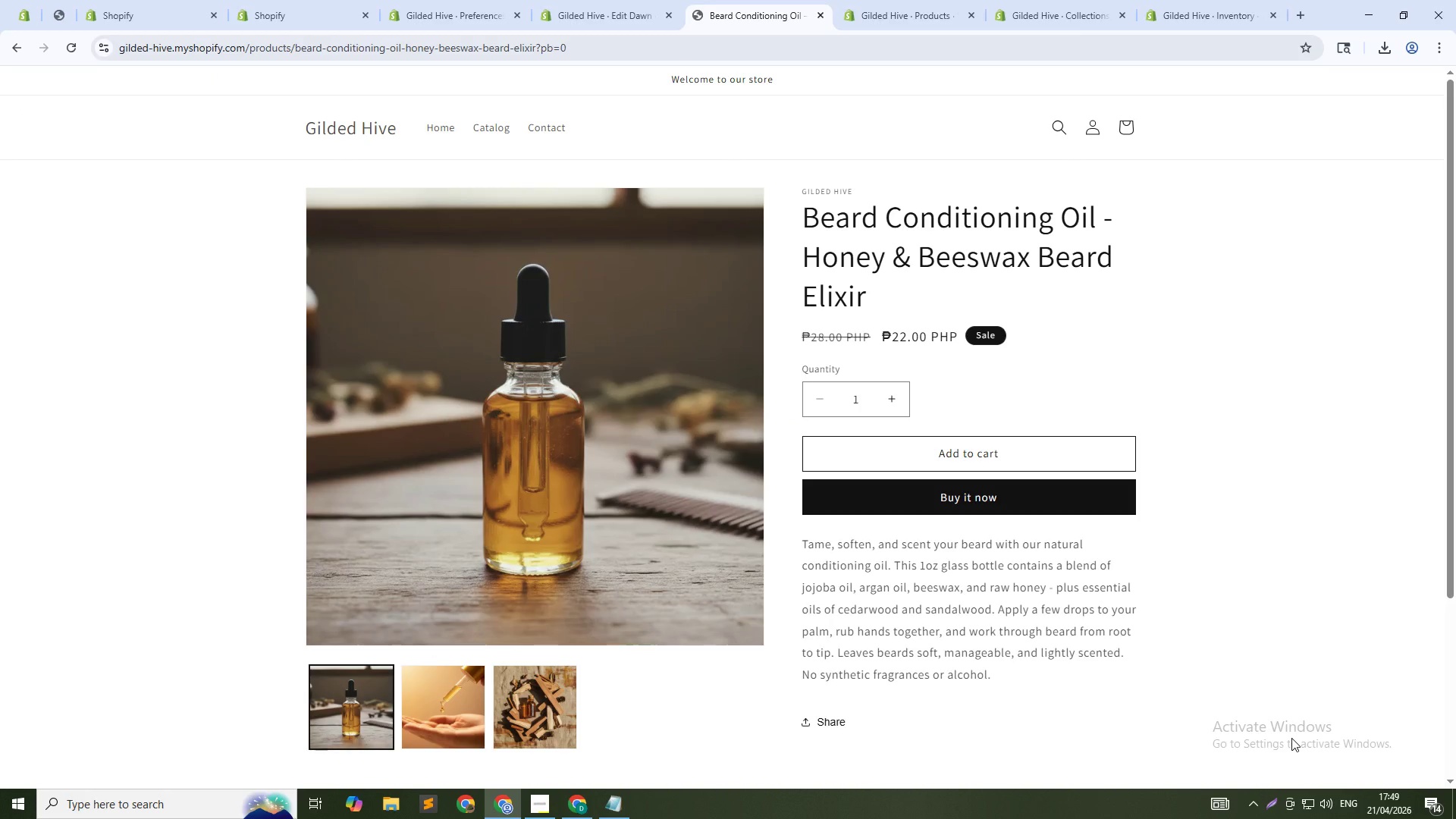 
scroll: coordinate [1029, 722], scroll_direction: down, amount: 1.0
 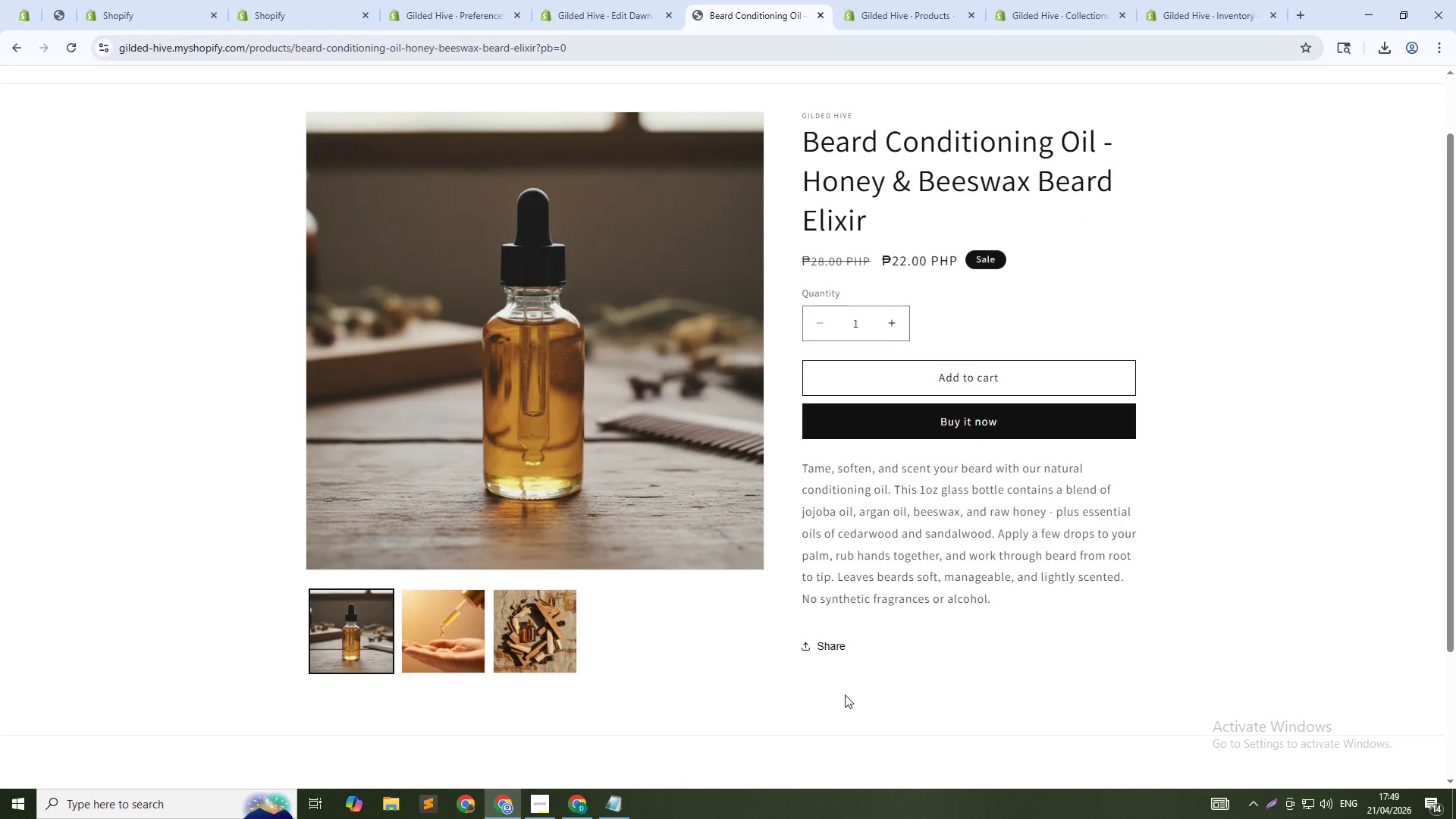 
scroll: coordinate [845, 695], scroll_direction: up, amount: 1.0
 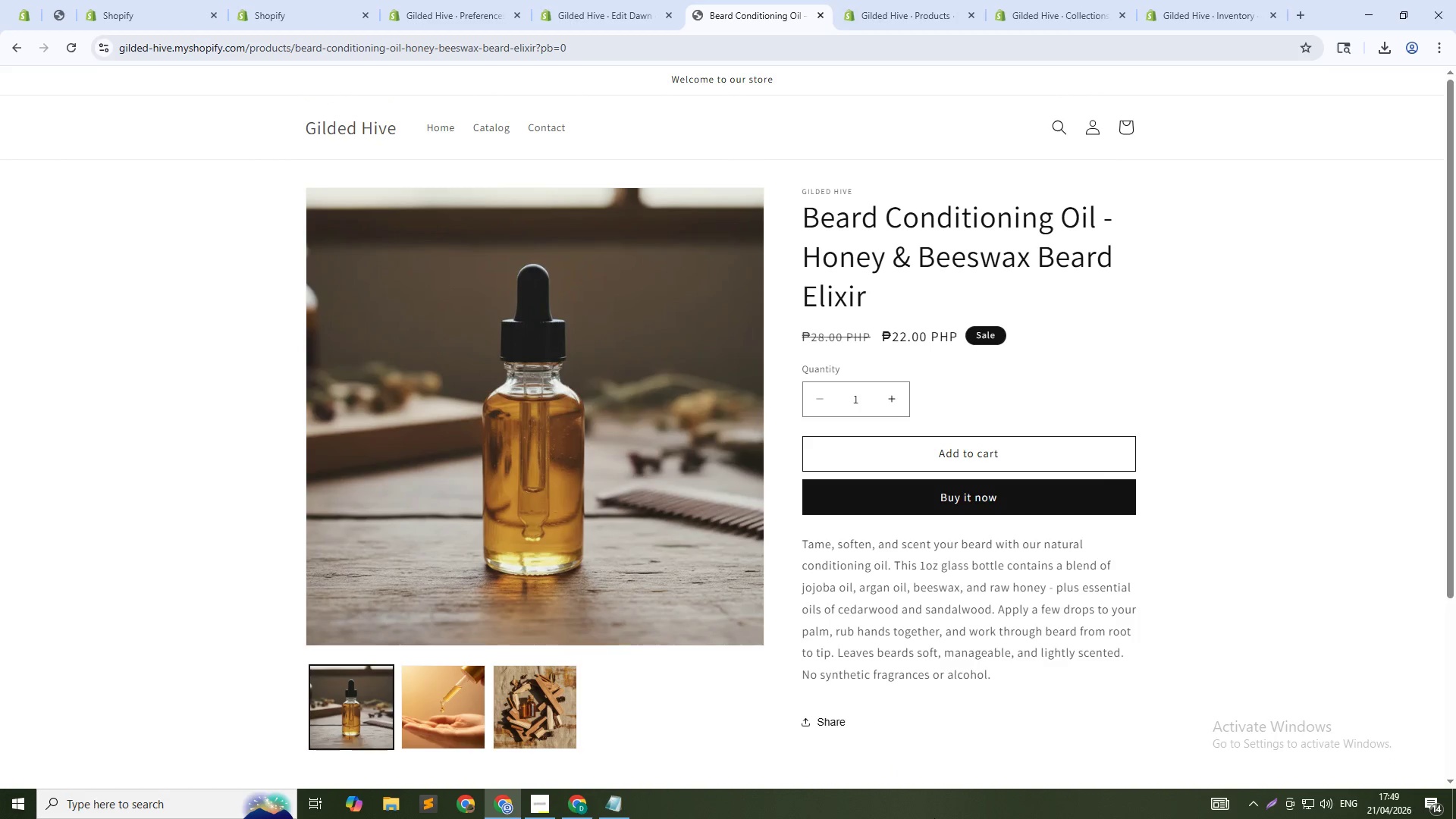 
key(PrintScreen)
 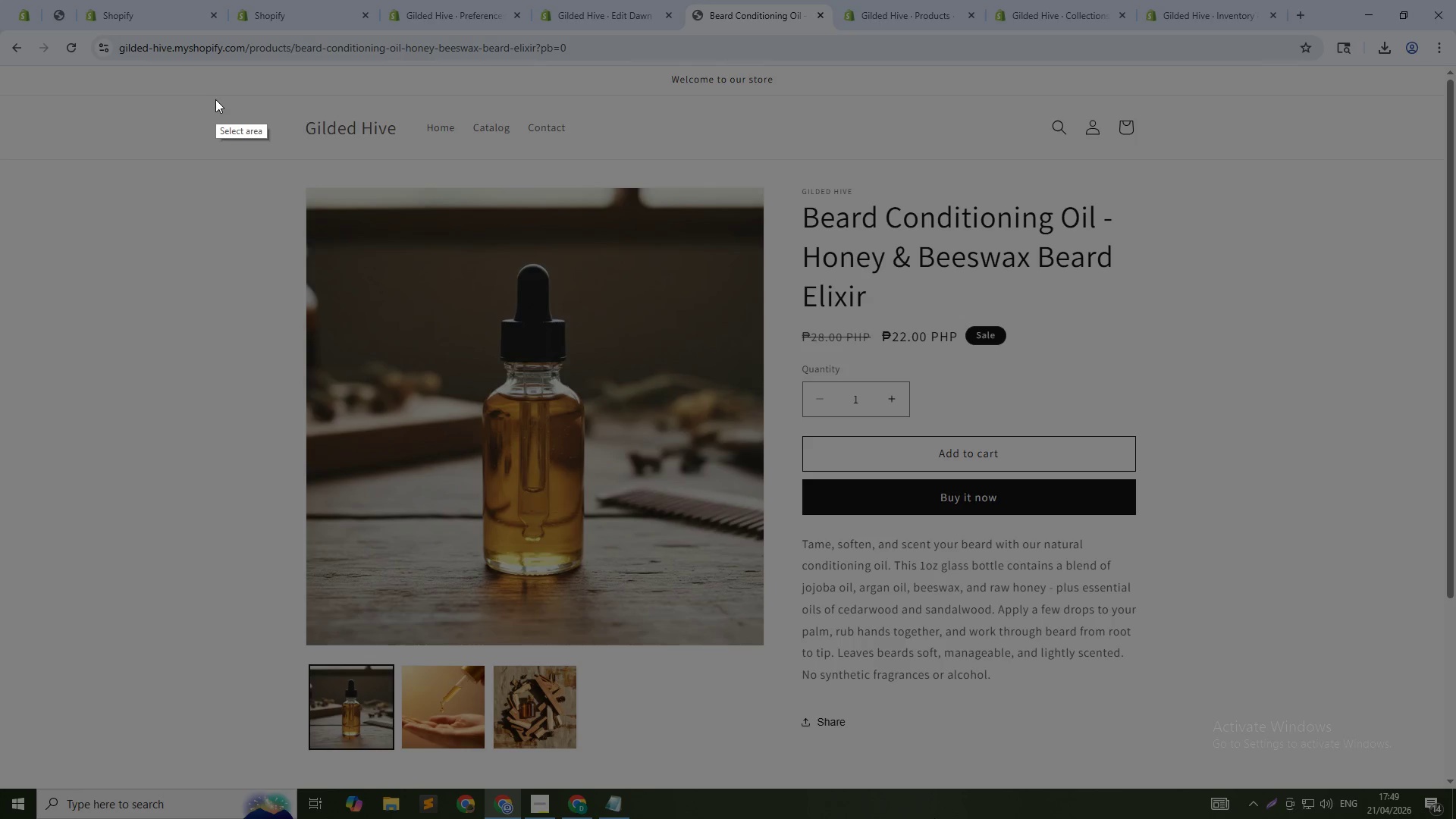 
left_click_drag(start_coordinate=[214, 94], to_coordinate=[1247, 776])
 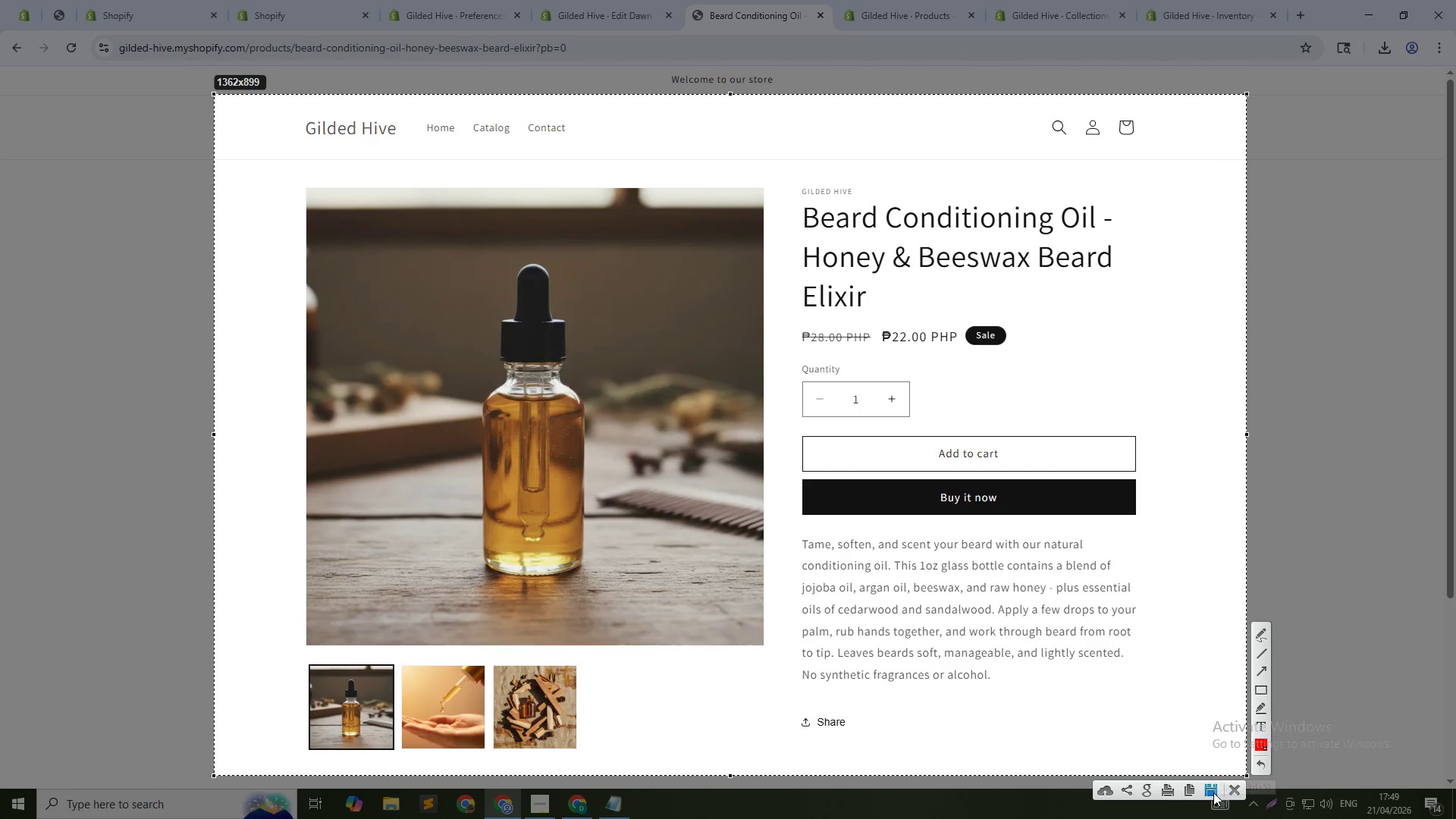 
left_click([1213, 792])
 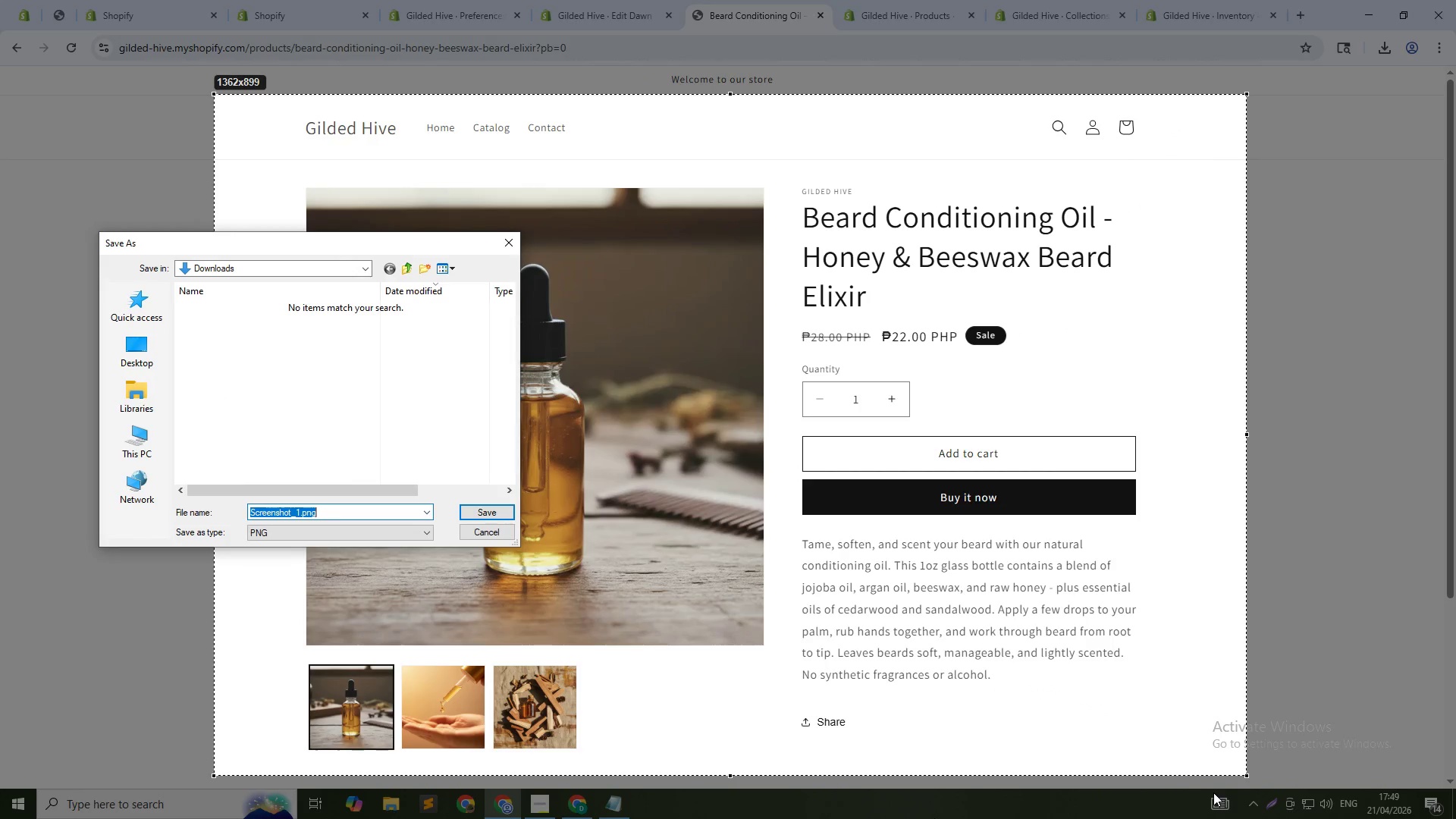 
type(Product PAge)
key(Backspace)
key(Backspace)
key(Backspace)
type(age SS)
 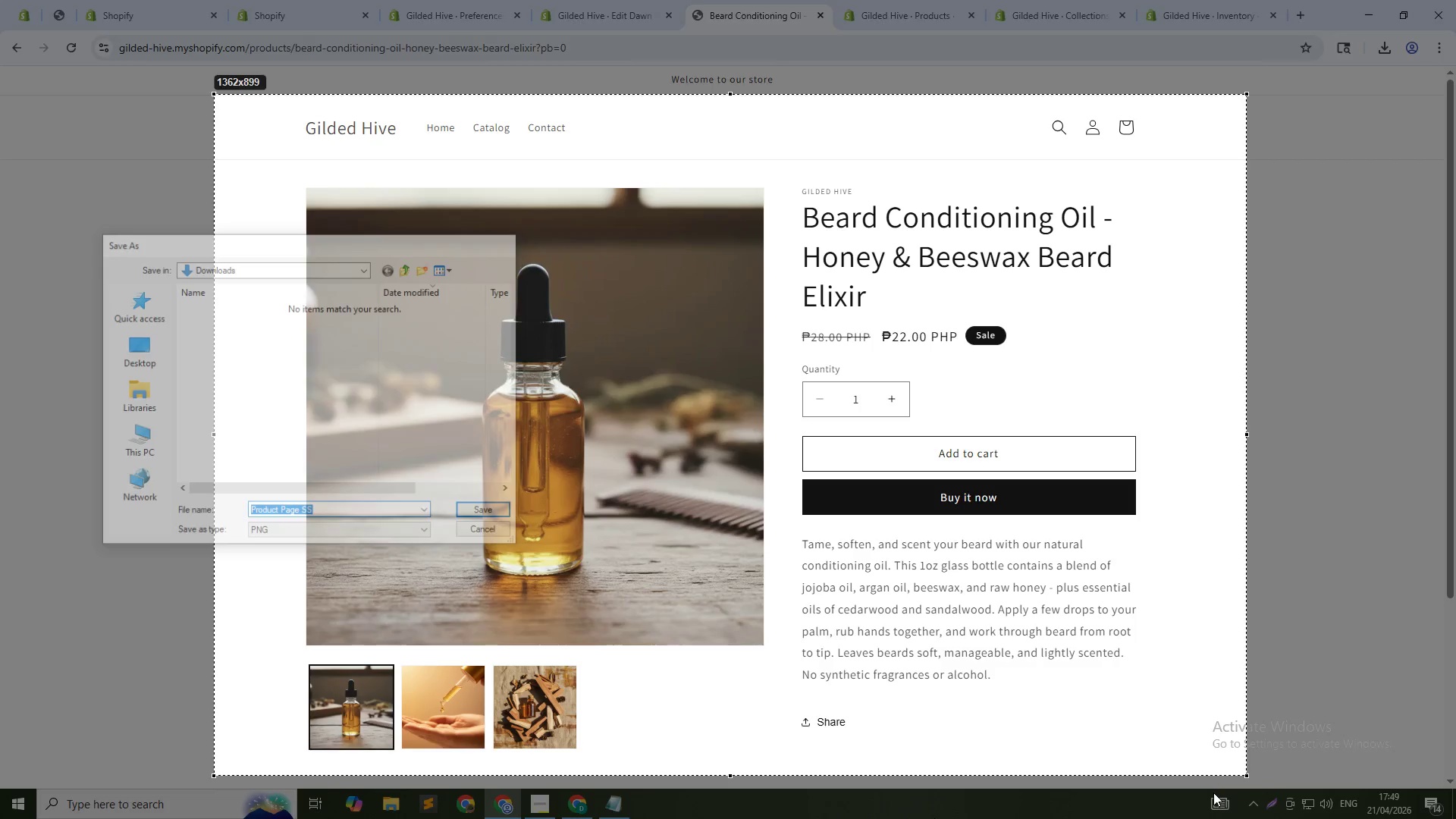 
 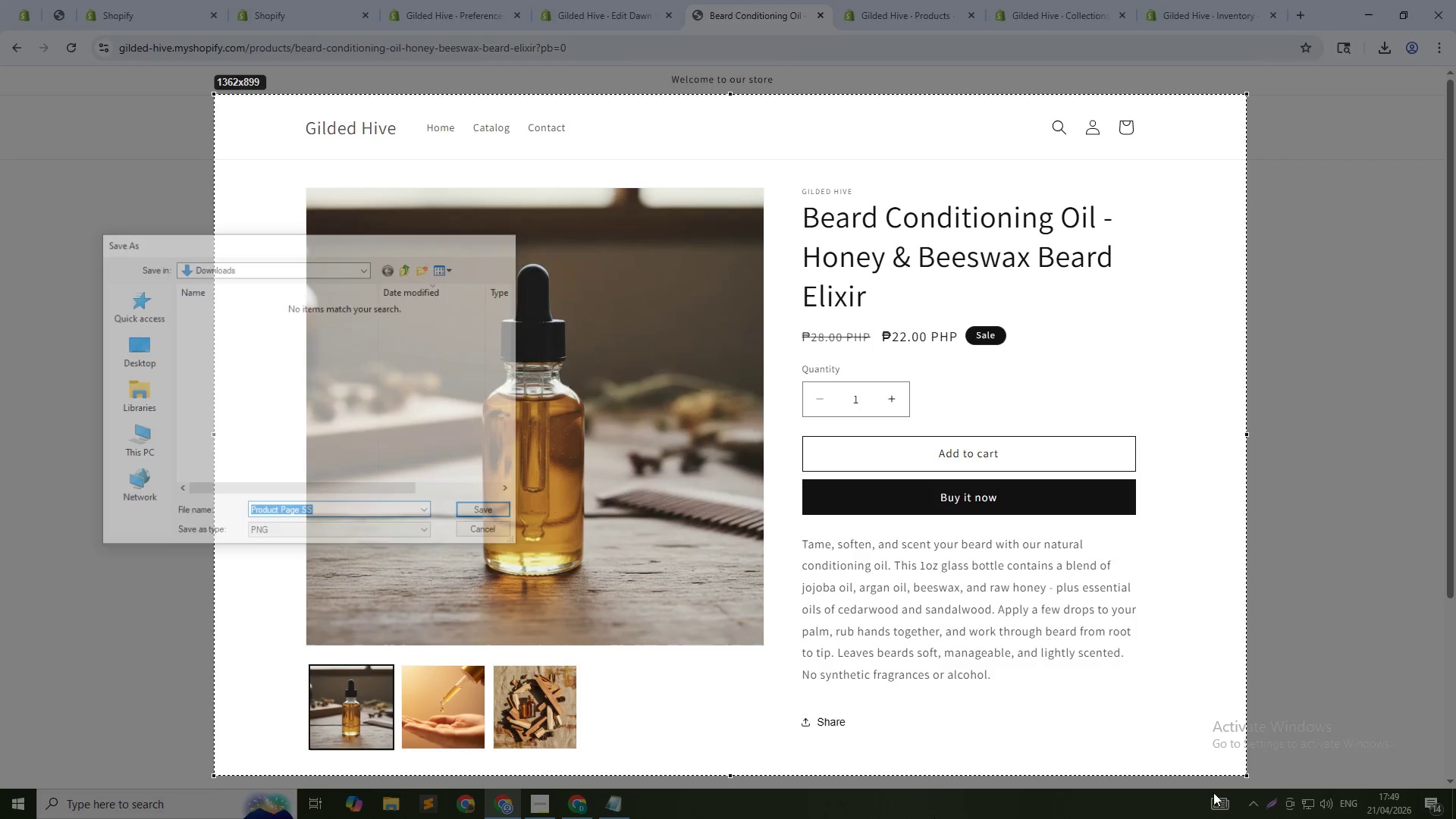 
key(Enter)
 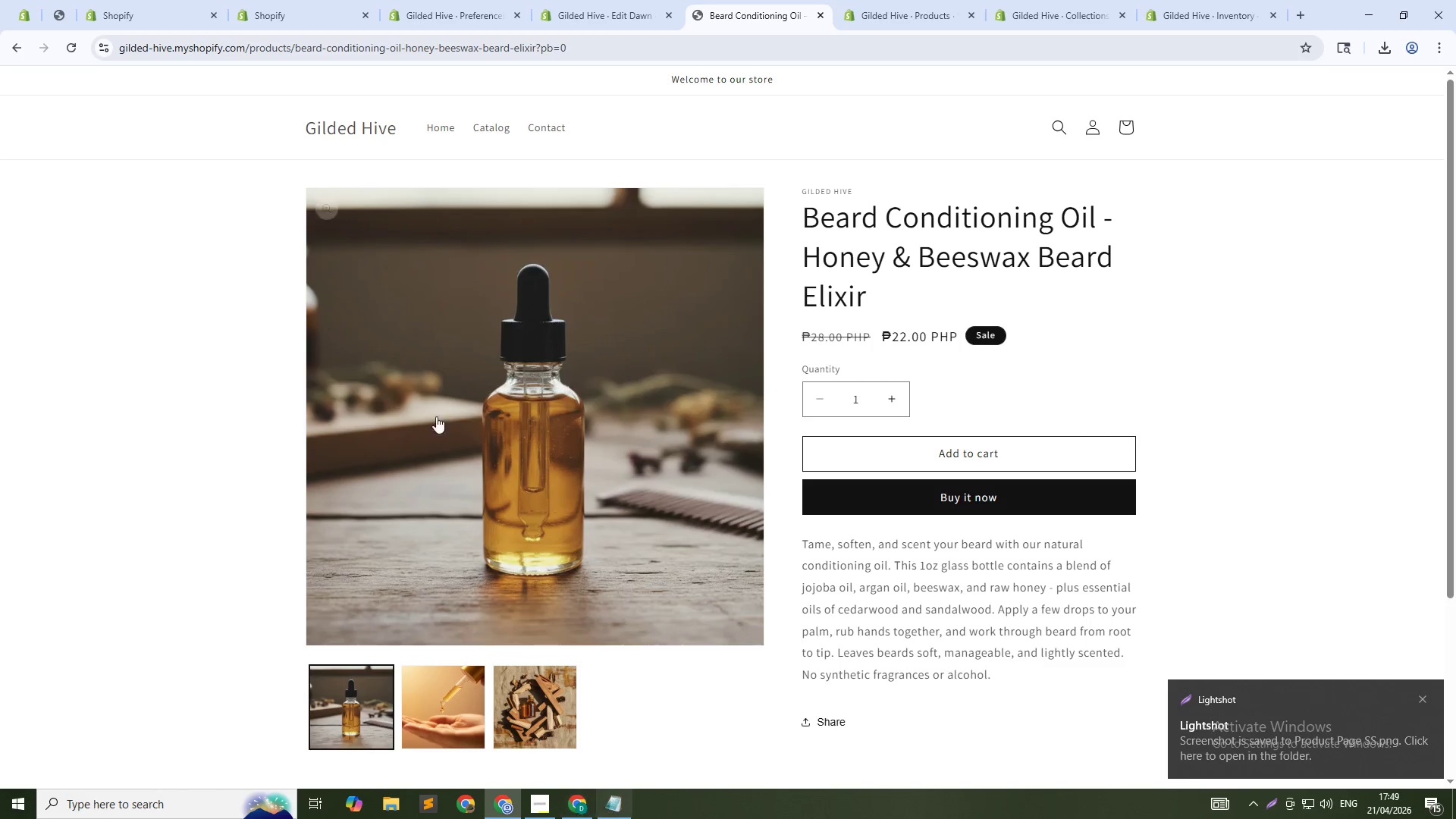 
left_click([575, 0])
 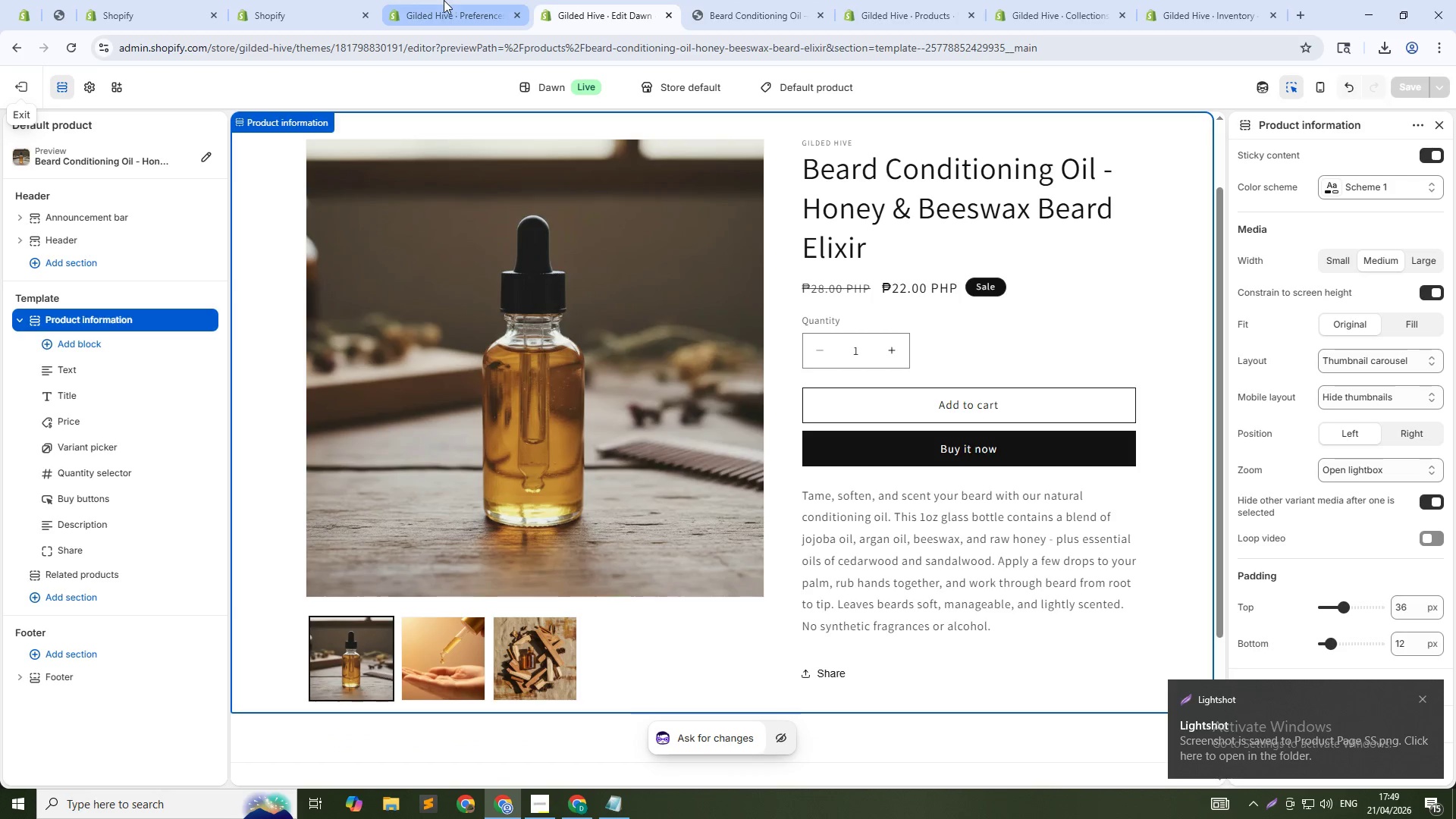 
left_click([443, 0])
 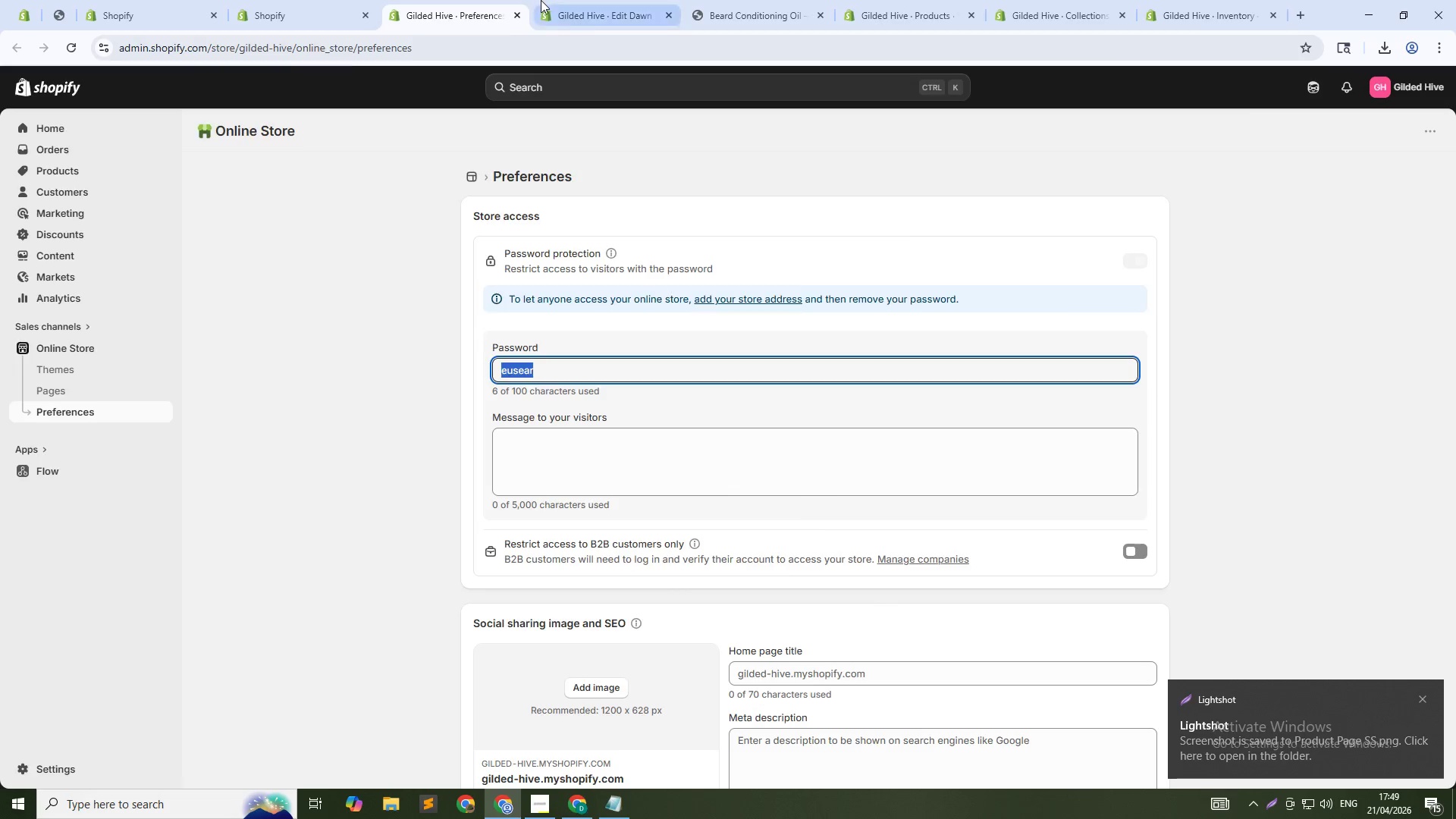 
left_click([541, 0])
 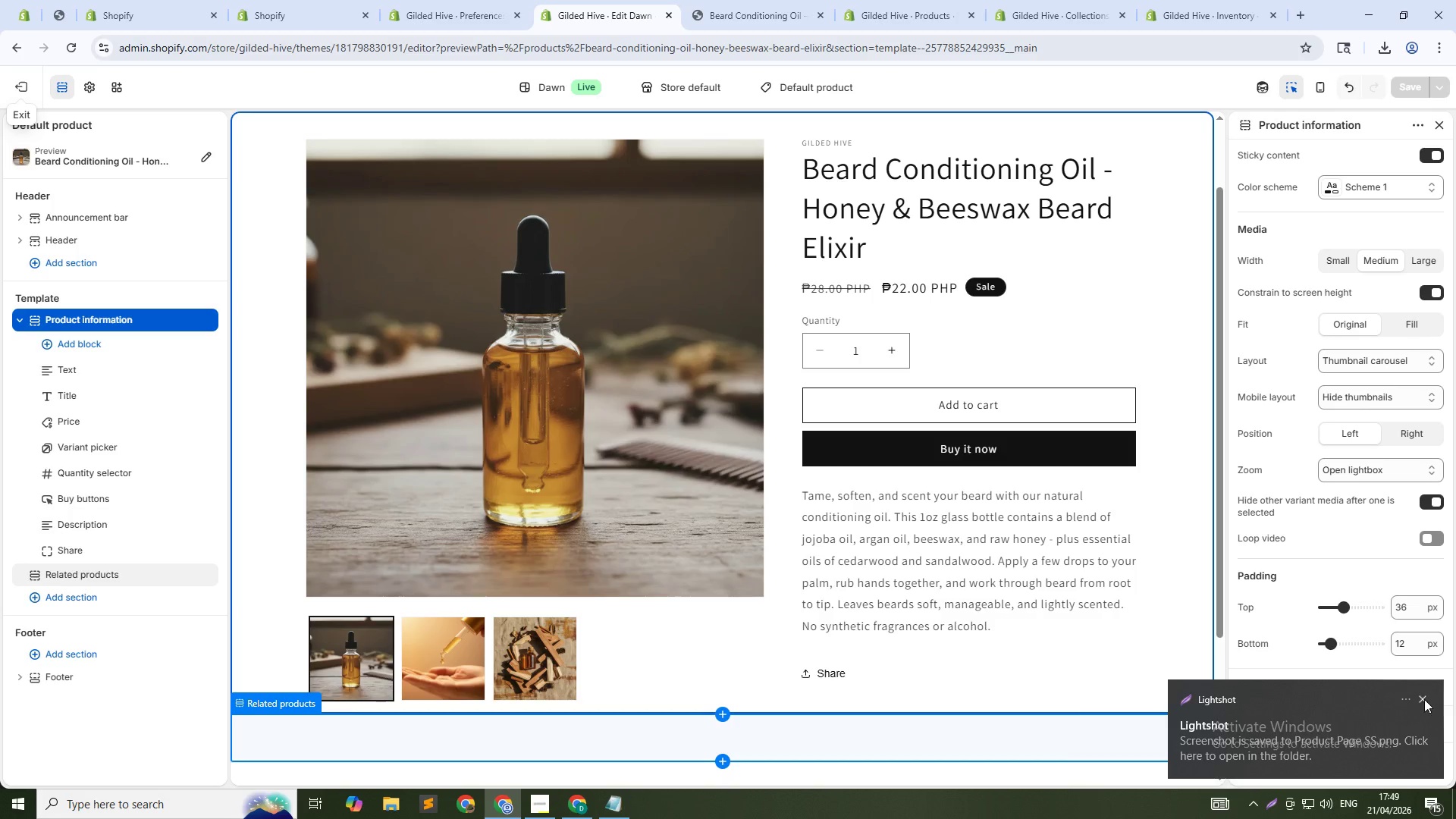 
left_click([1429, 697])
 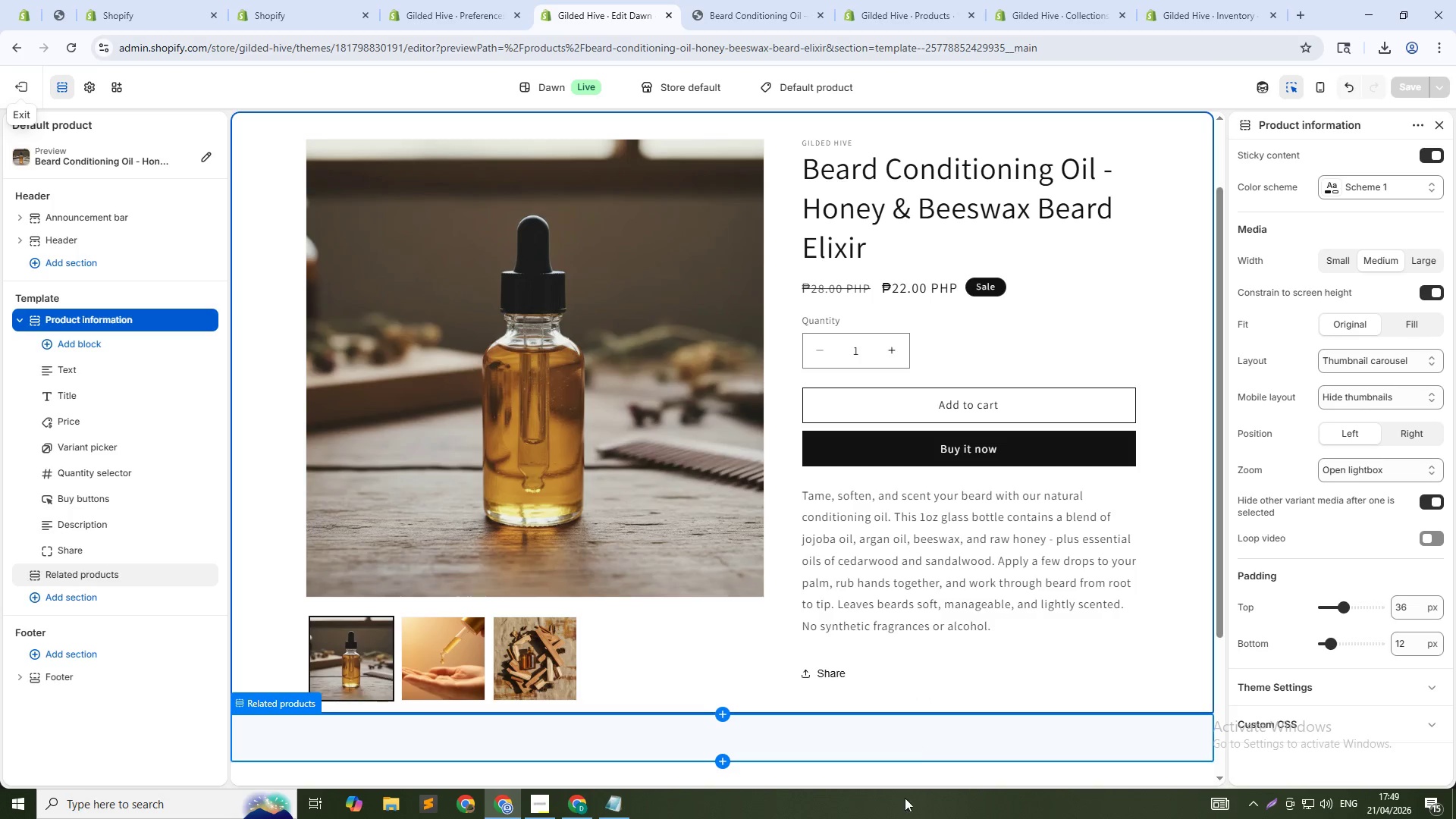 
wait(5.97)
 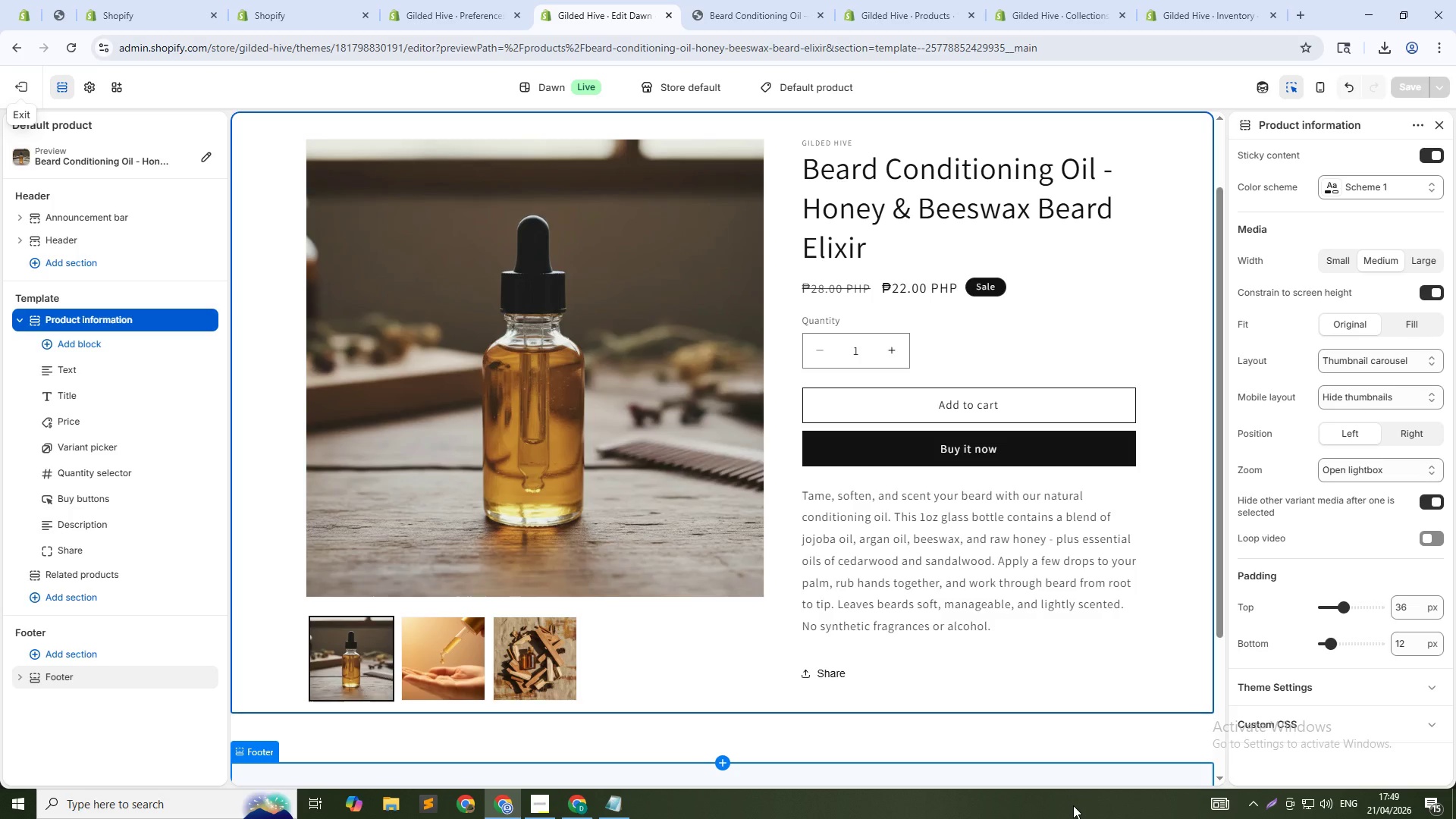 
left_click([928, 0])
 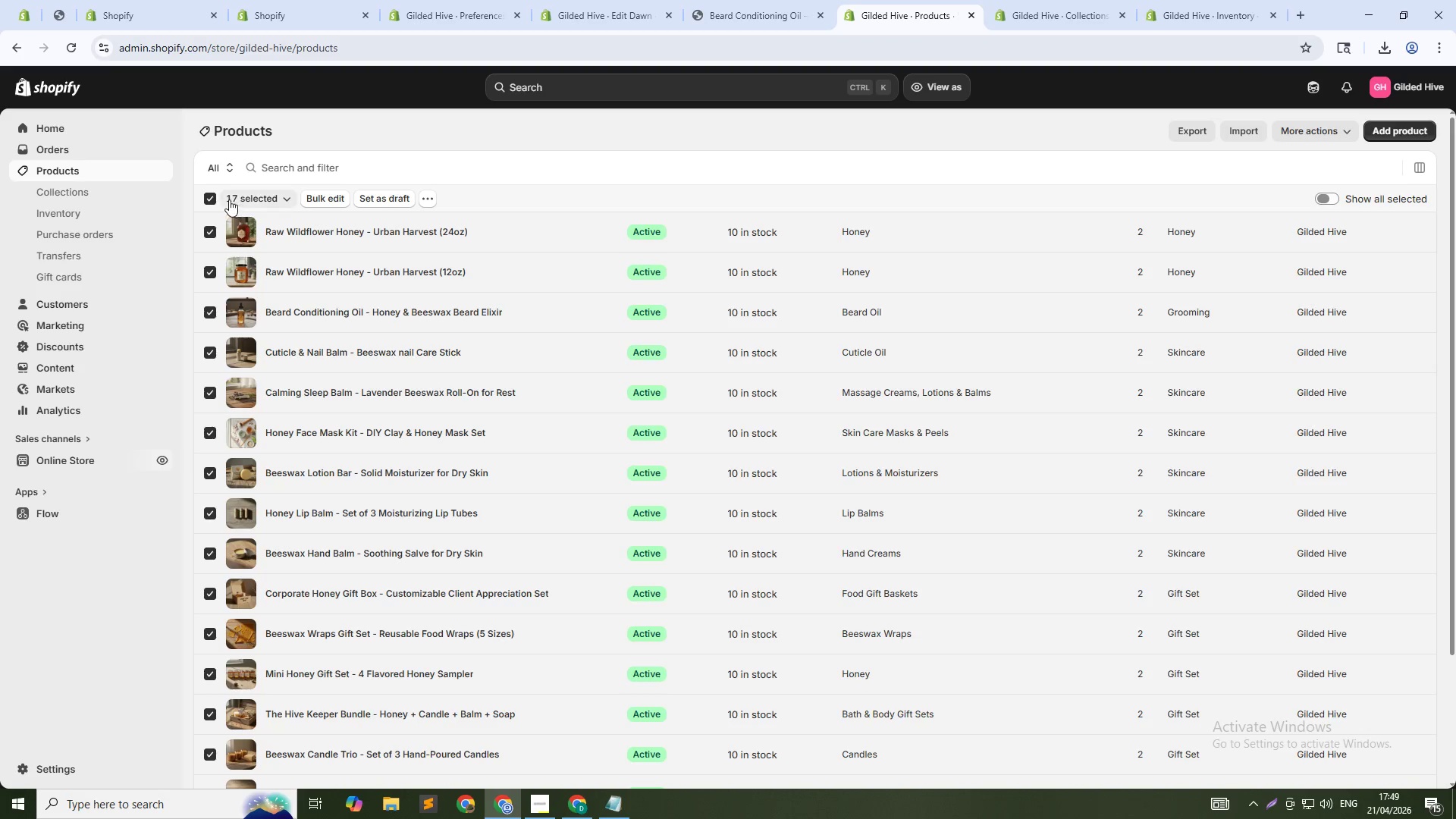 
left_click([212, 199])
 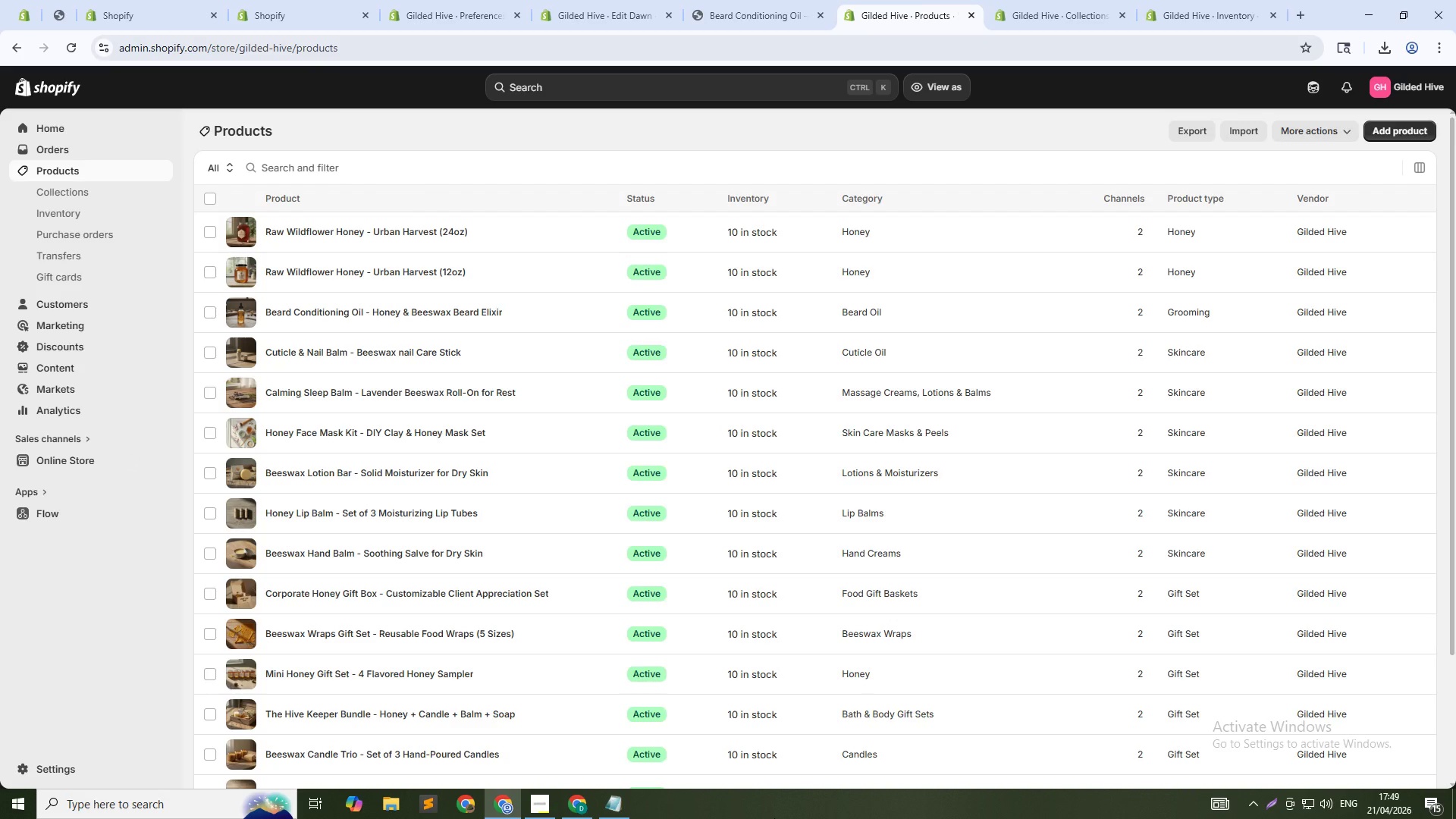 
key(PrintScreen)
 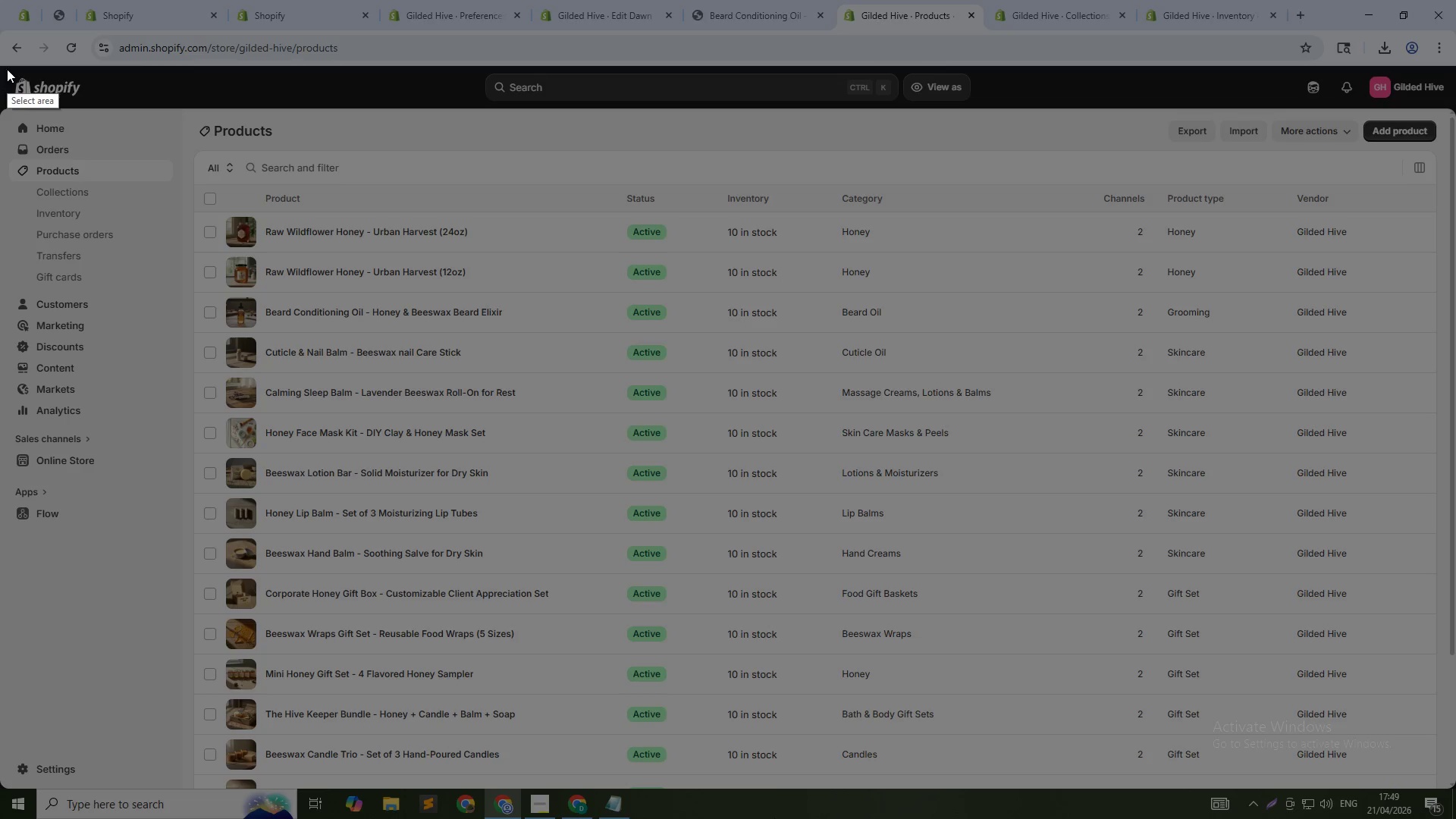 
left_click_drag(start_coordinate=[8, 70], to_coordinate=[1442, 783])
 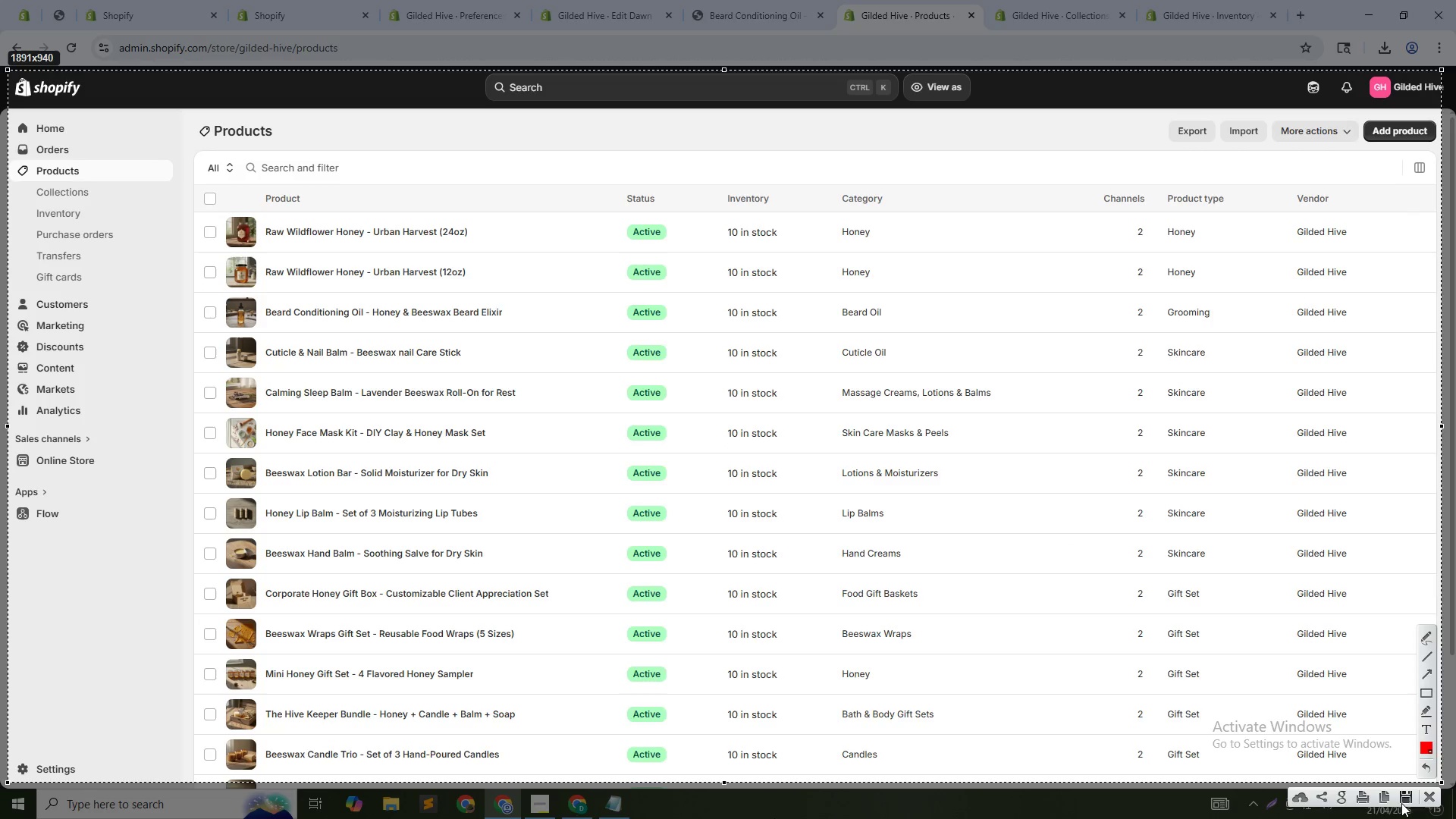 
left_click([1401, 803])
 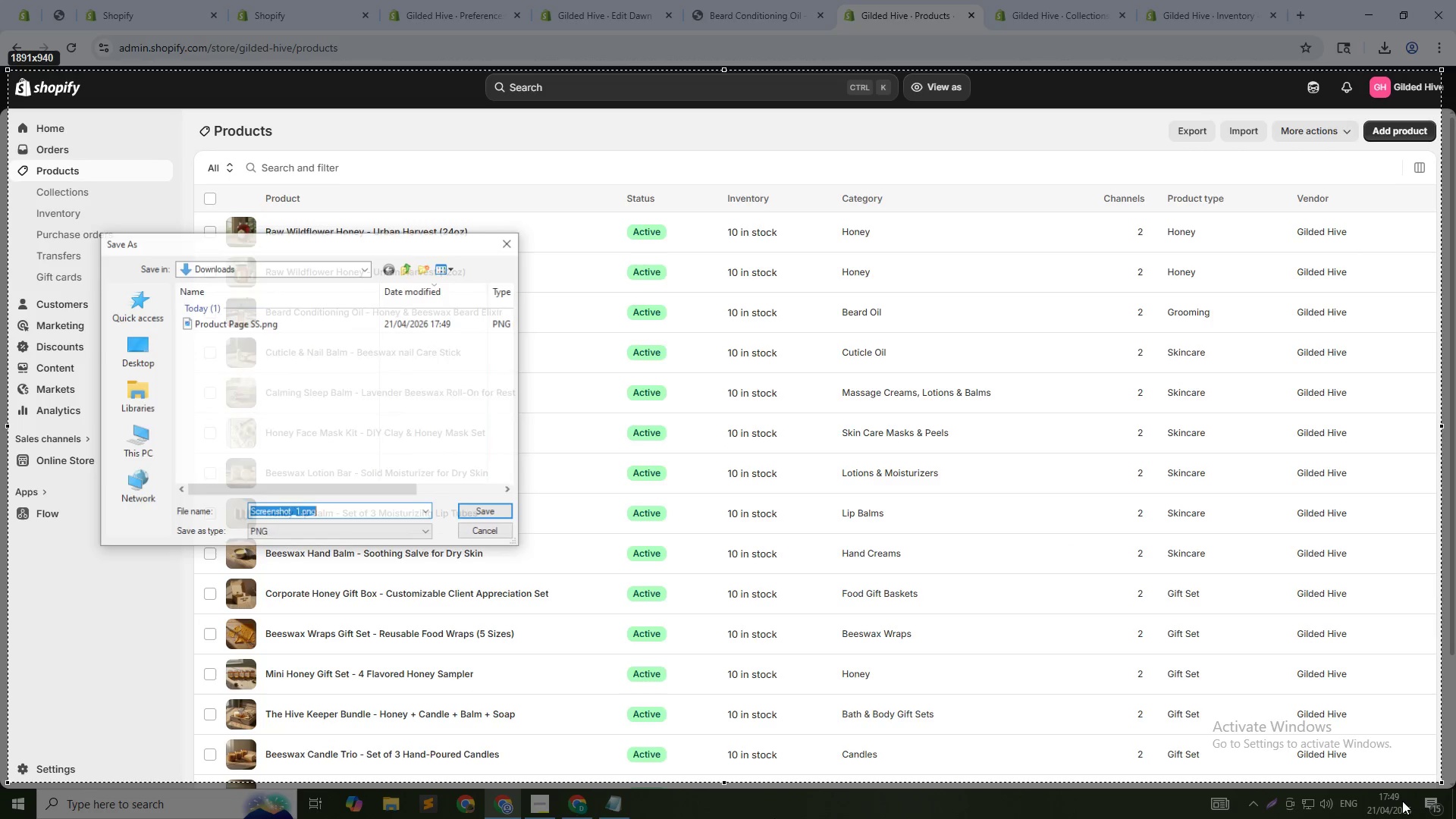 
hold_key(key=ShiftLeft, duration=1.09)
 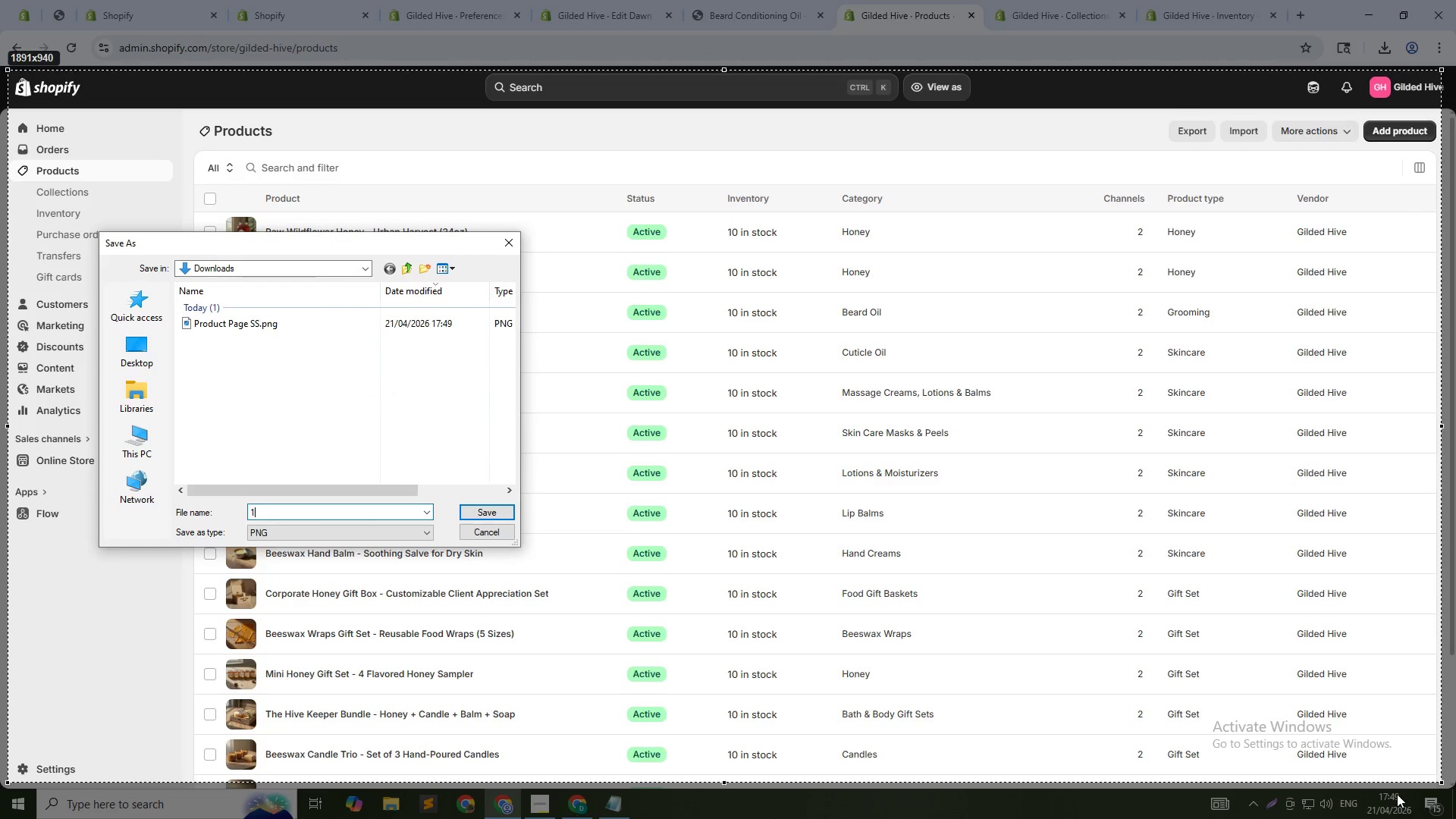 
type(17 Products SS)
 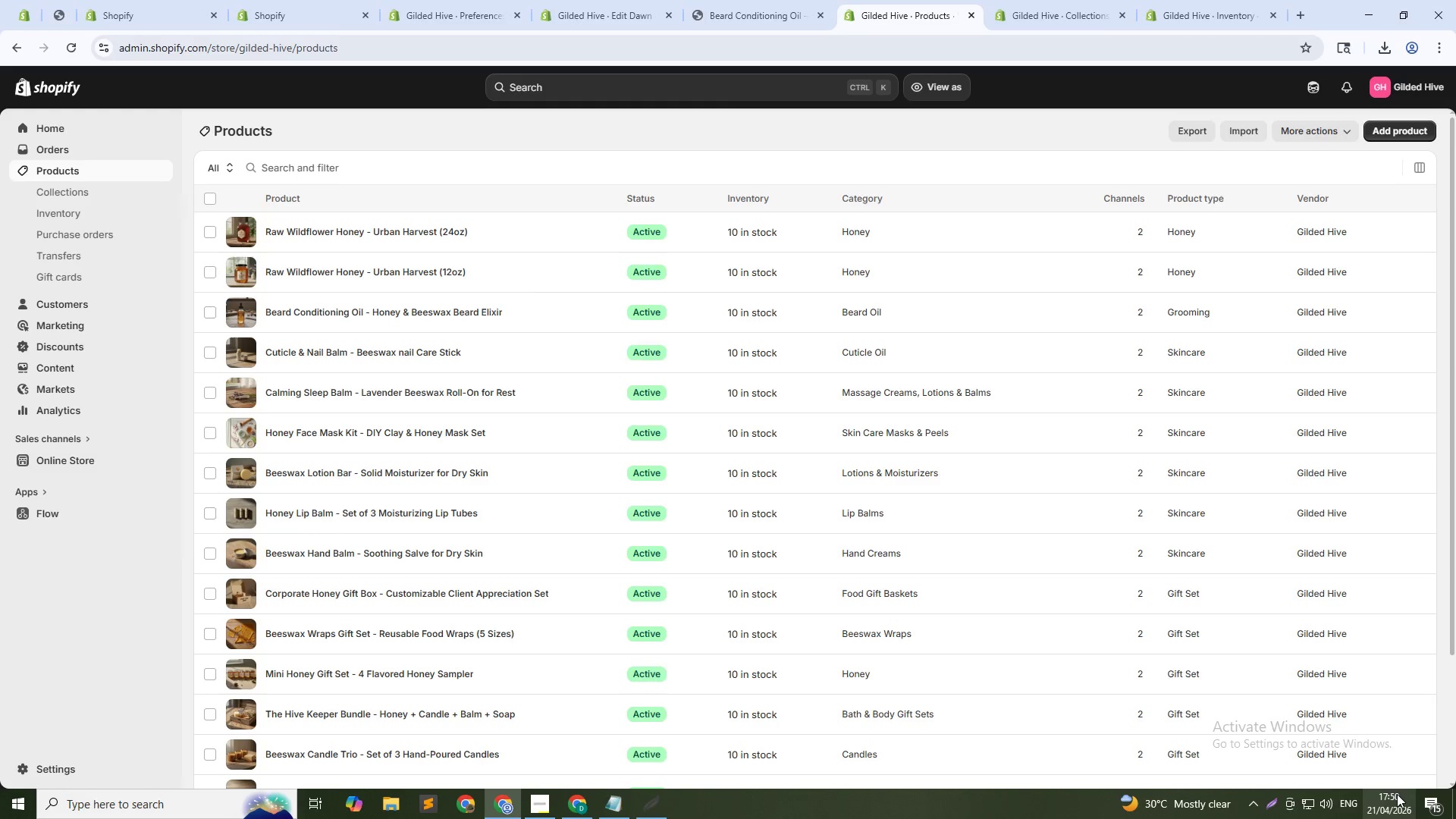 
 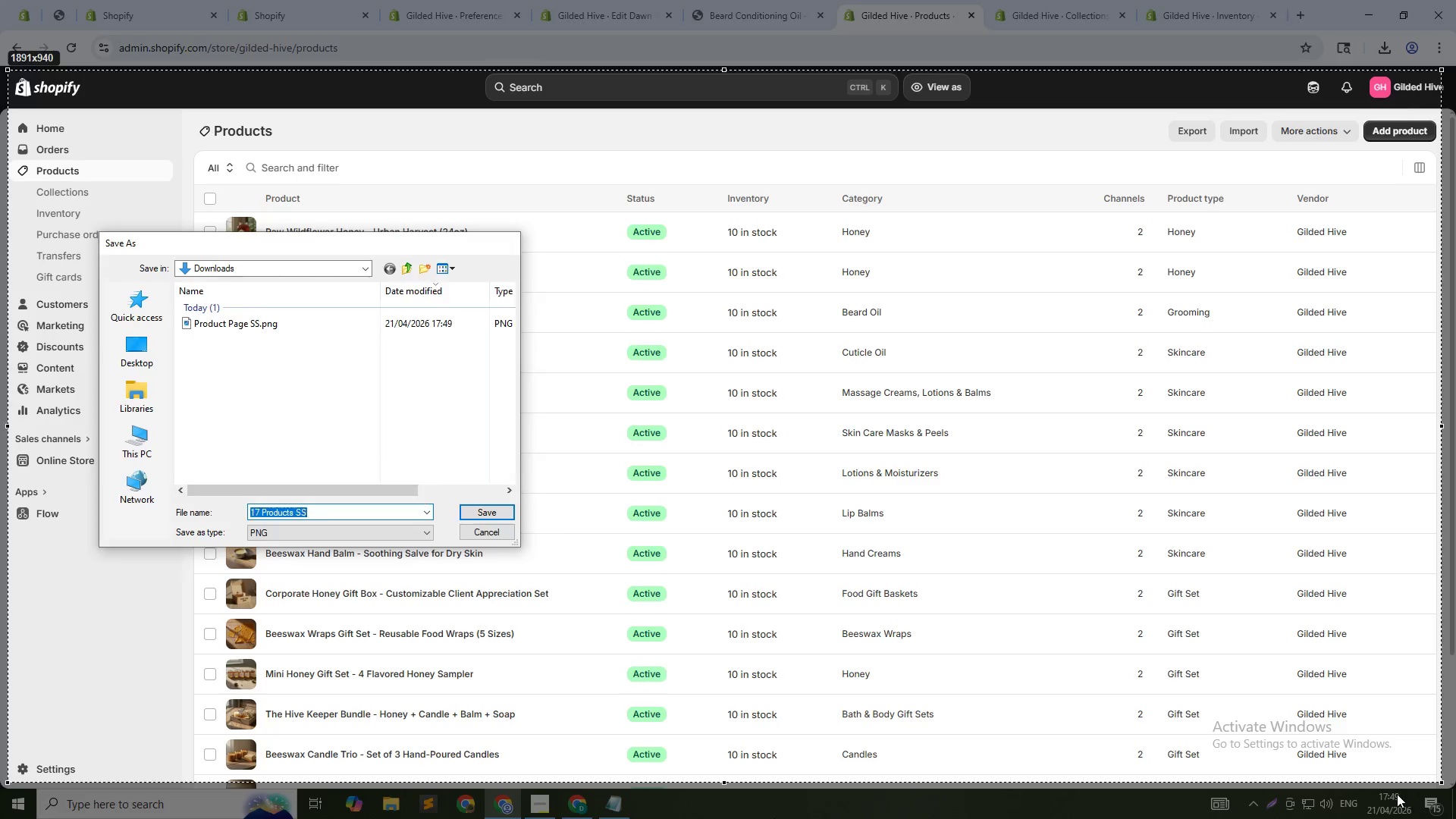 
key(Enter)
 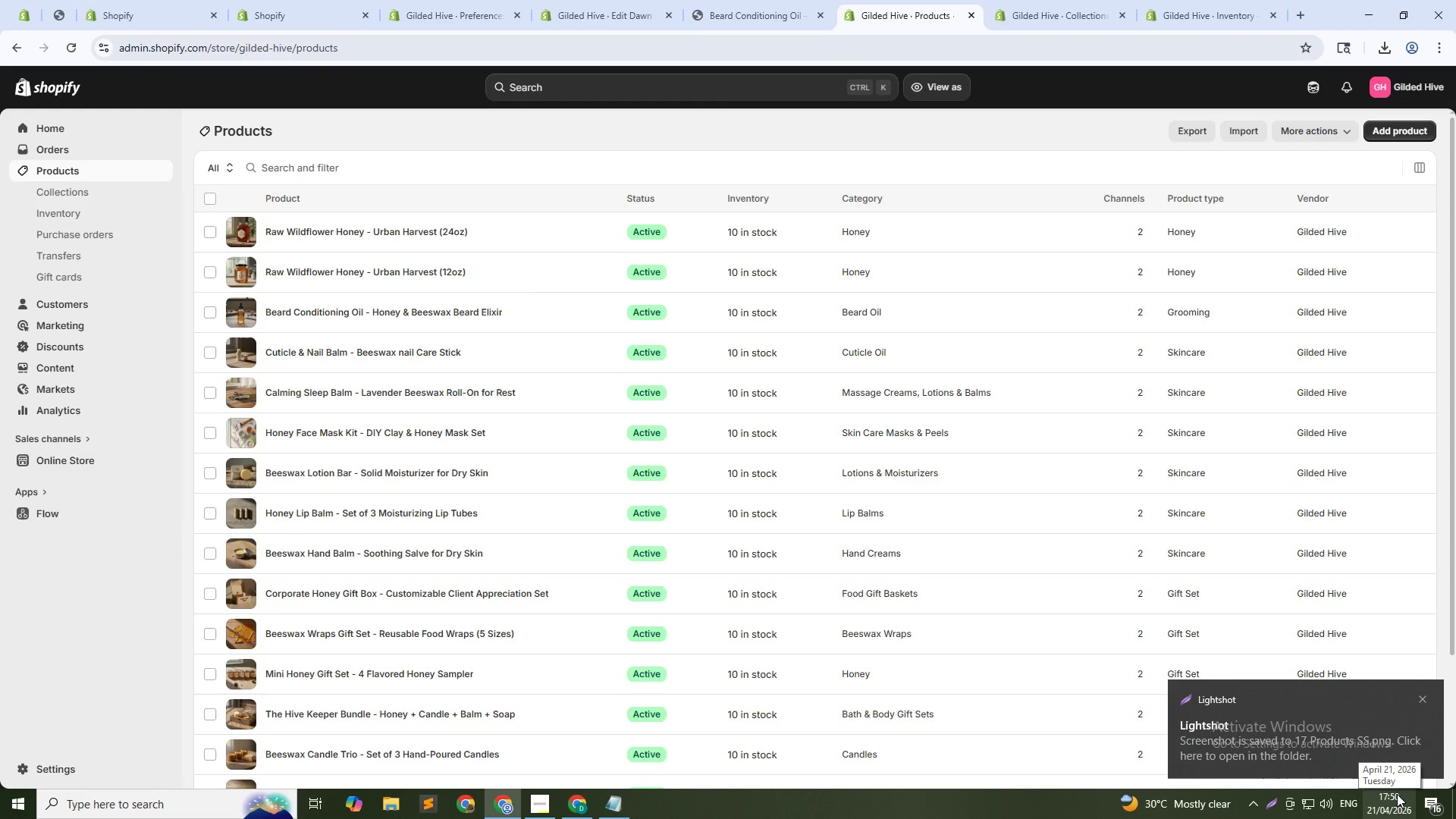 
key(Alt+Tab)
 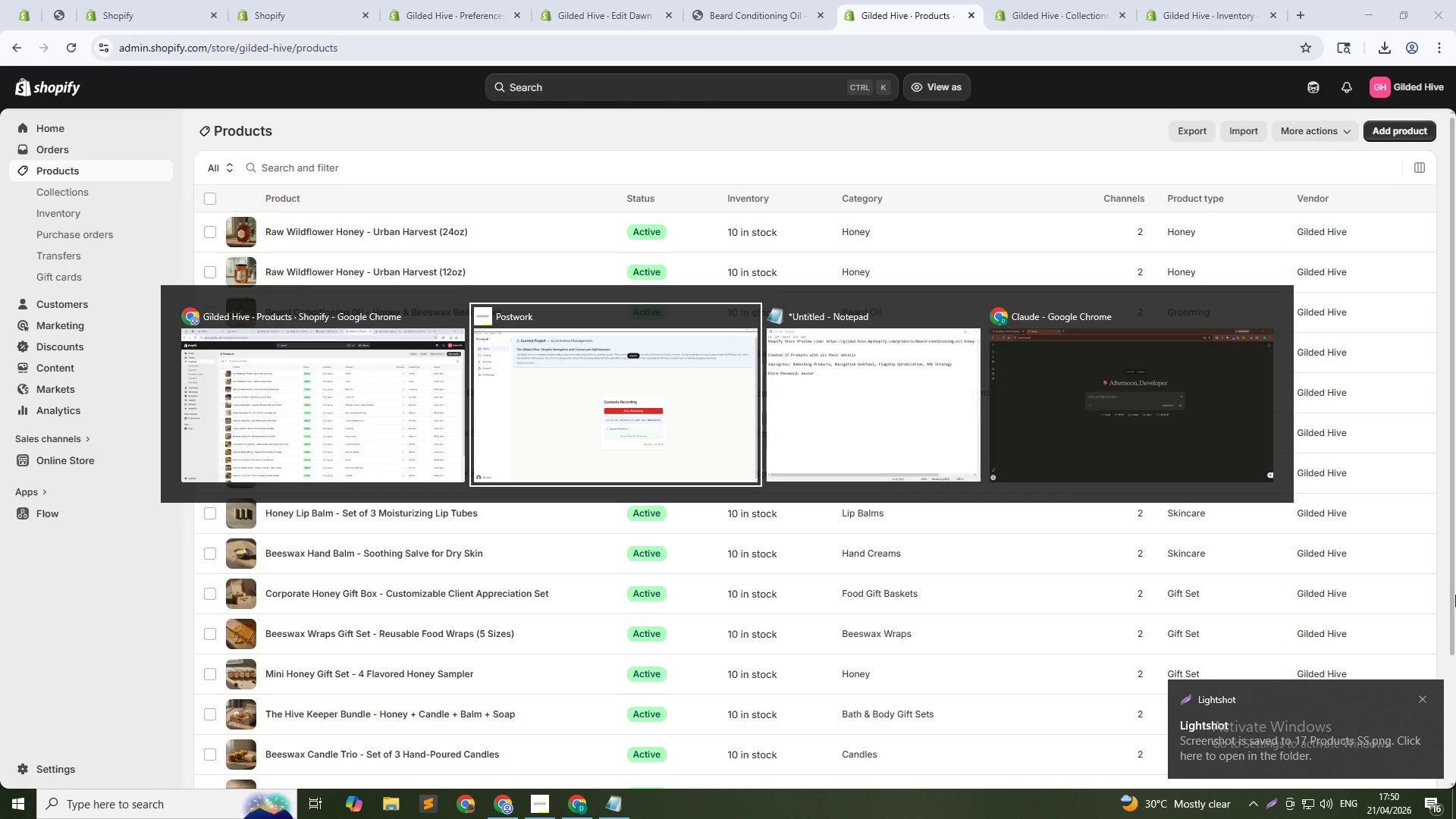 
key(Alt+Tab)
 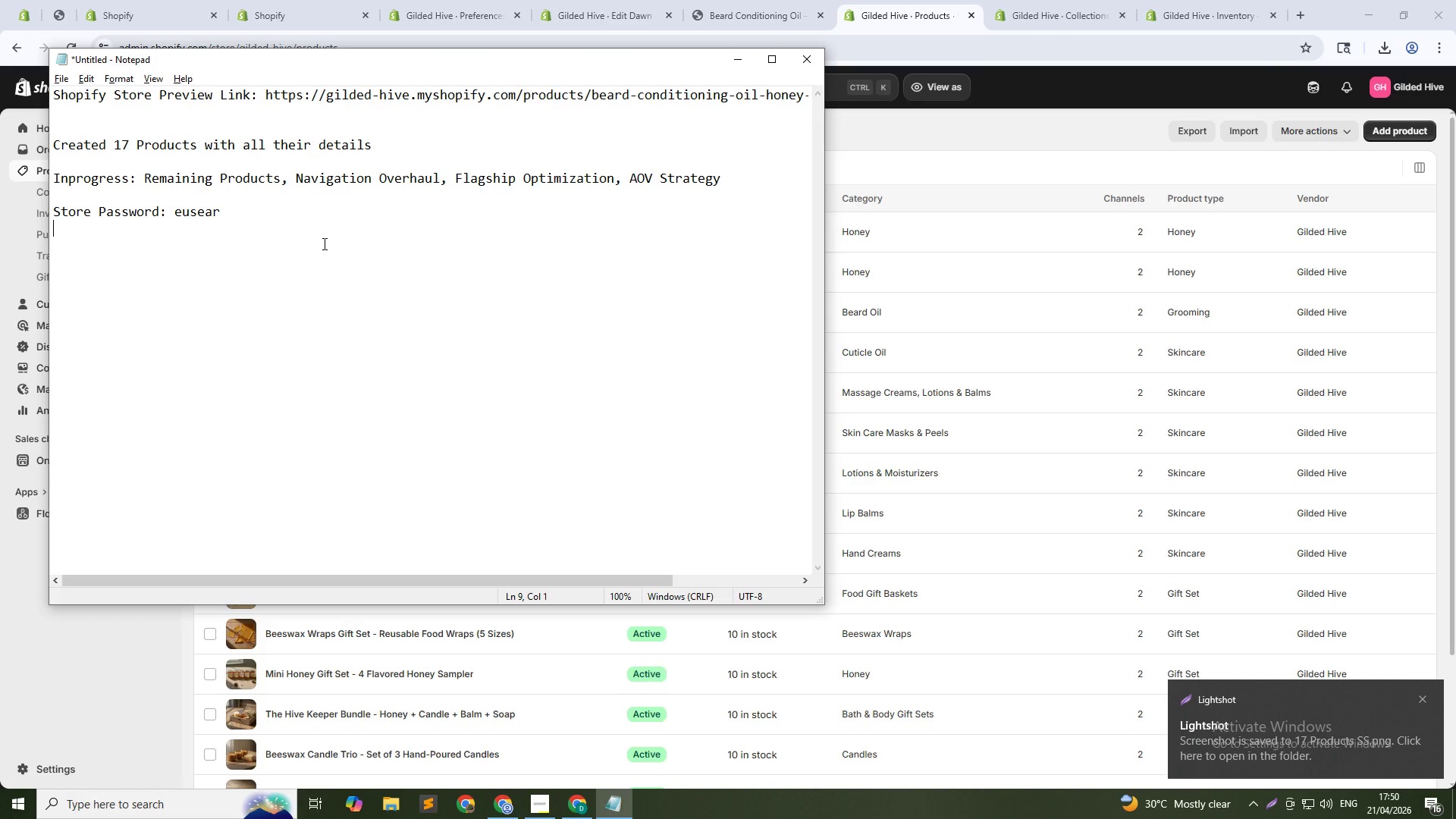 
key(Enter)
 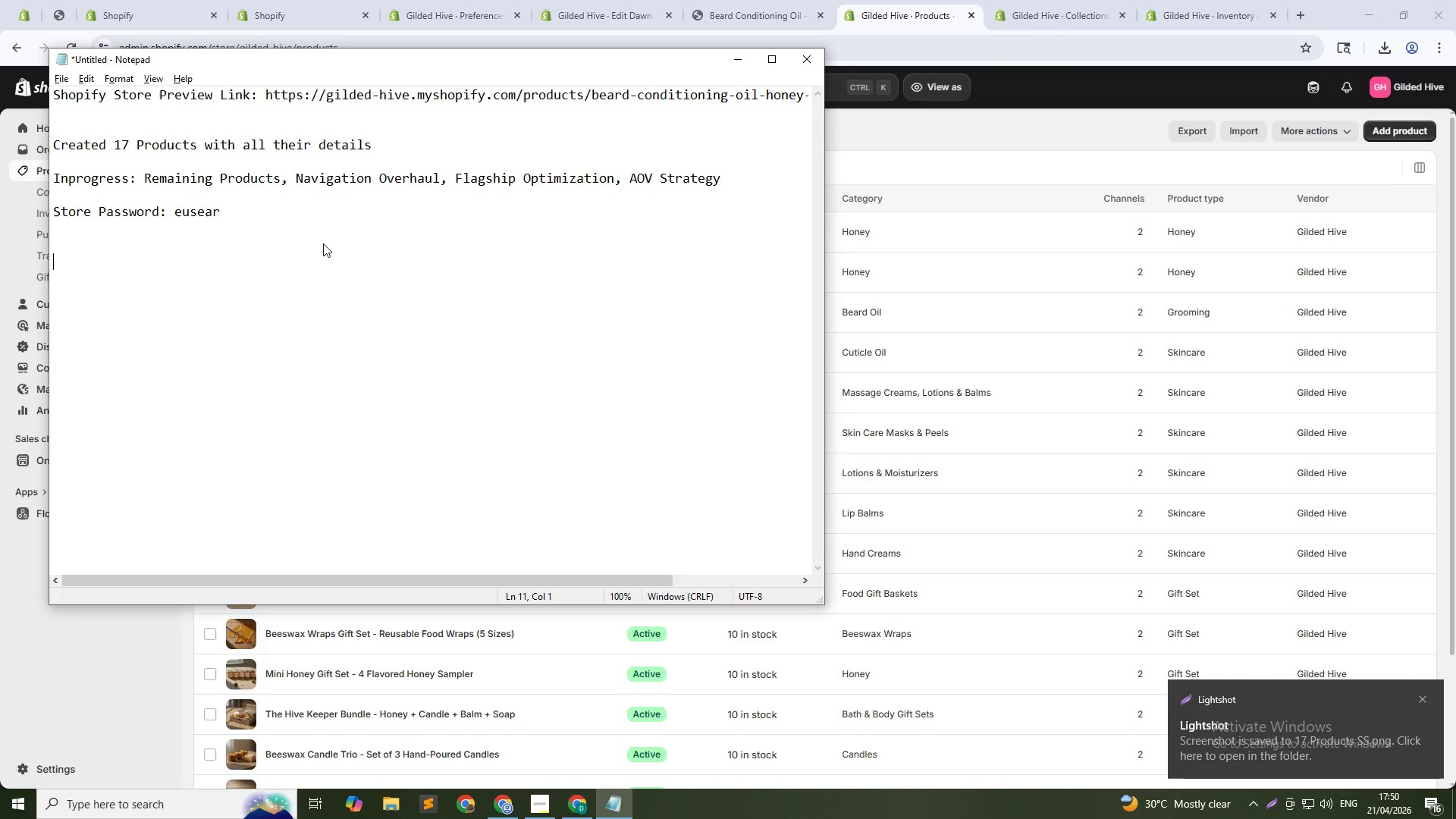 
key(Enter)
 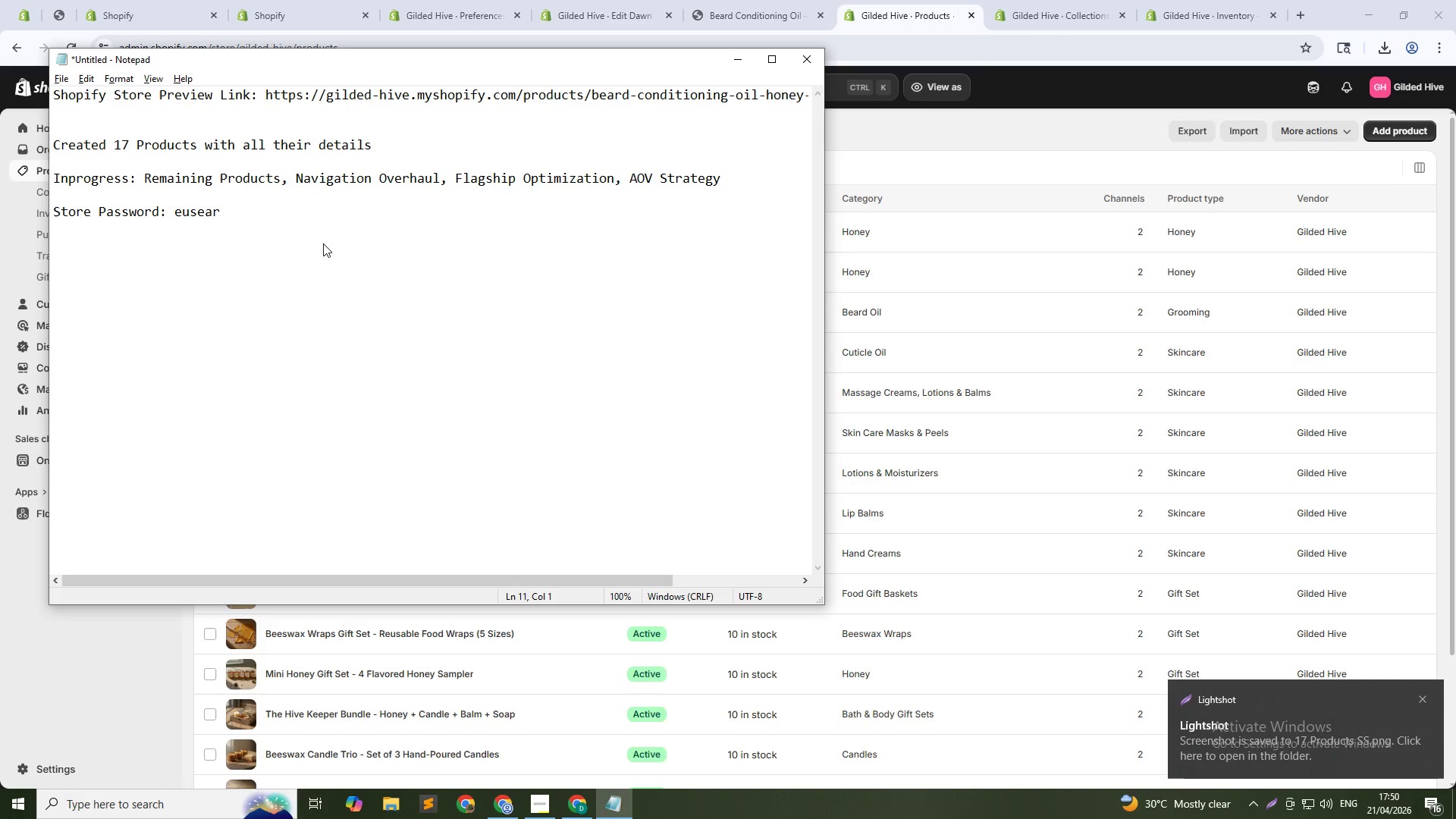 
type(Product Page Screenshots)
 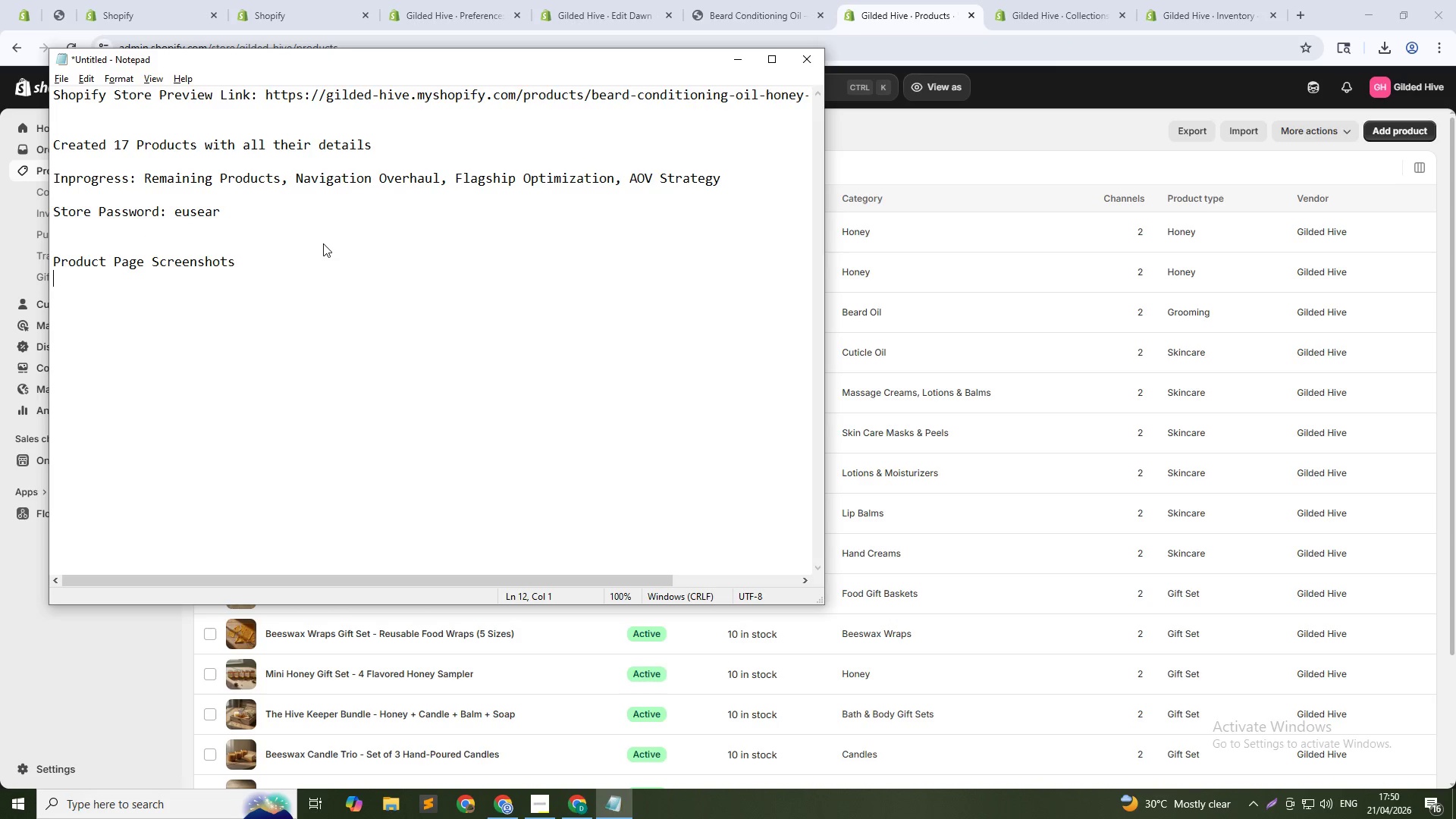 
 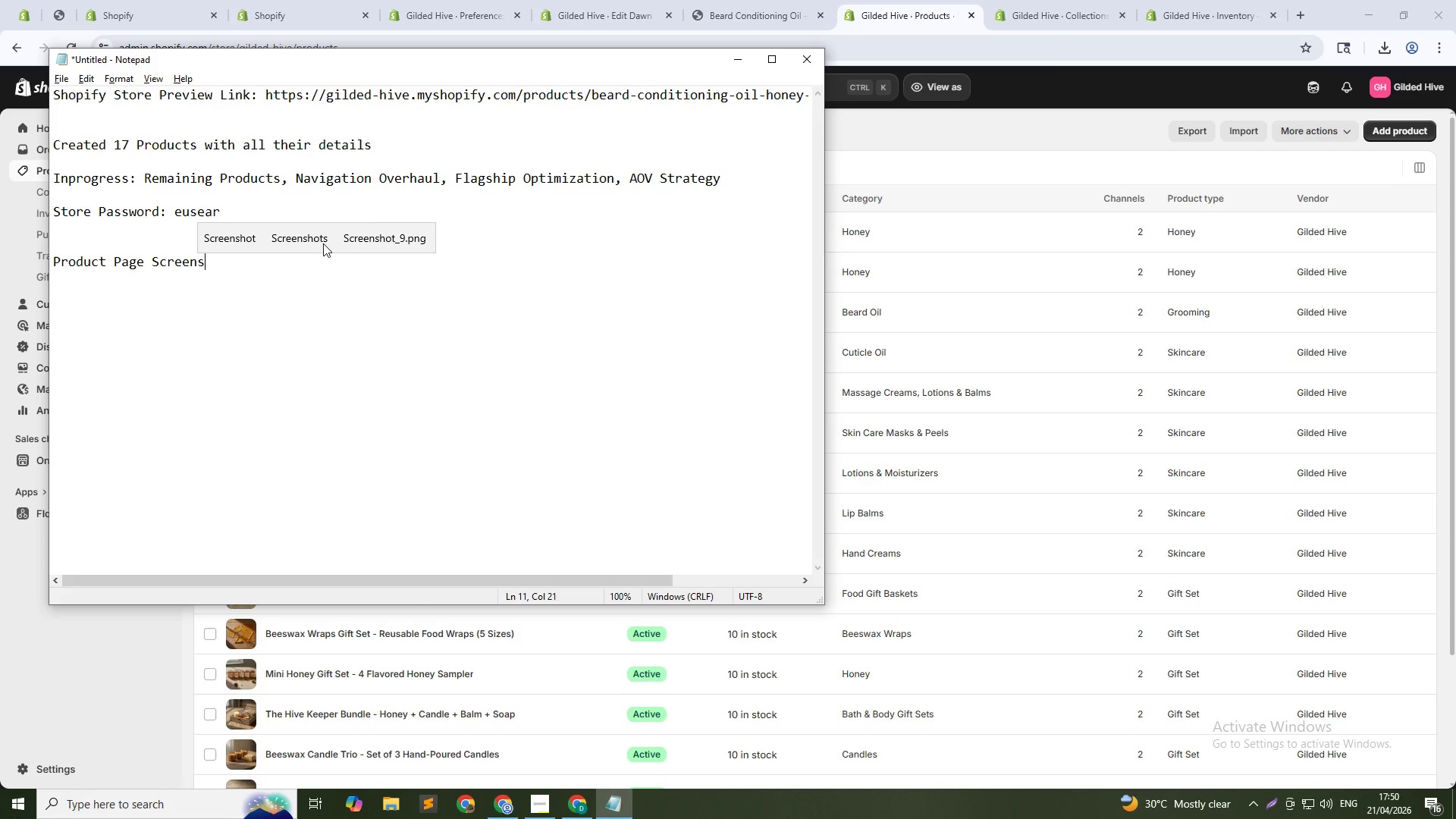 
key(Enter)
 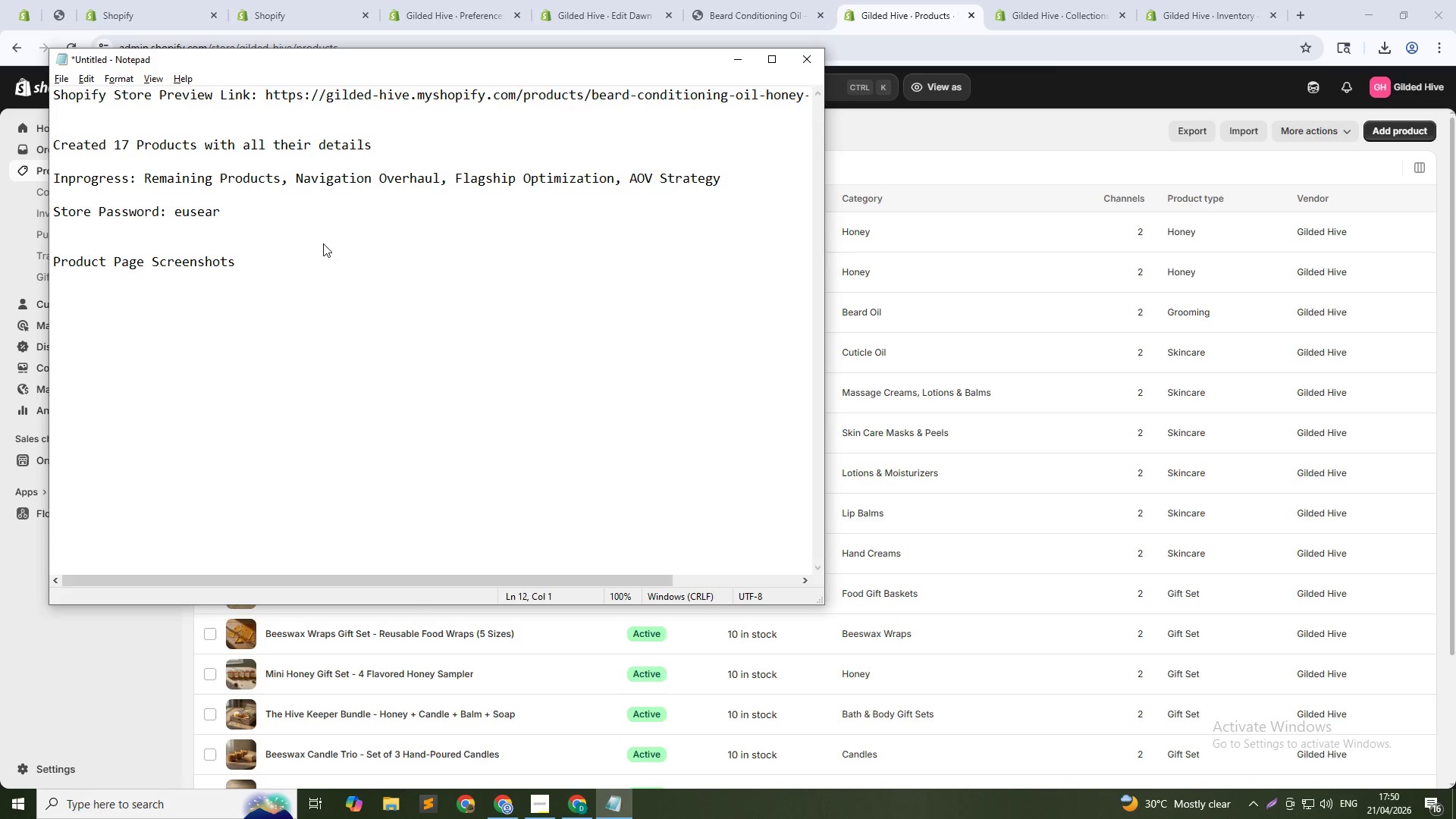 
type(Backend Logic Screenshots)
 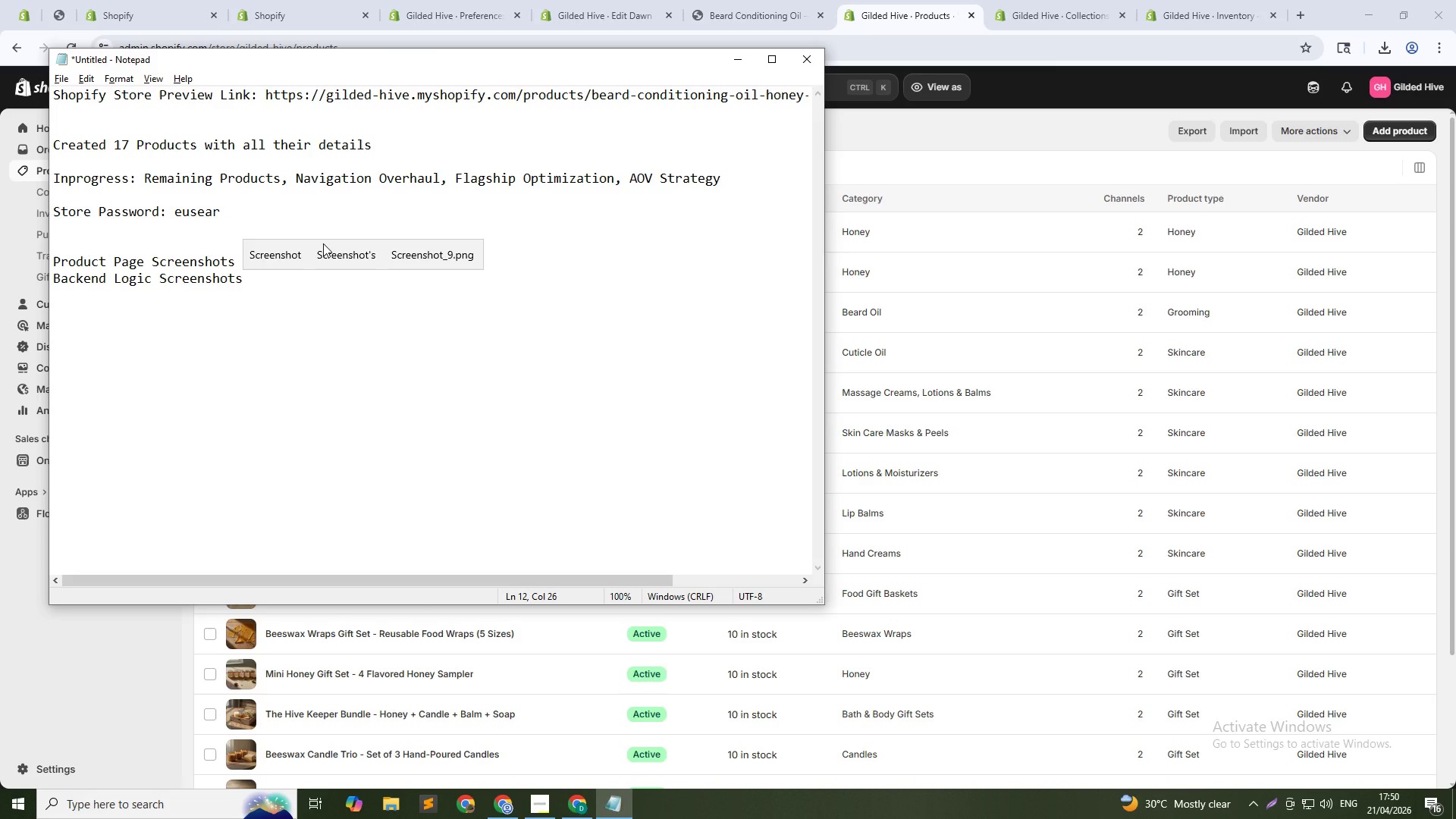 
key(Alt+AltLeft)
 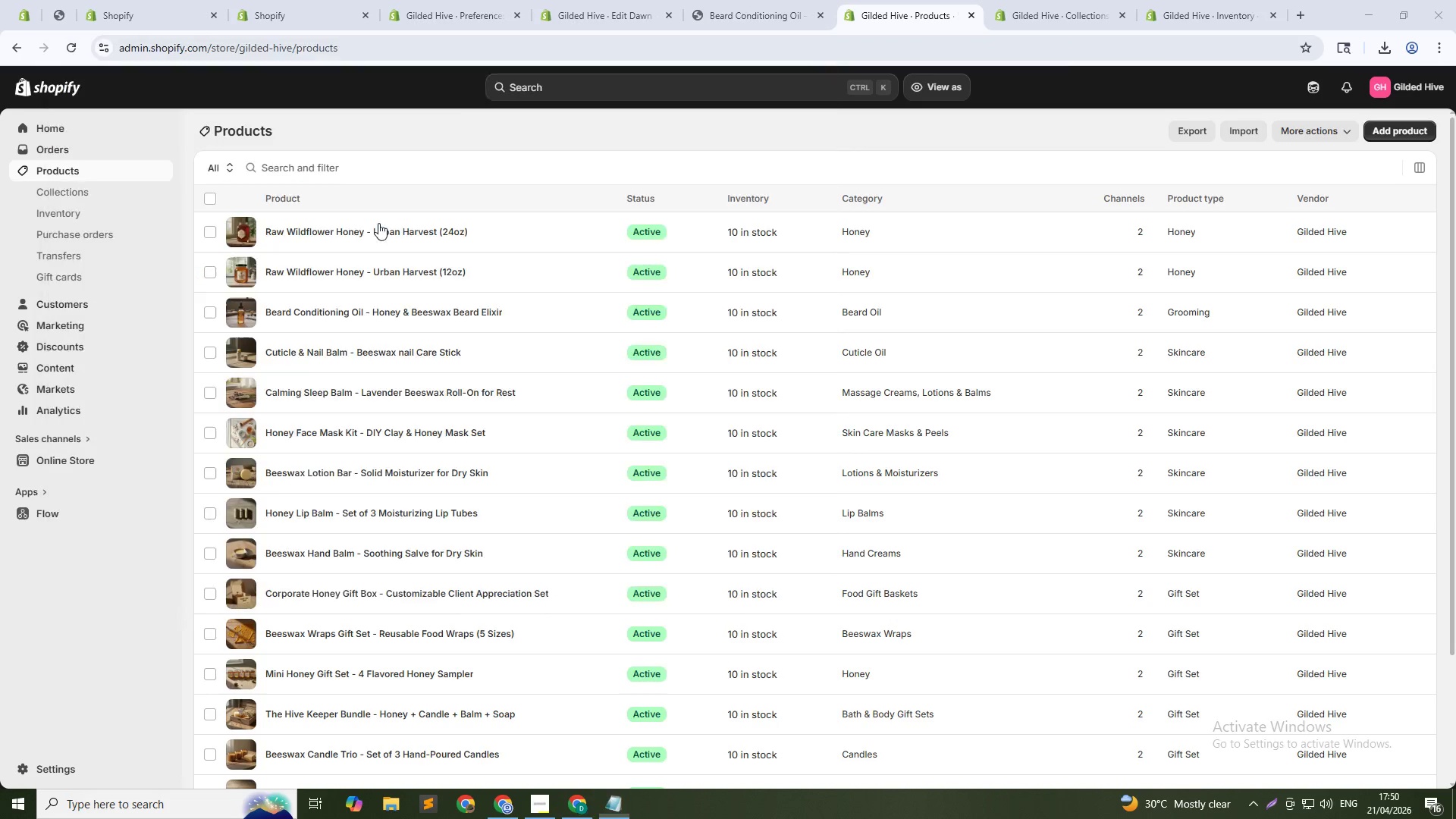 
key(Alt+Tab)
 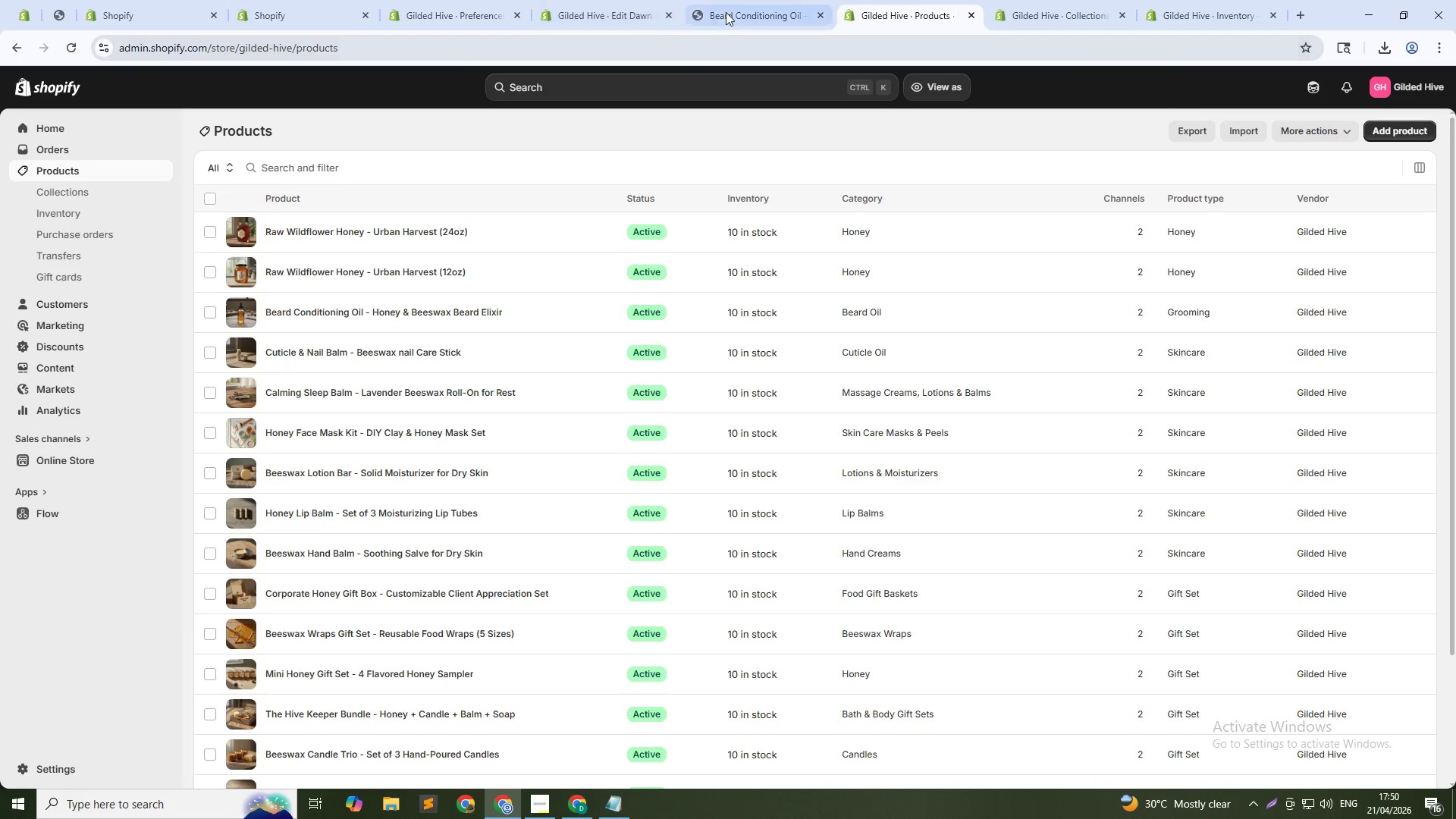 
left_click([799, 0])
 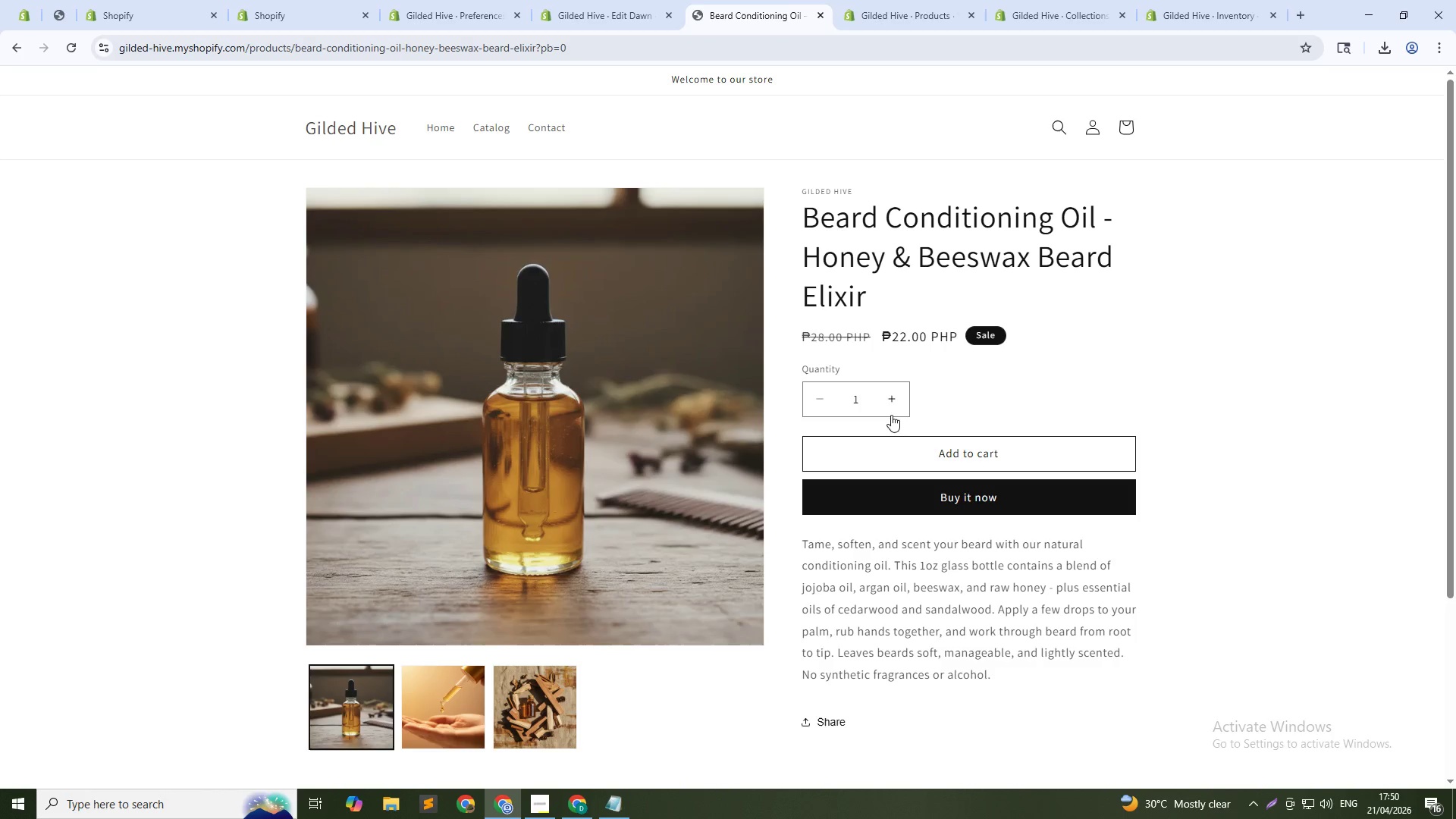 
double_click([891, 398])
 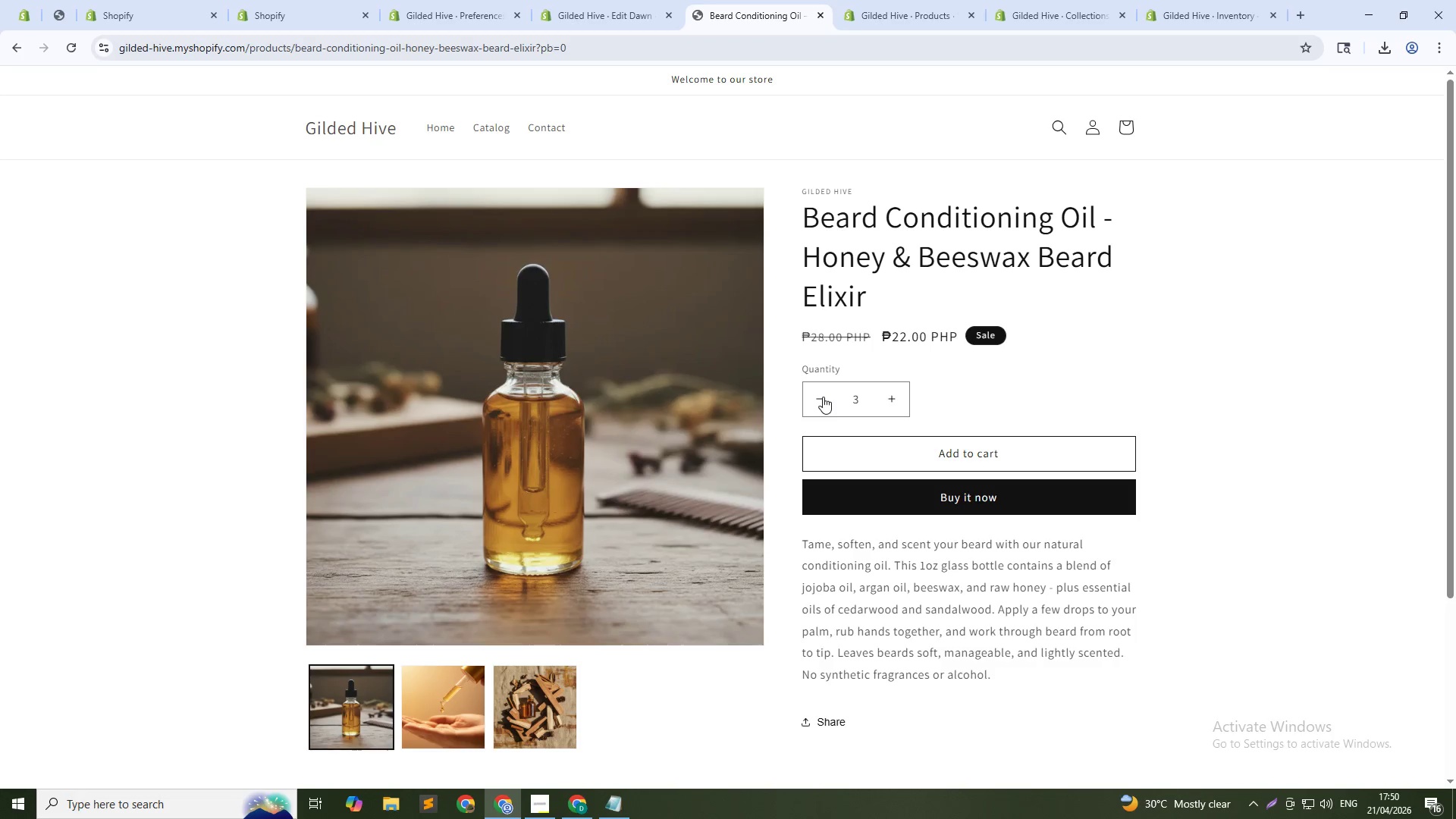 
double_click([823, 397])
 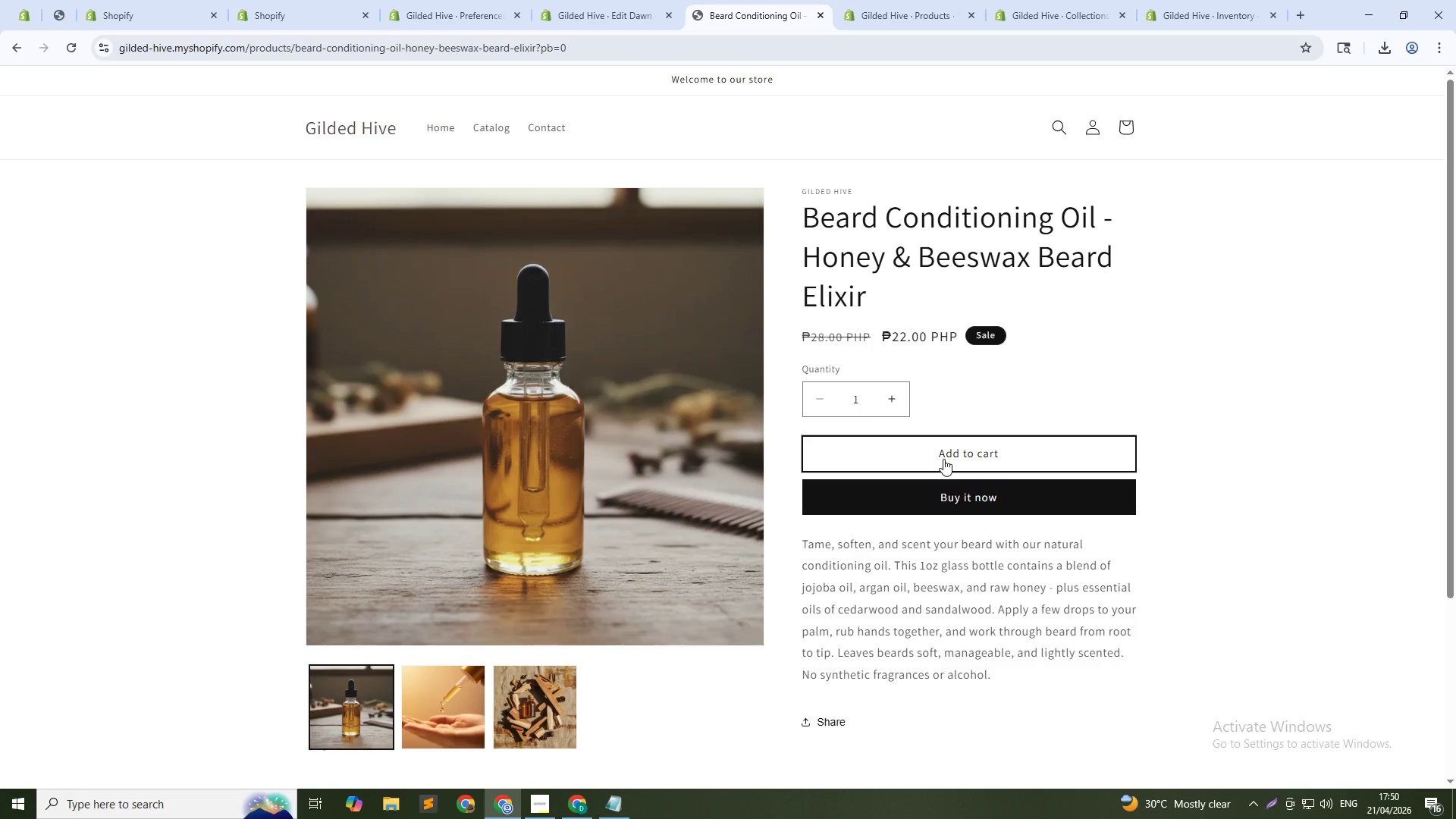 
left_click([943, 459])
 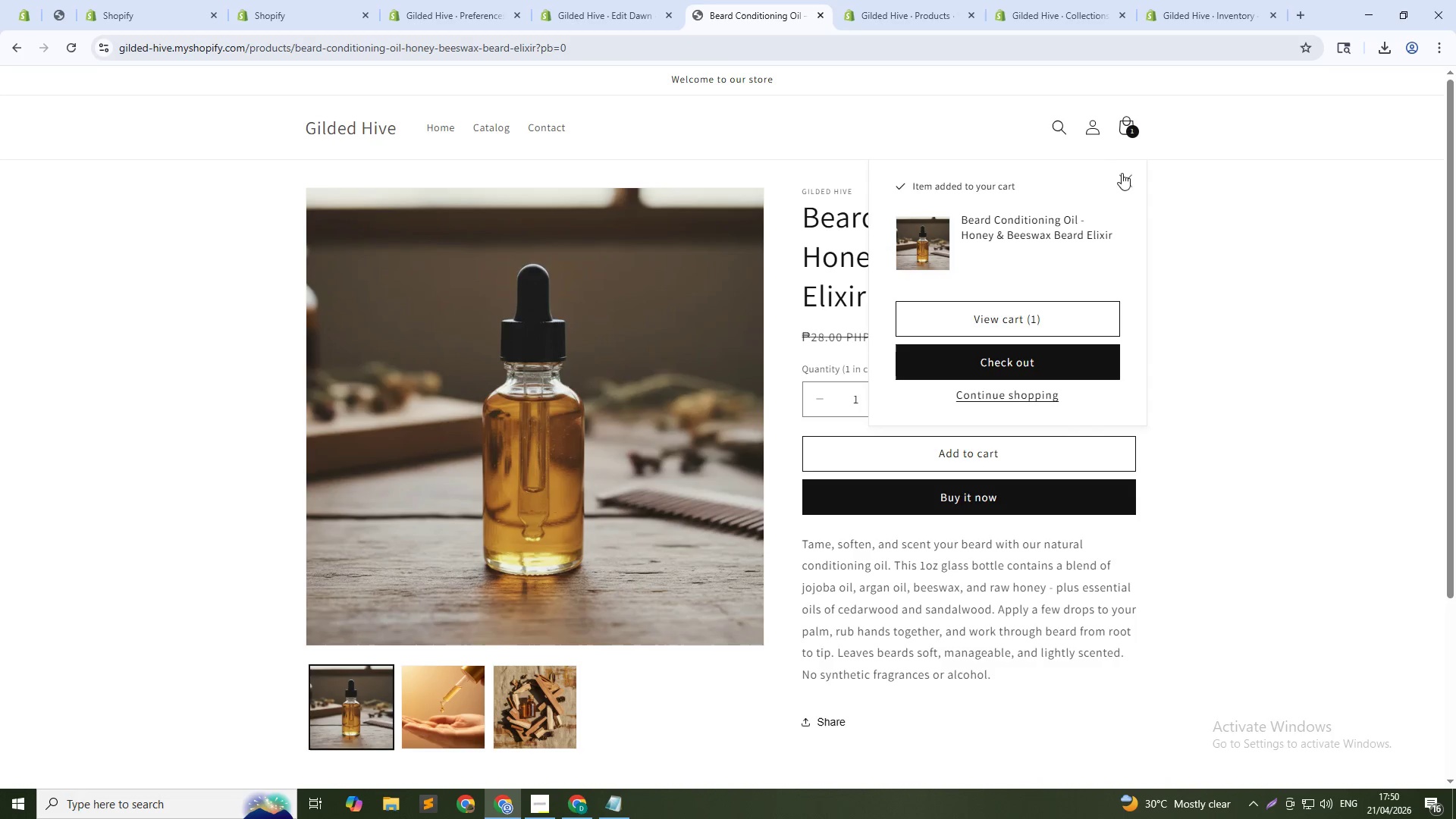 
wait(5.89)
 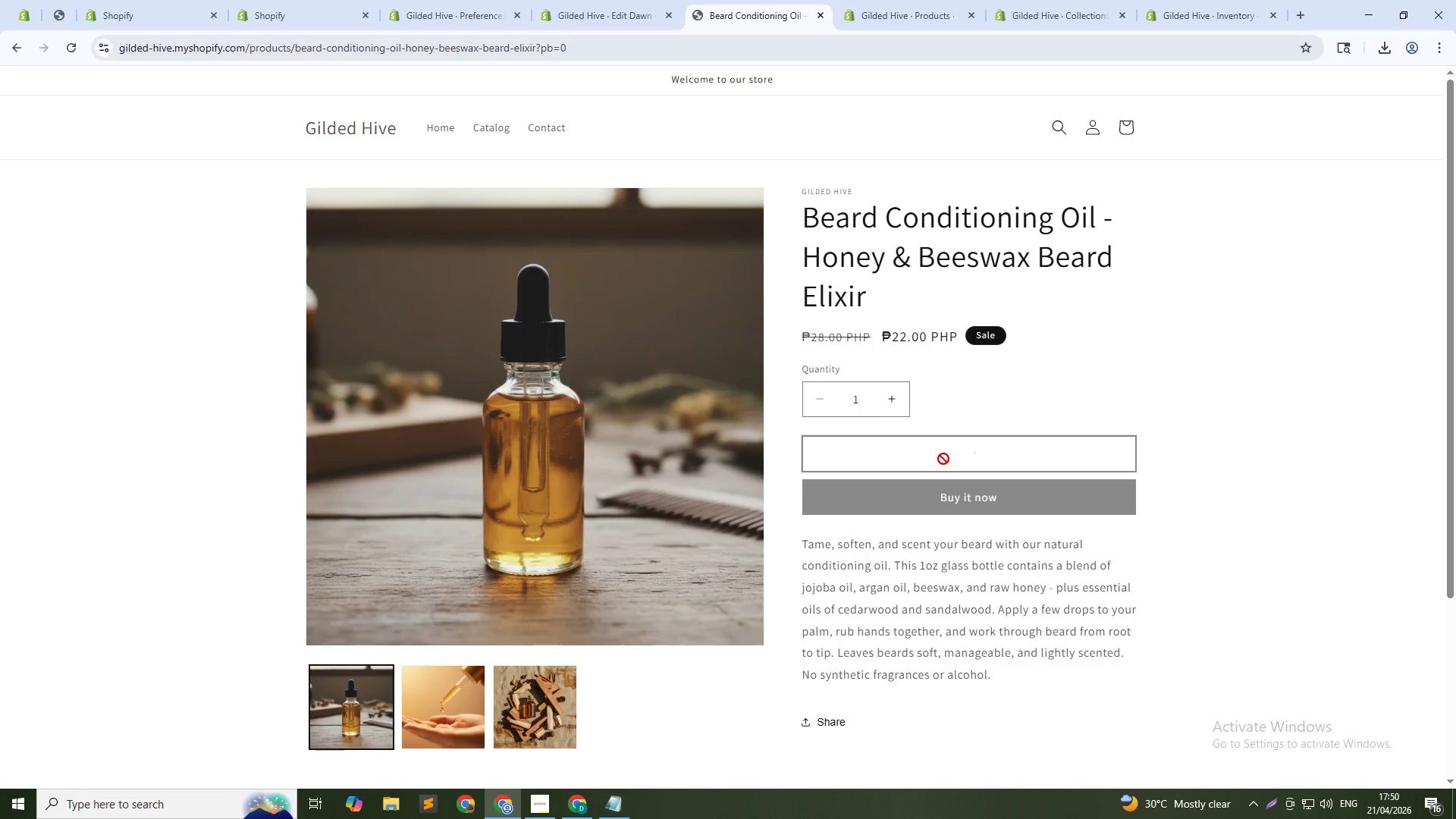 
left_click([1118, 180])
 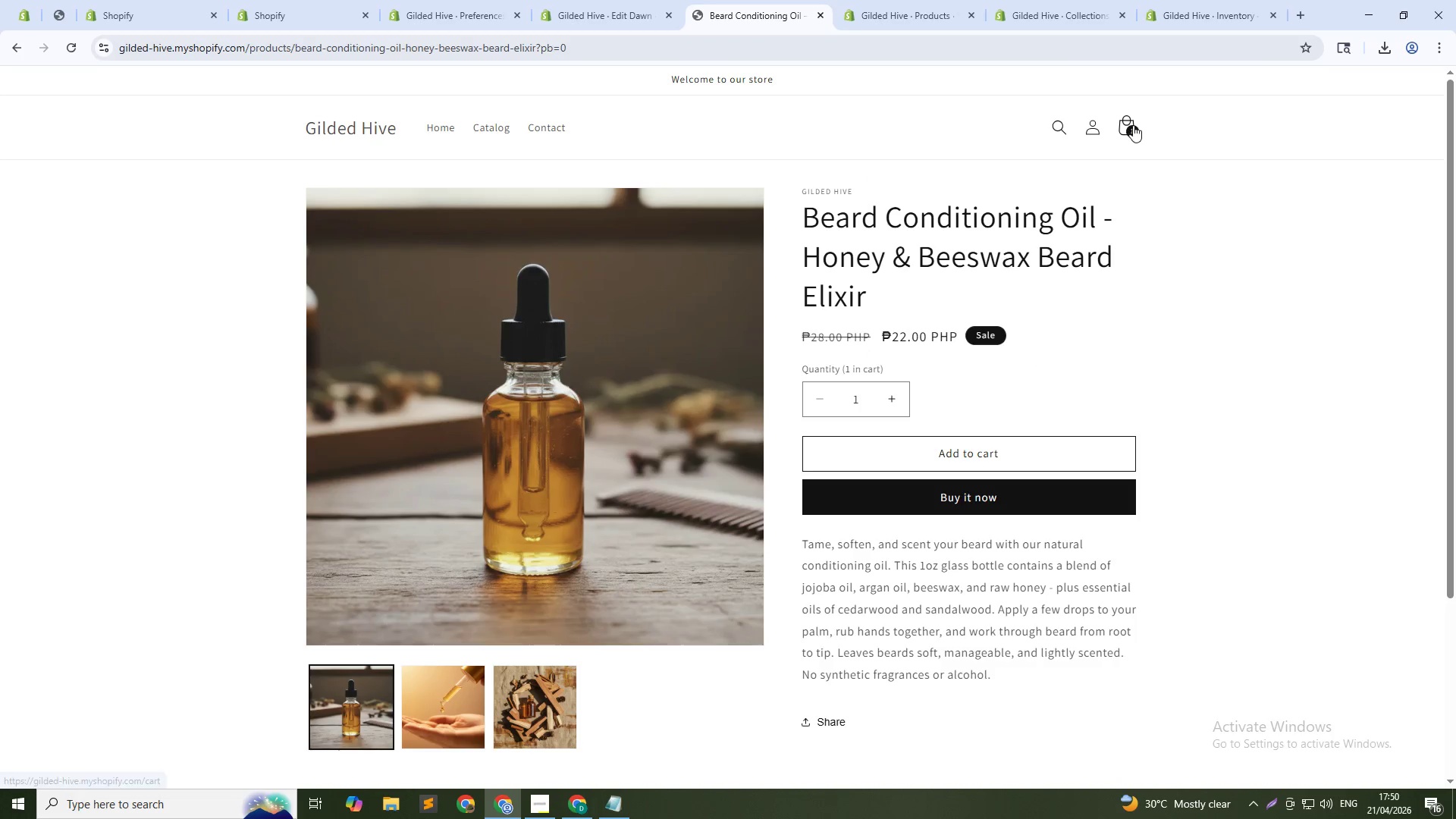 
left_click([1133, 125])
 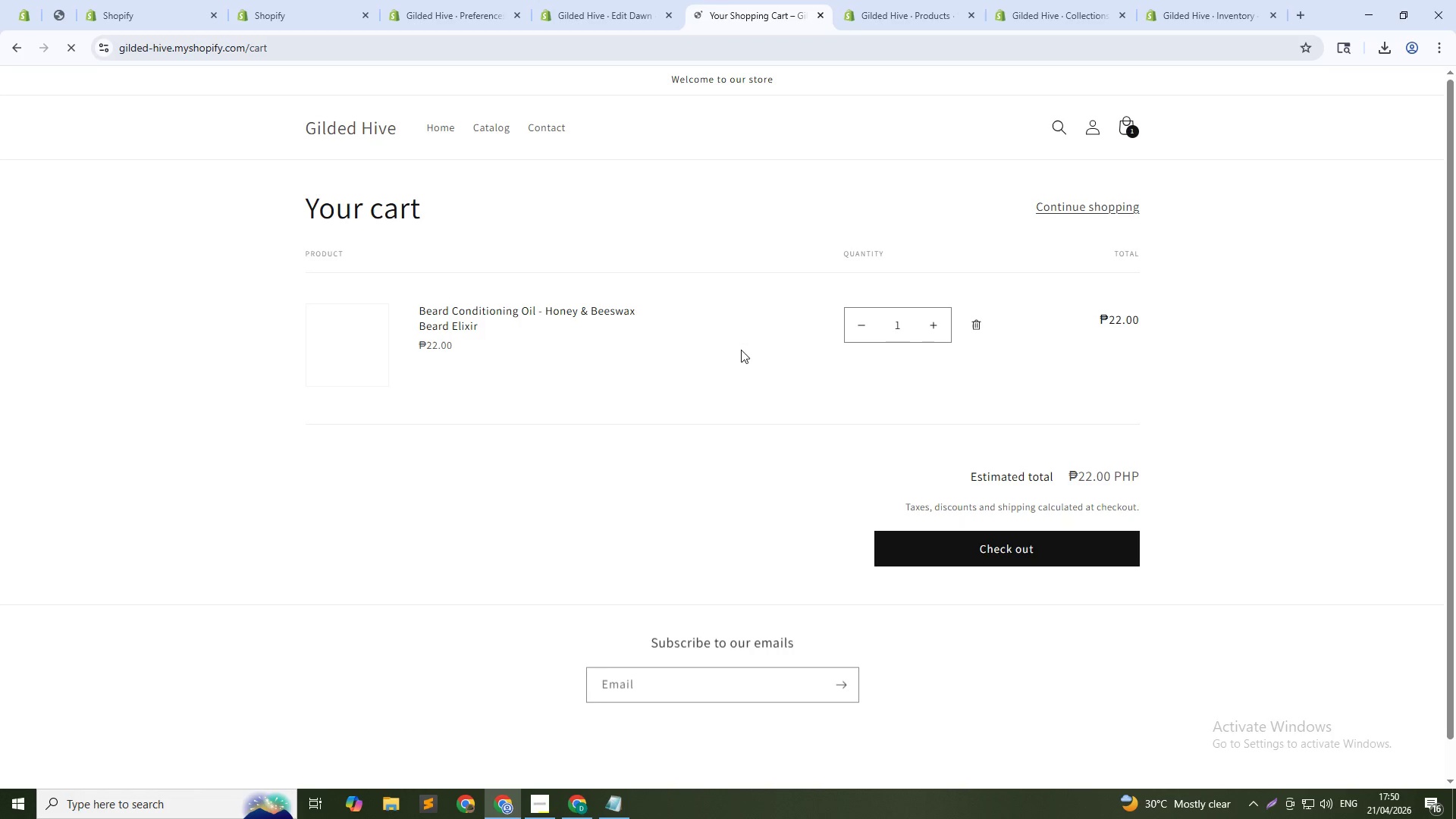 
left_click([859, 328])
 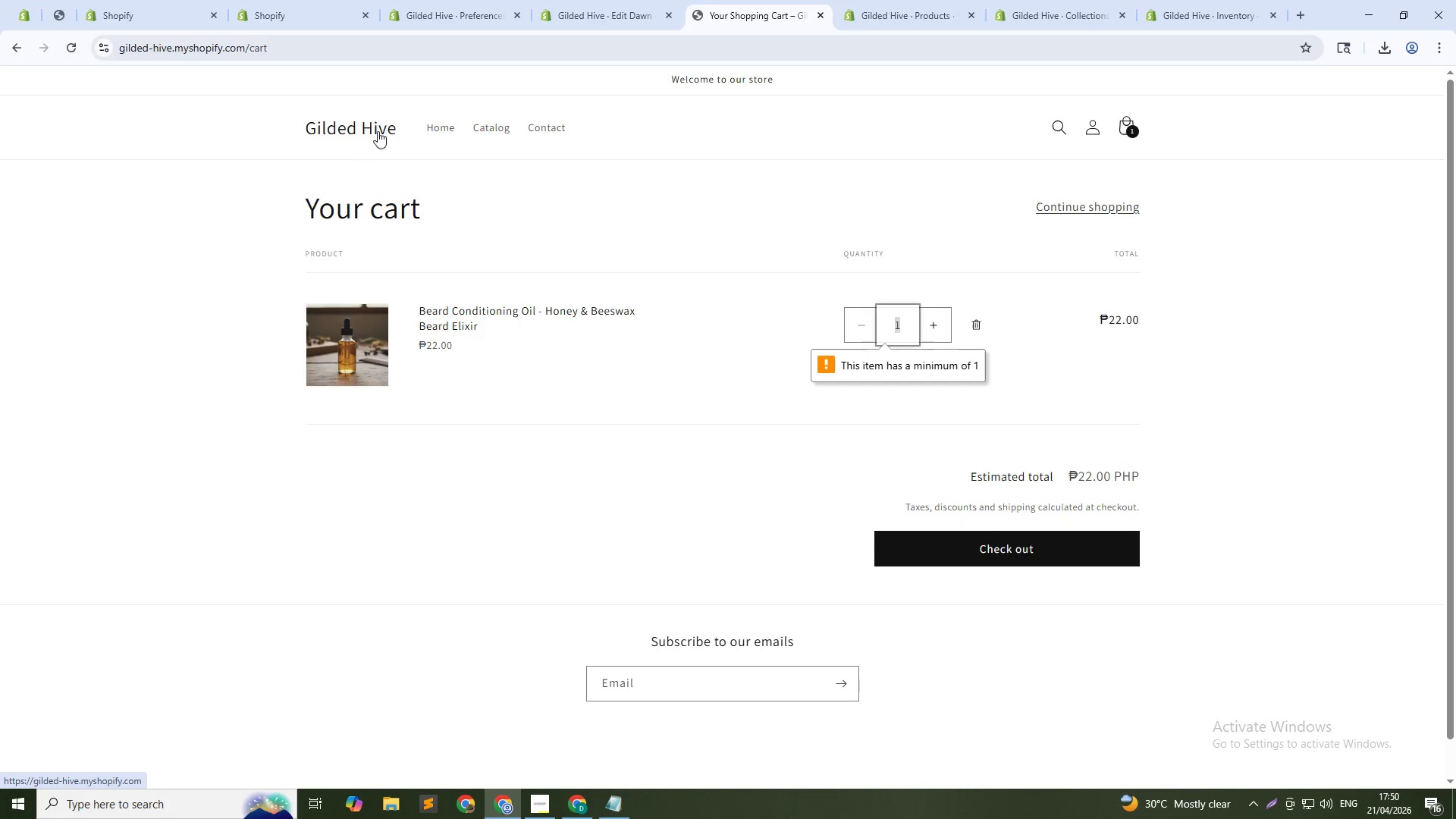 
left_click([479, 131])
 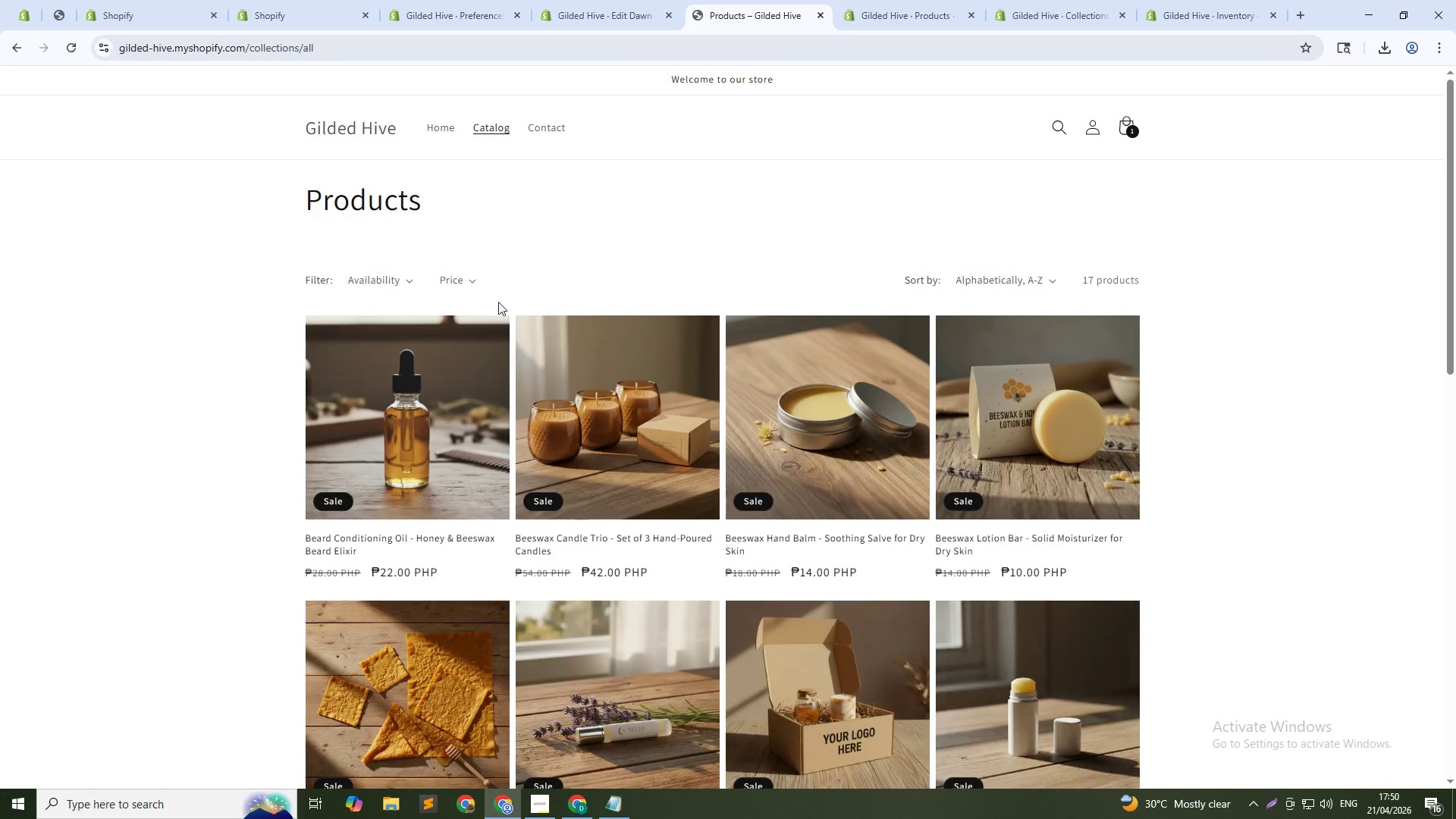 
scroll: coordinate [560, 394], scroll_direction: none, amount: 0.0
 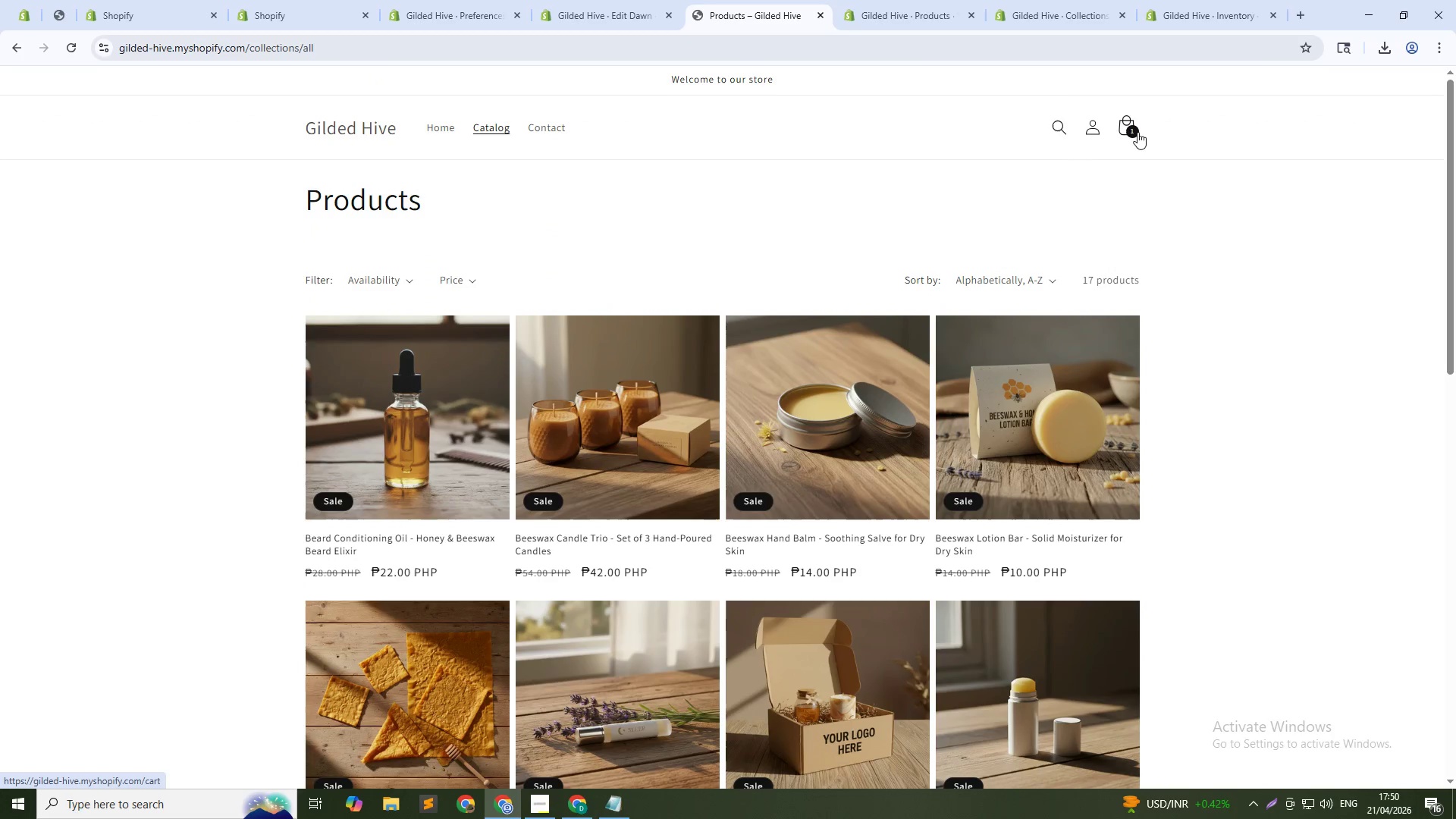 
left_click([1129, 132])
 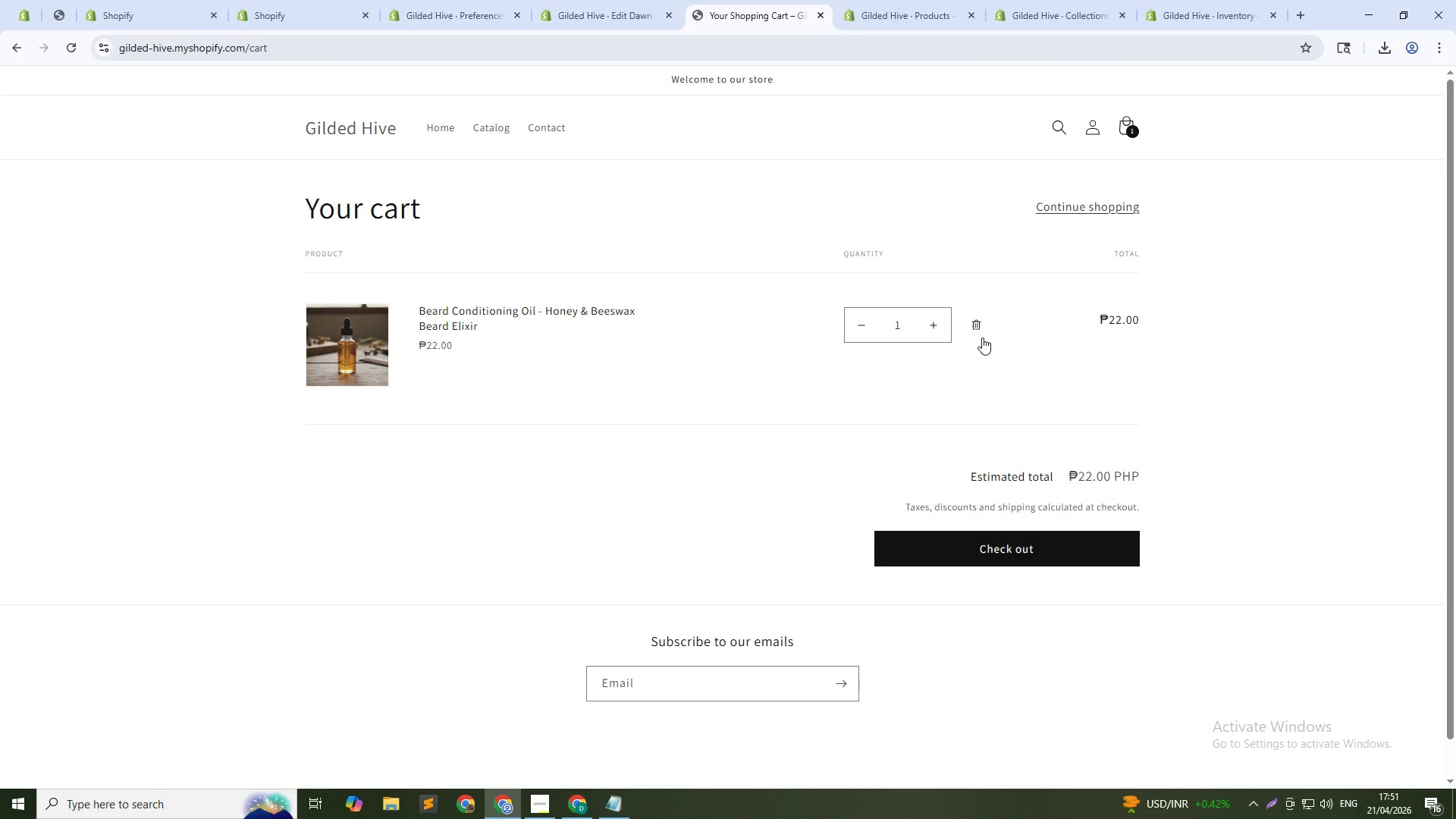 
left_click([966, 325])
 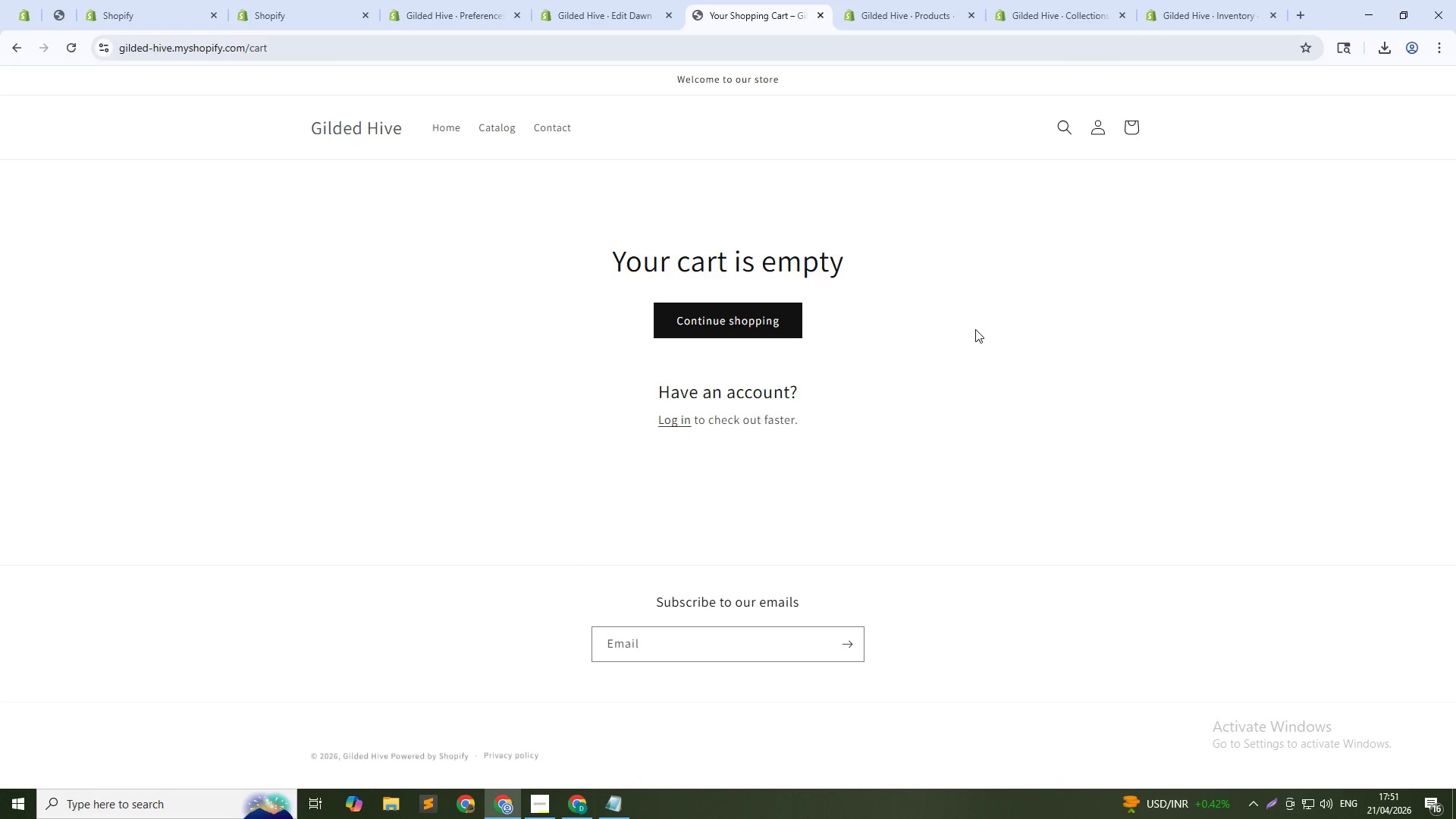 
left_click([346, 134])
 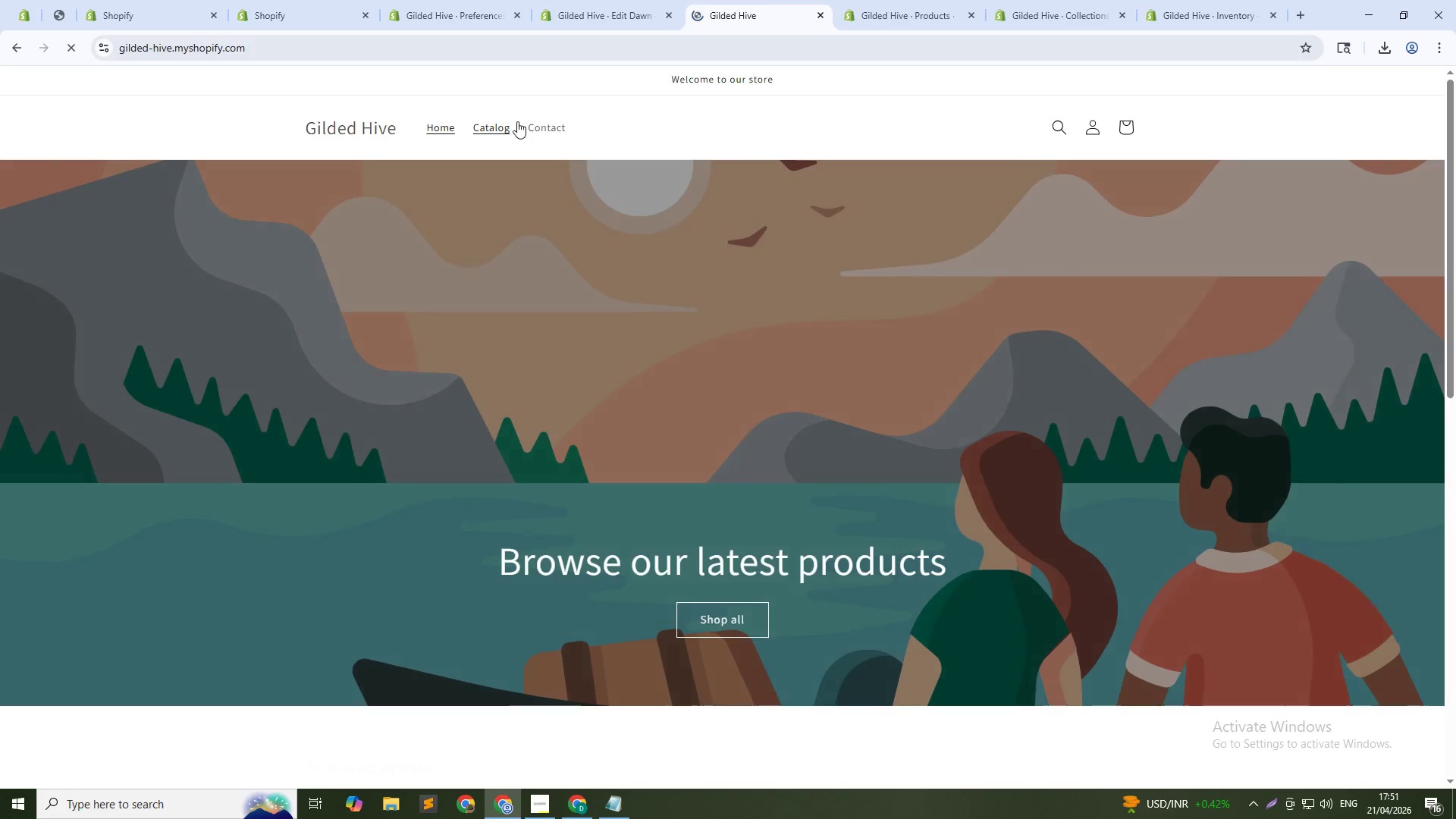 
scroll: coordinate [563, 184], scroll_direction: down, amount: 9.0
 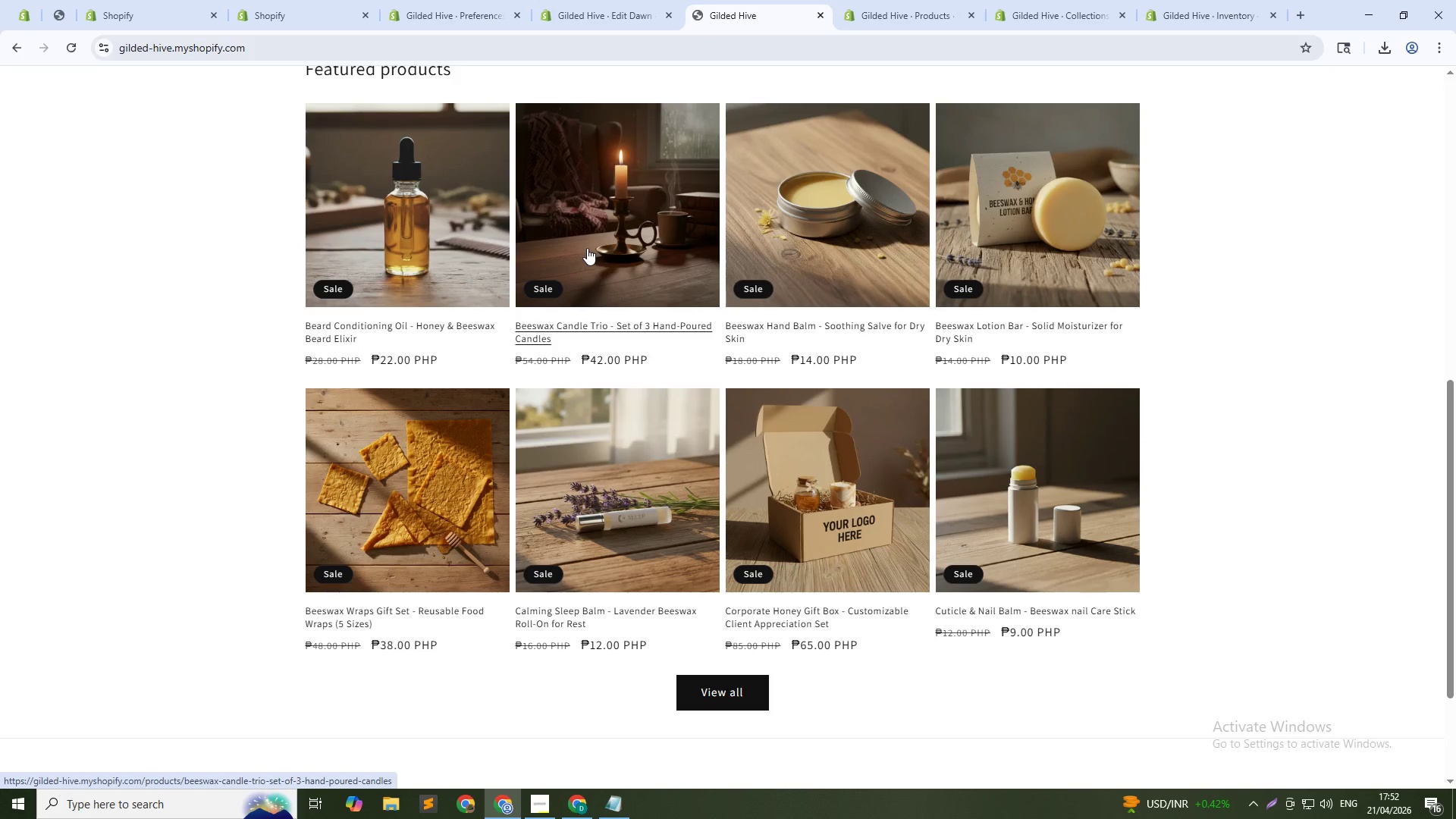 
wait(81.11)
 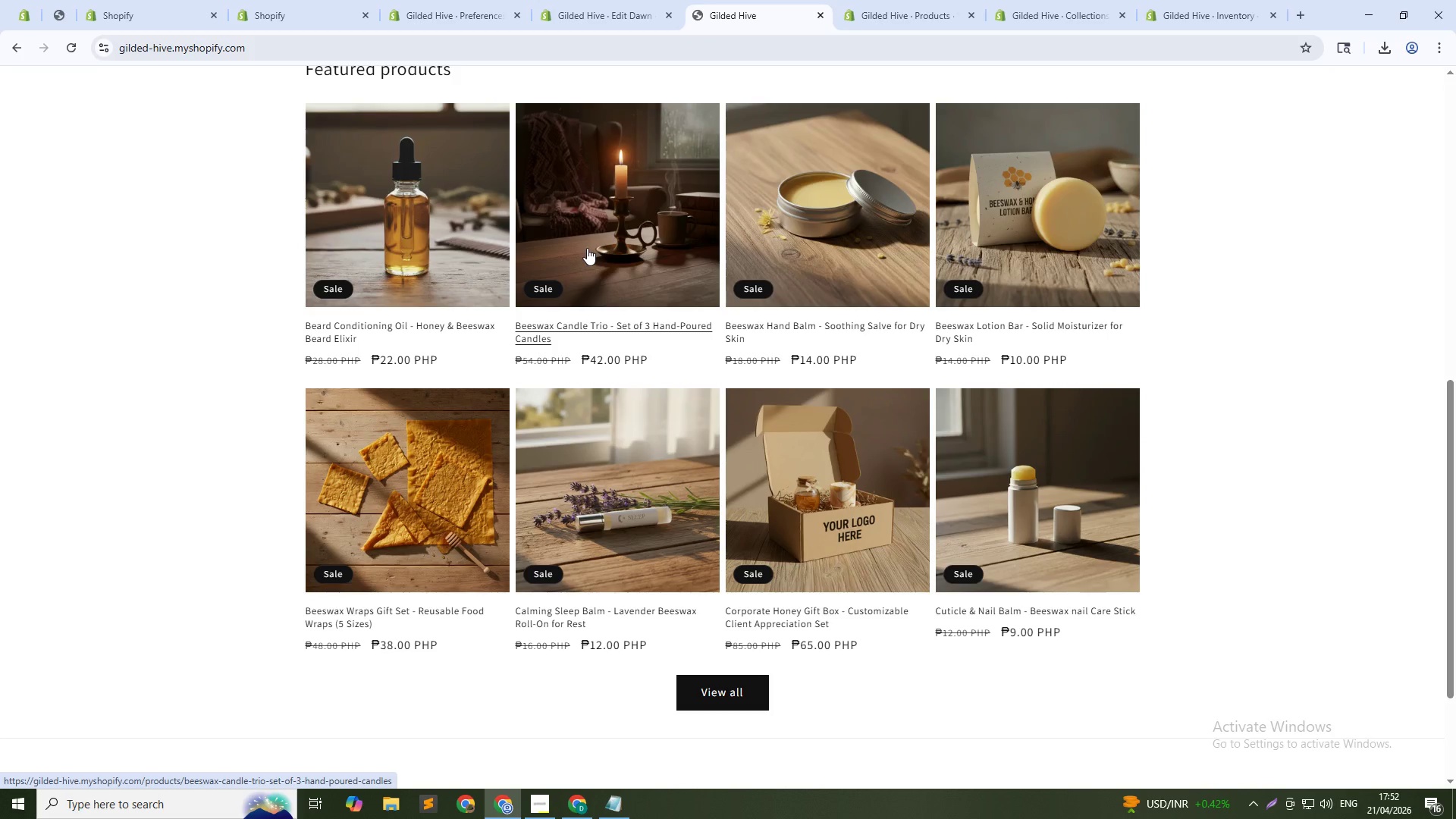 
left_click([610, 5])
 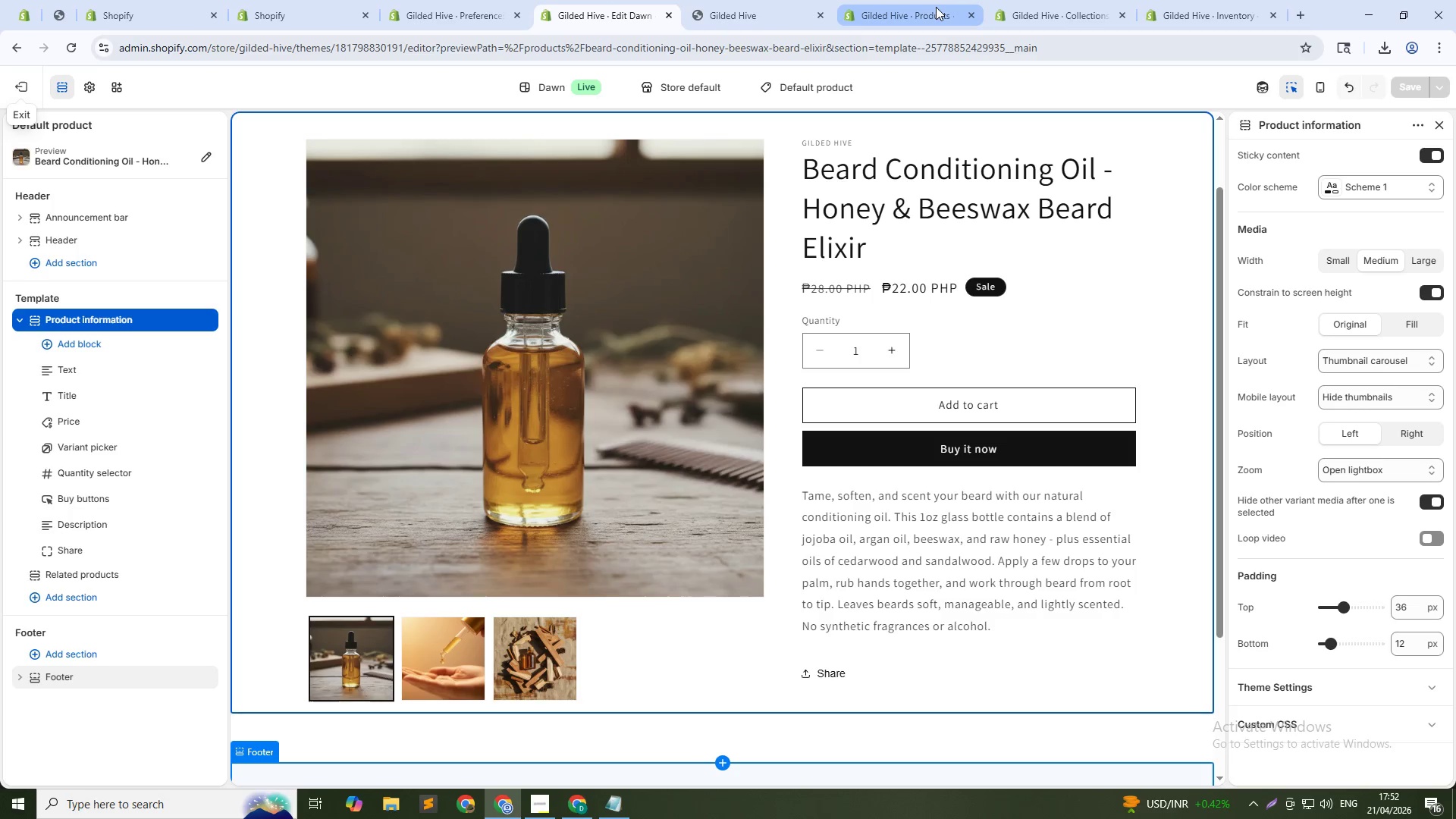 
left_click([925, 11])
 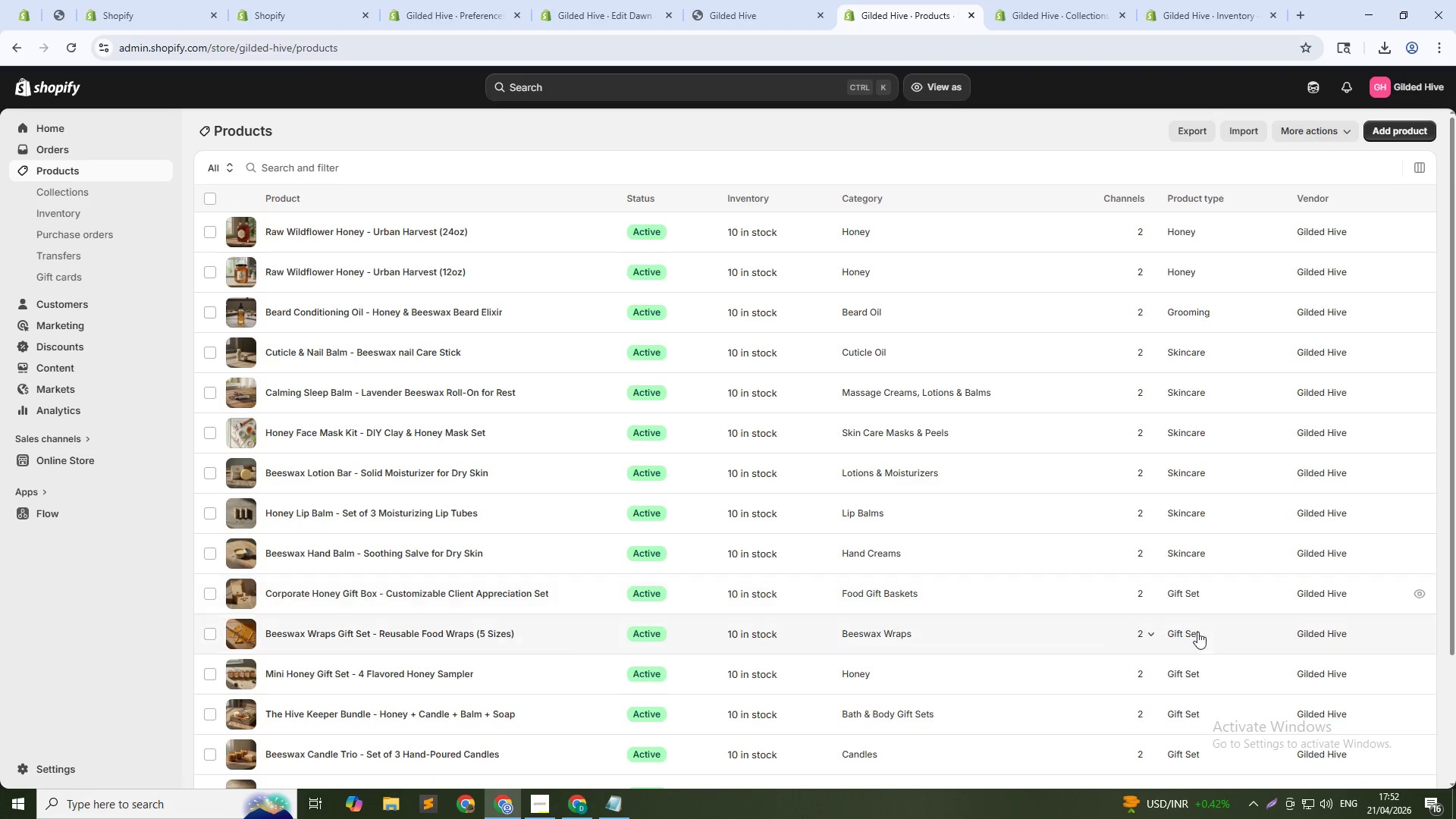 
wait(12.66)
 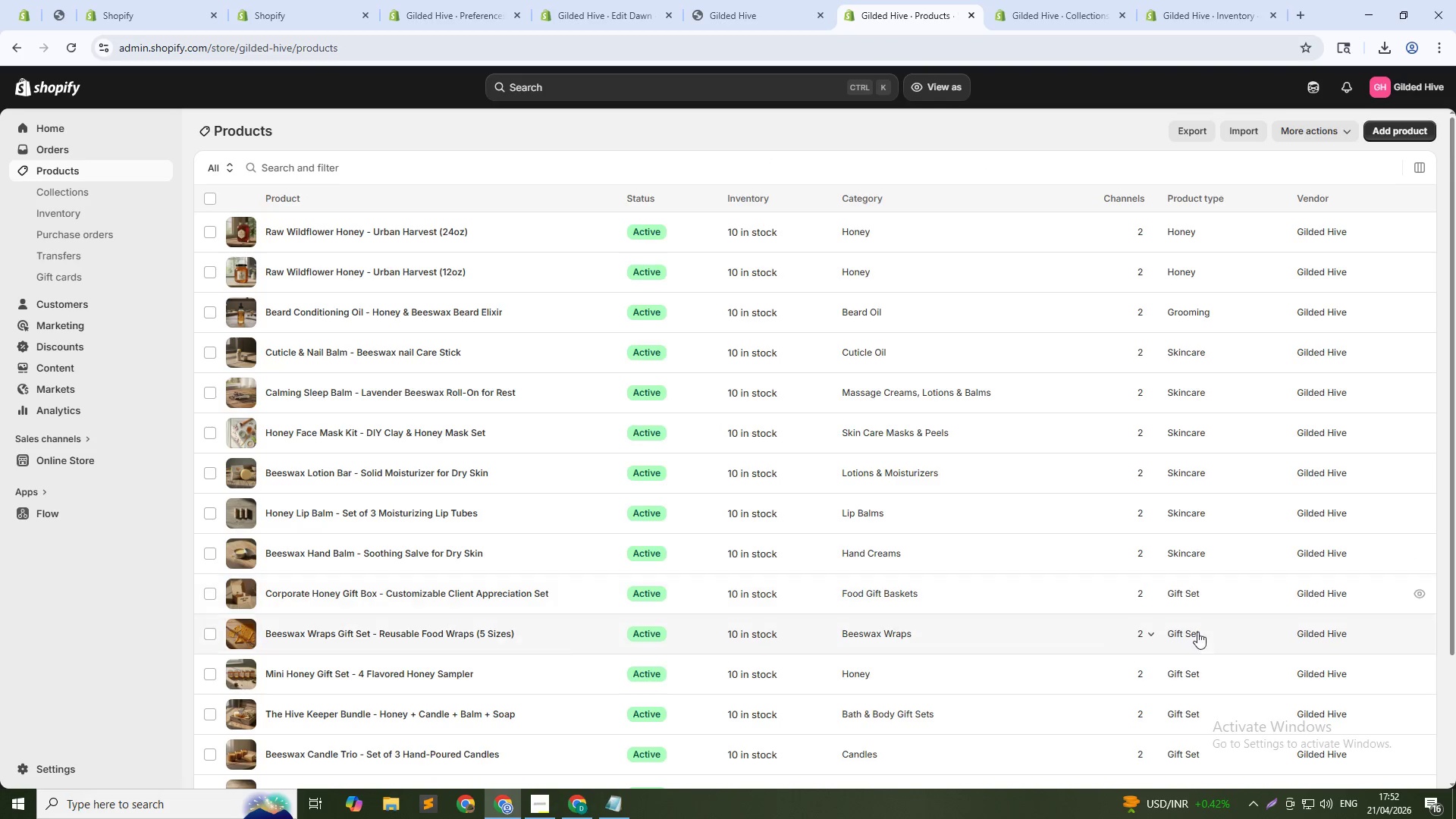 
left_click([1384, 133])
 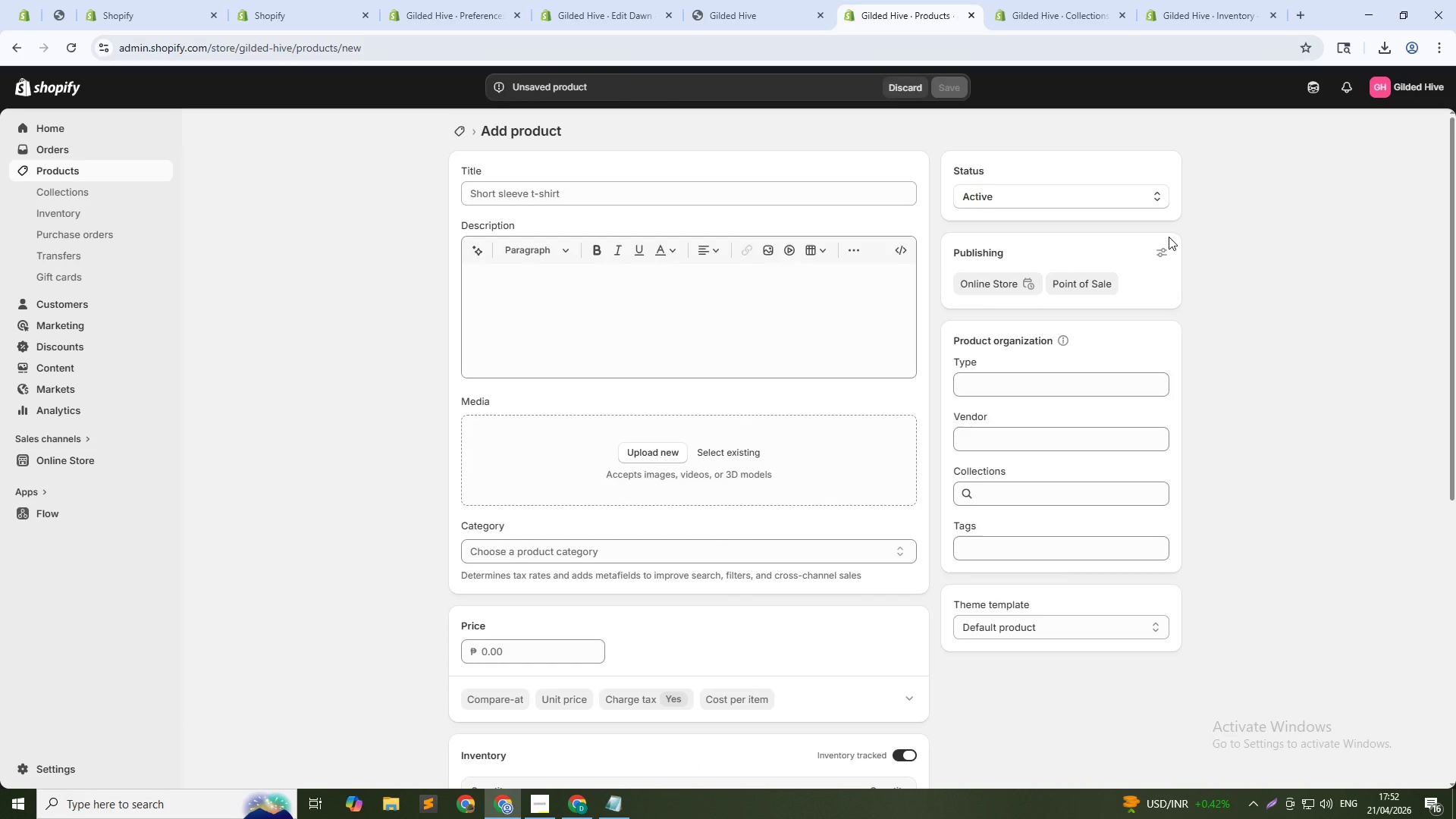 
wait(9.73)
 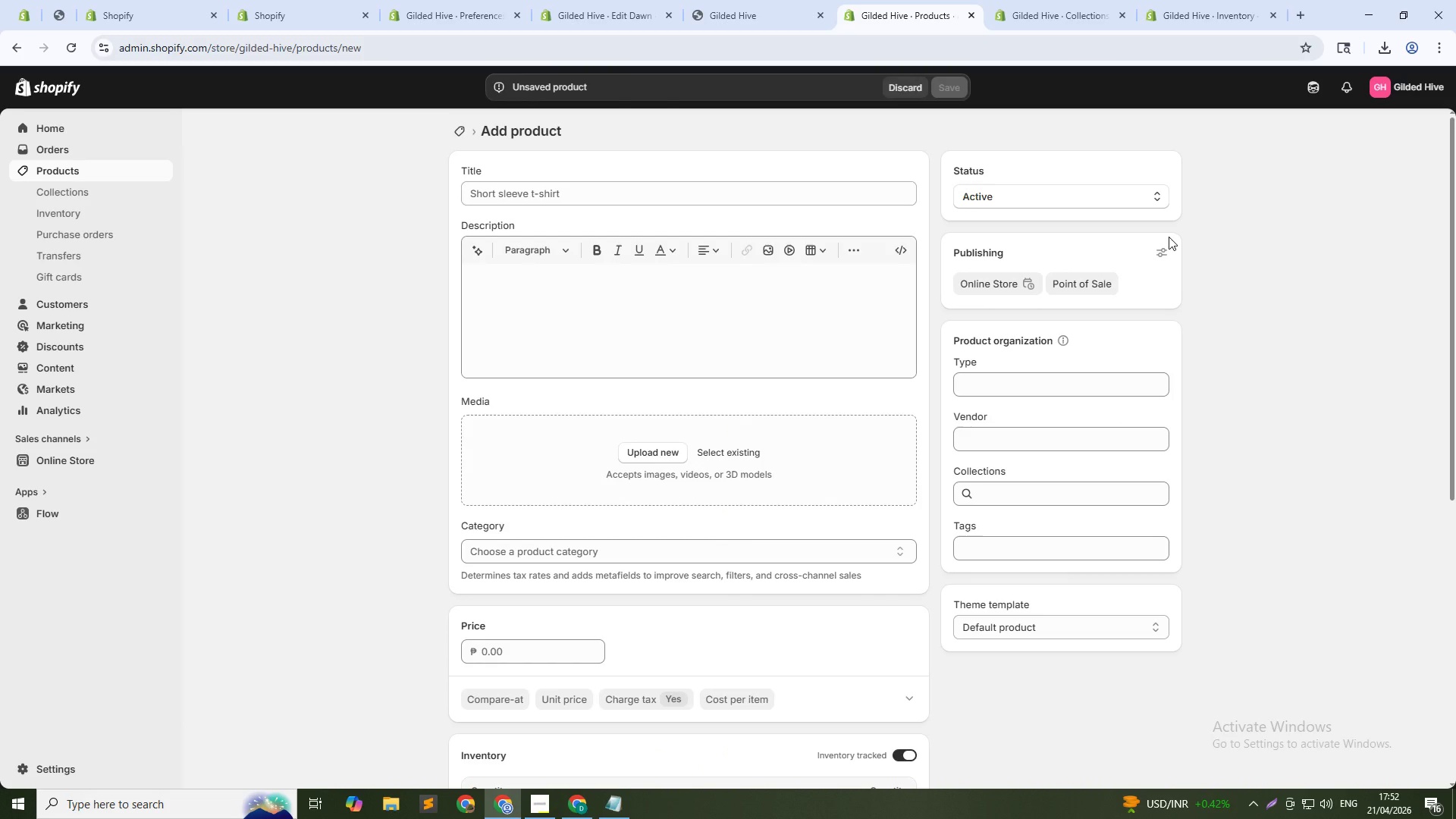 
left_click([837, 190])
 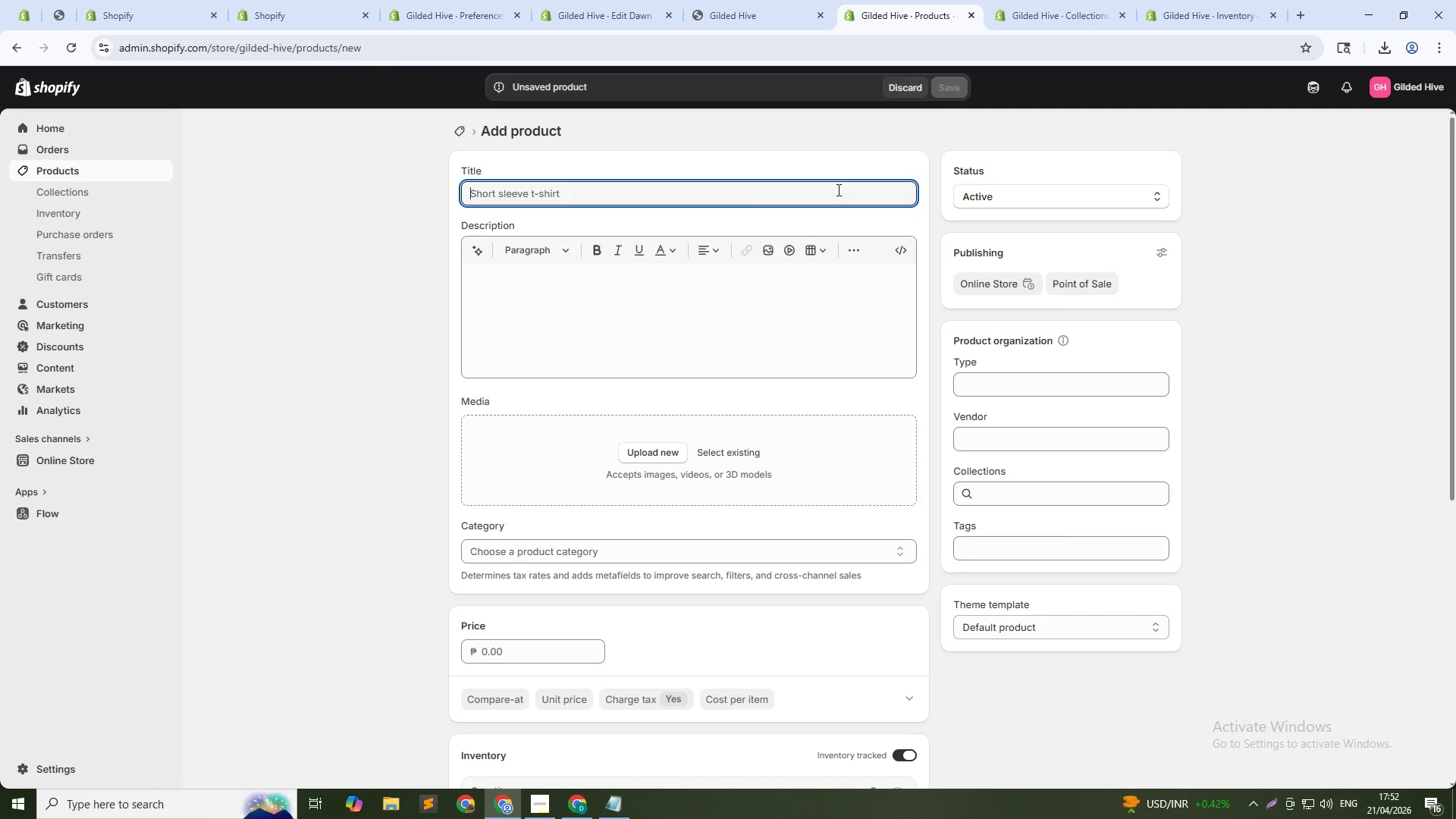 
type(Linen)
key(Backspace)
key(Backspace)
type(den Blossom HOney  )
key(Backspace)
key(Backspace)
key(Backspace)
key(Backspace)
key(Backspace)
key(Backspace)
type(oney - Rare Single-Origin Harvest ())
 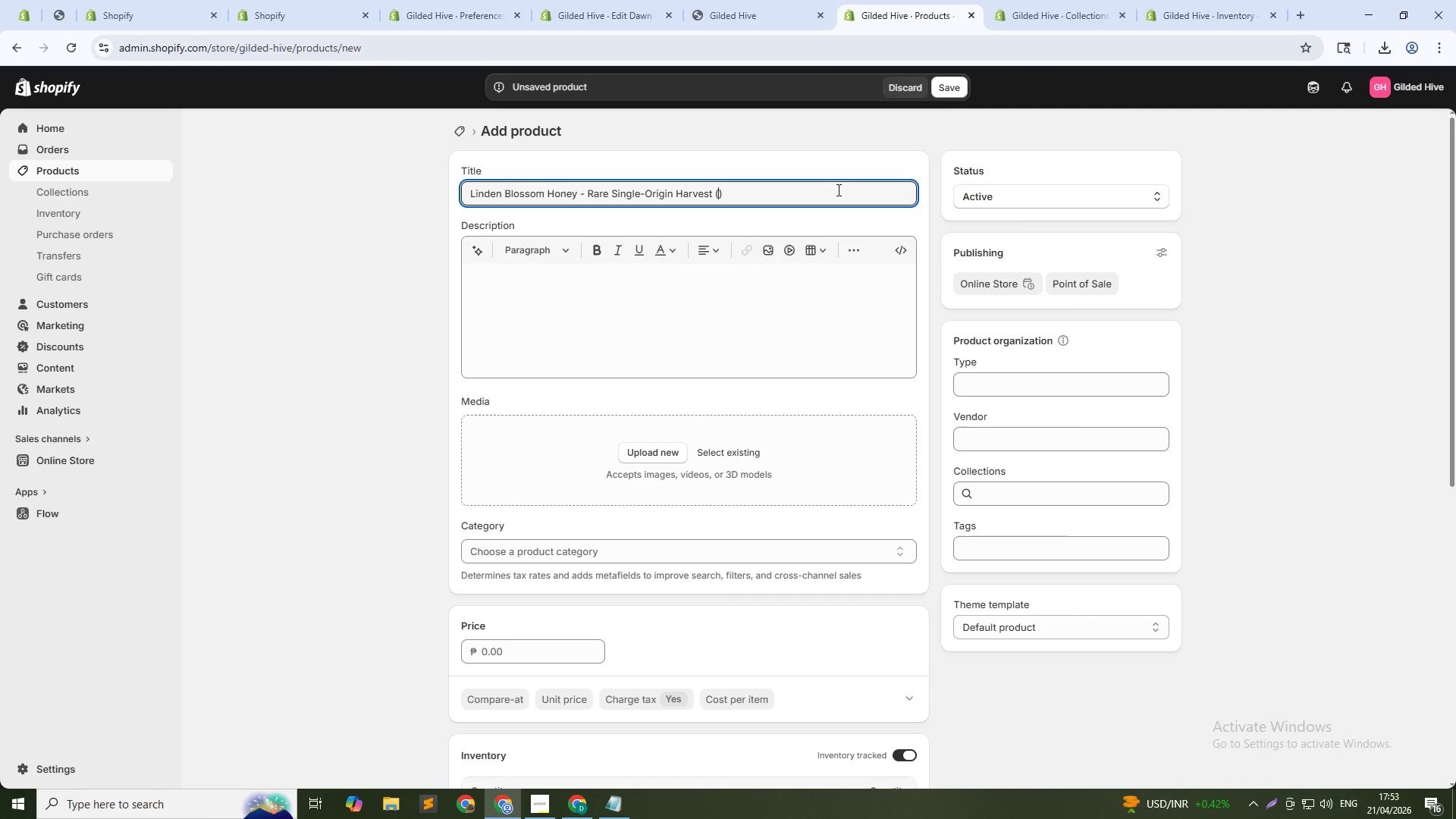 
 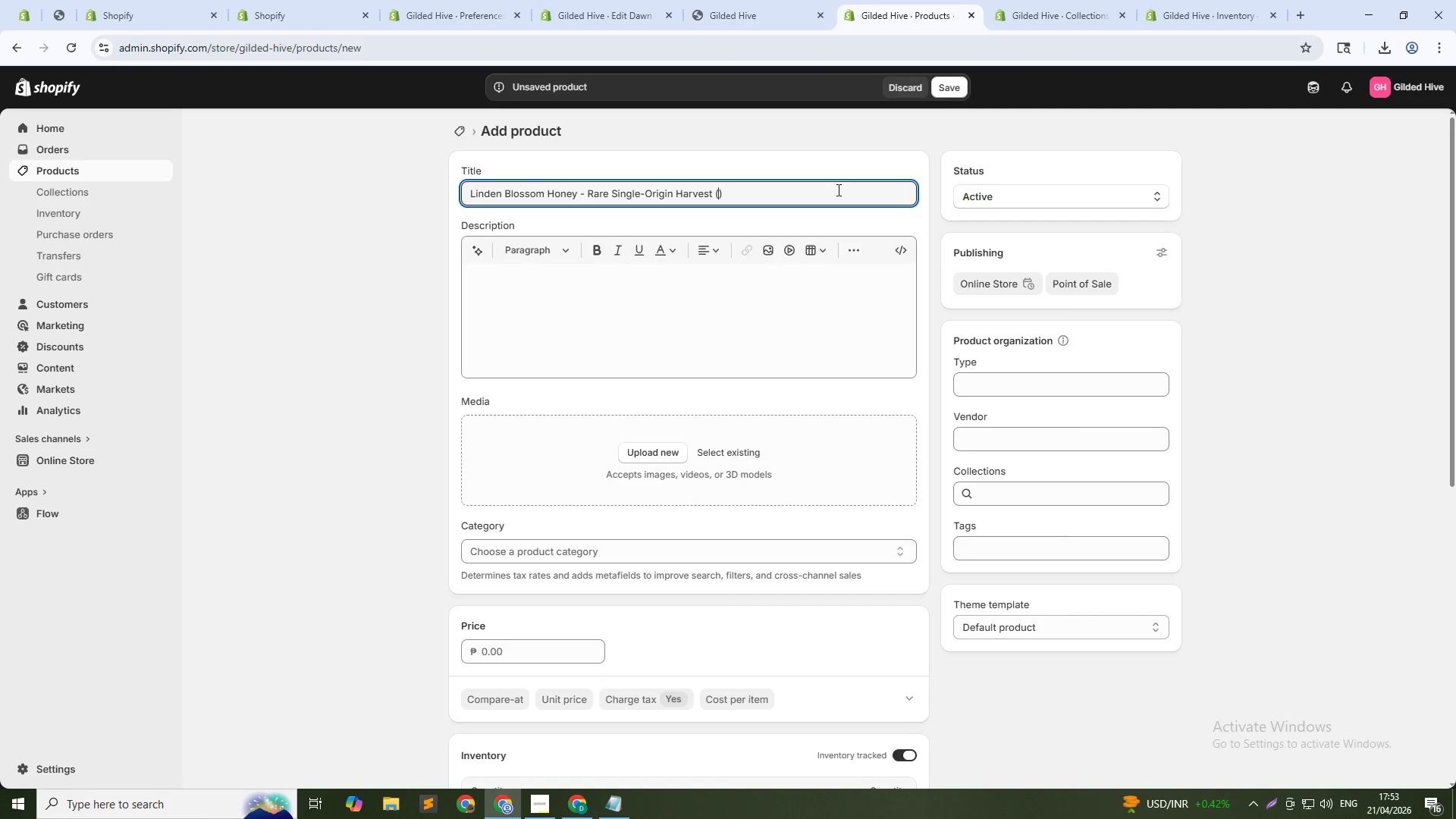 
key(ArrowLeft)
 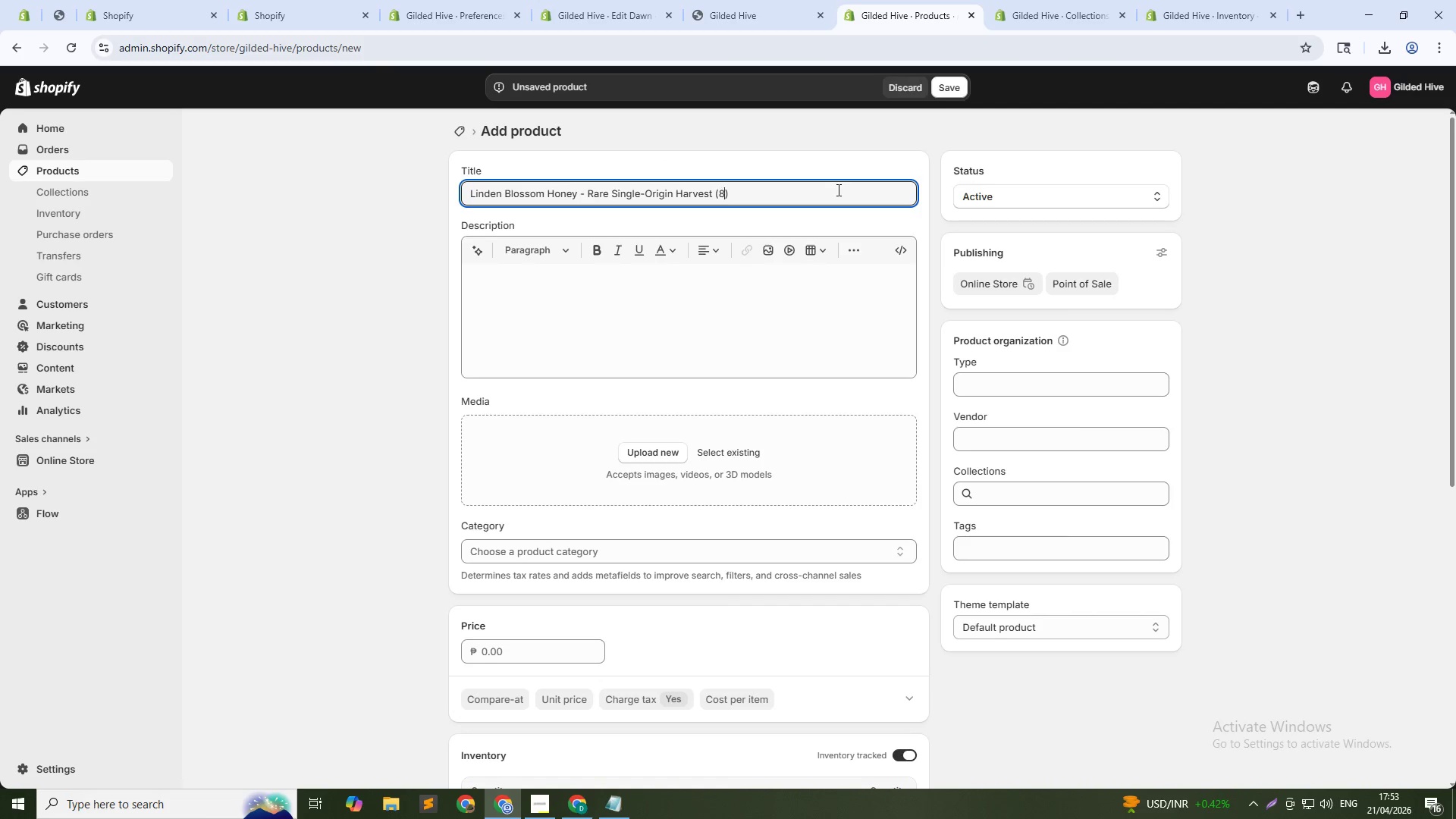 
type(8oz)
 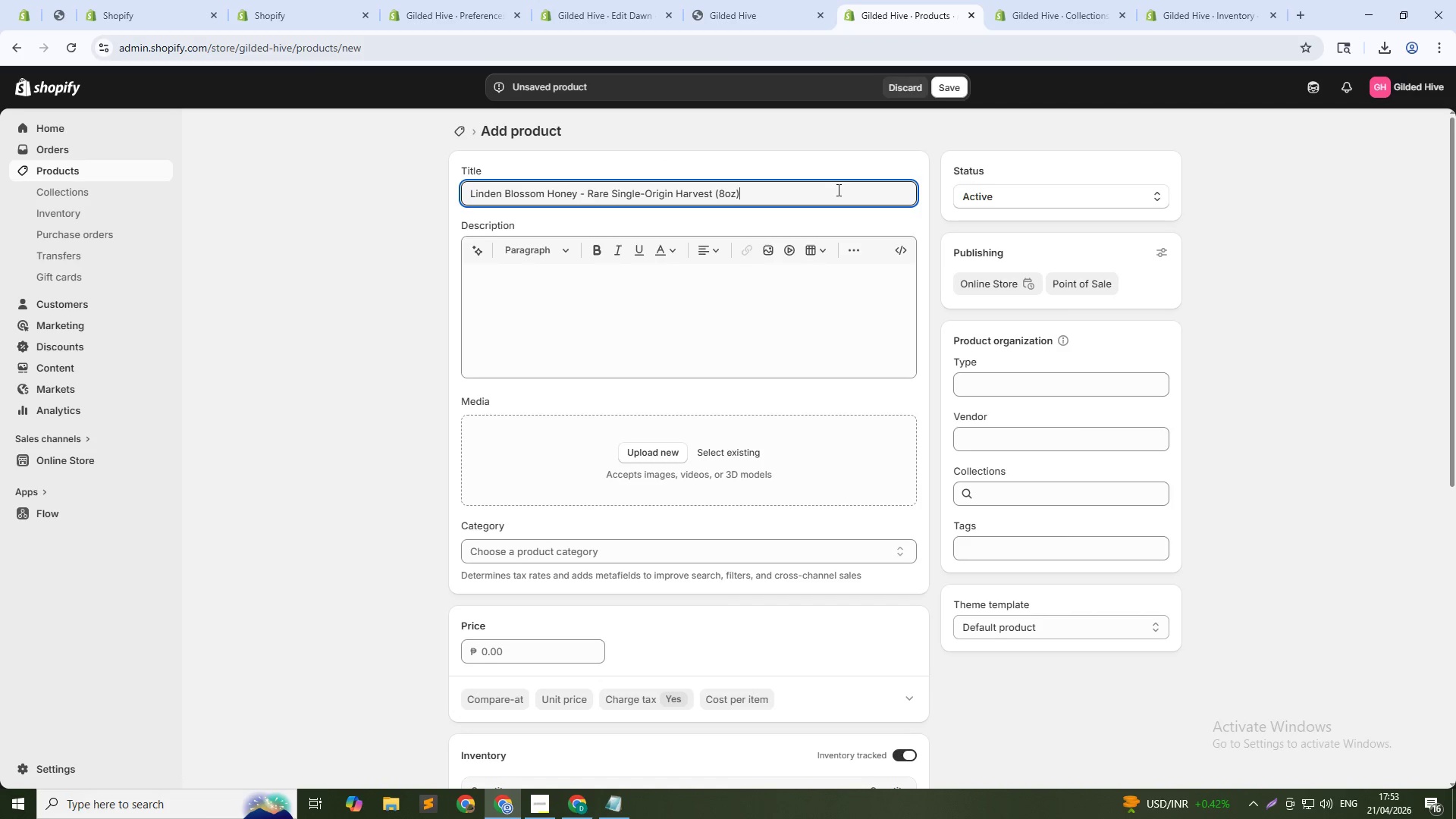 
key(ArrowDown)
 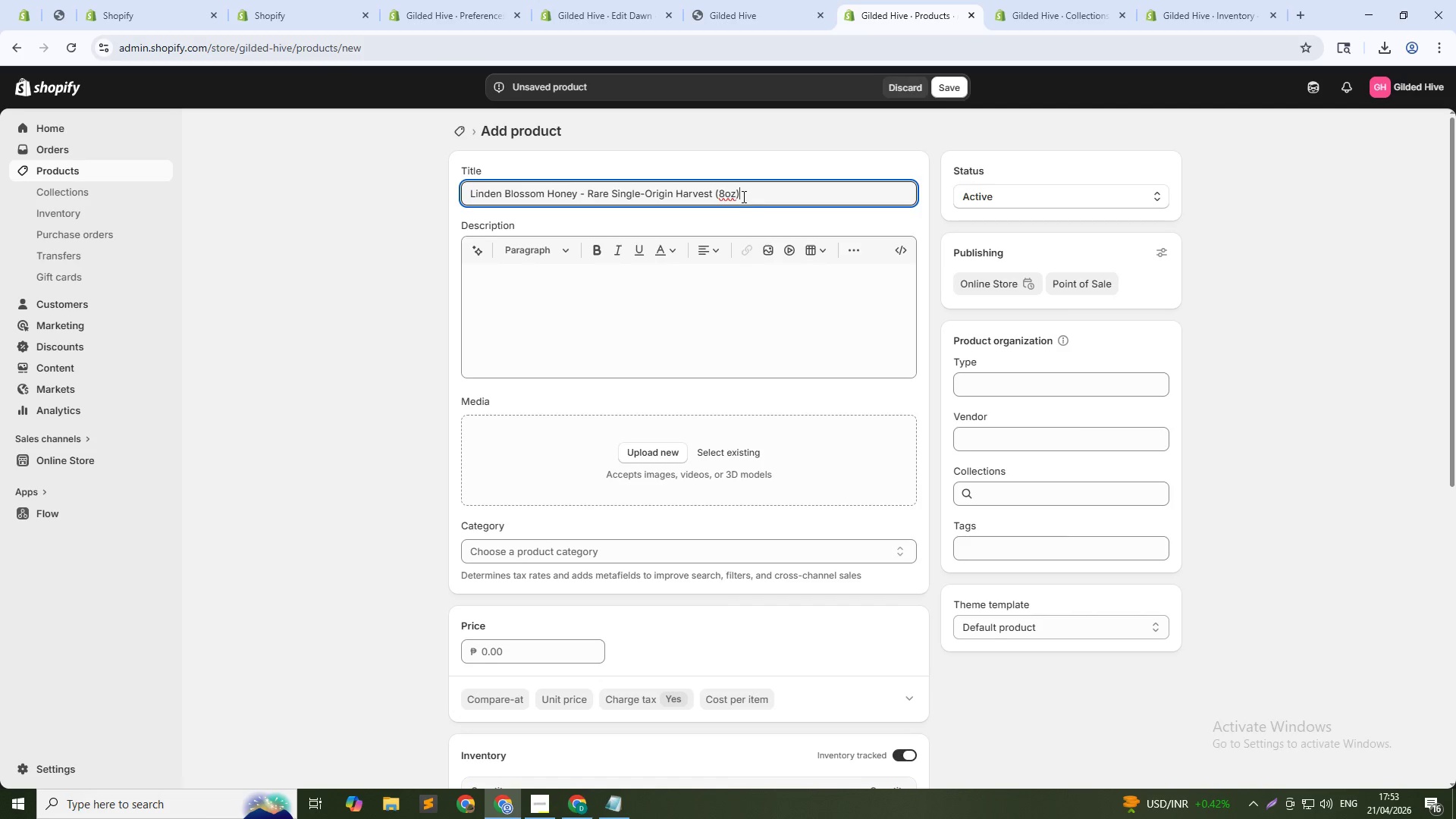 
scroll: coordinate [698, 277], scroll_direction: down, amount: 4.0
 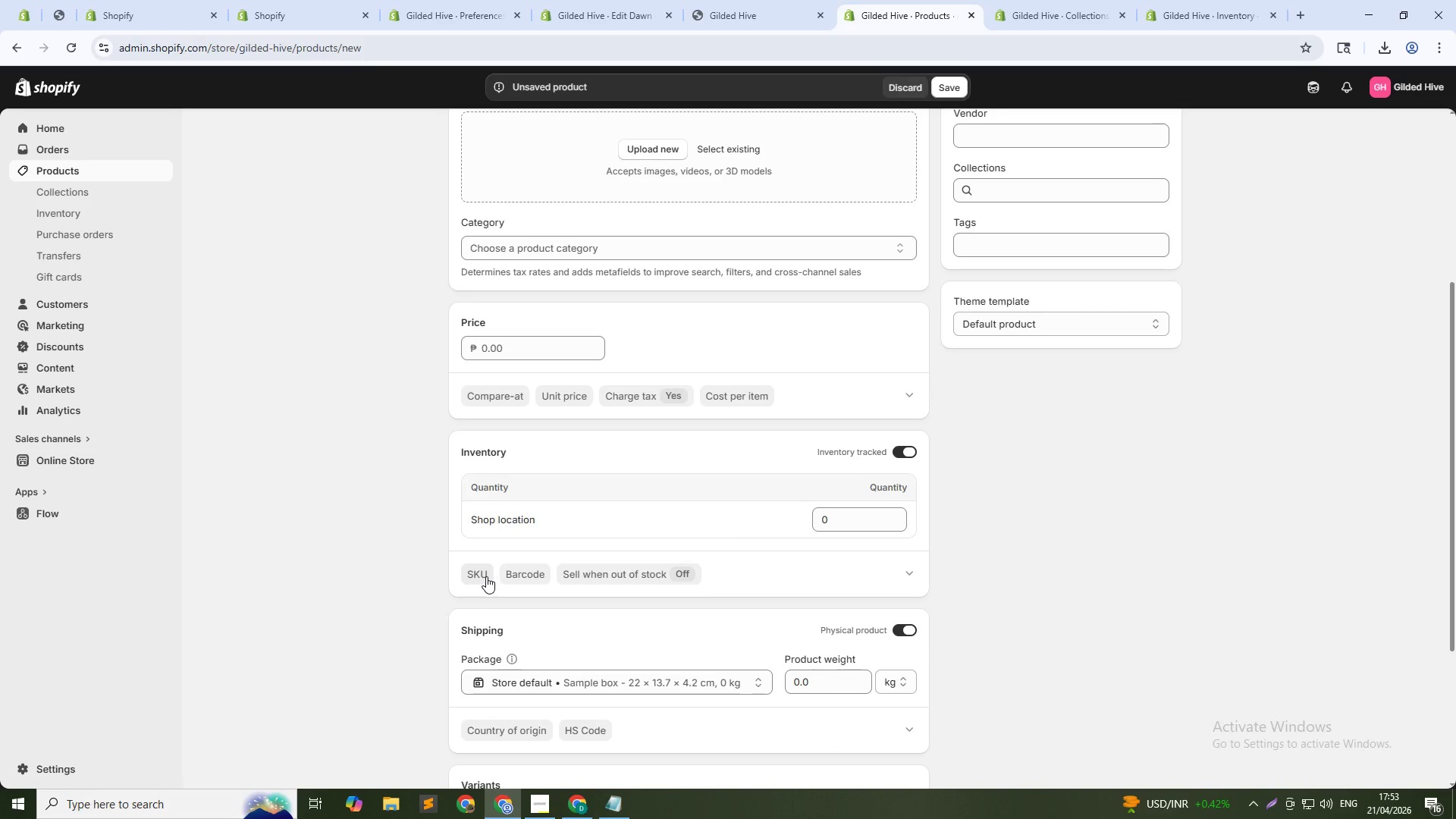 
left_click([485, 576])
 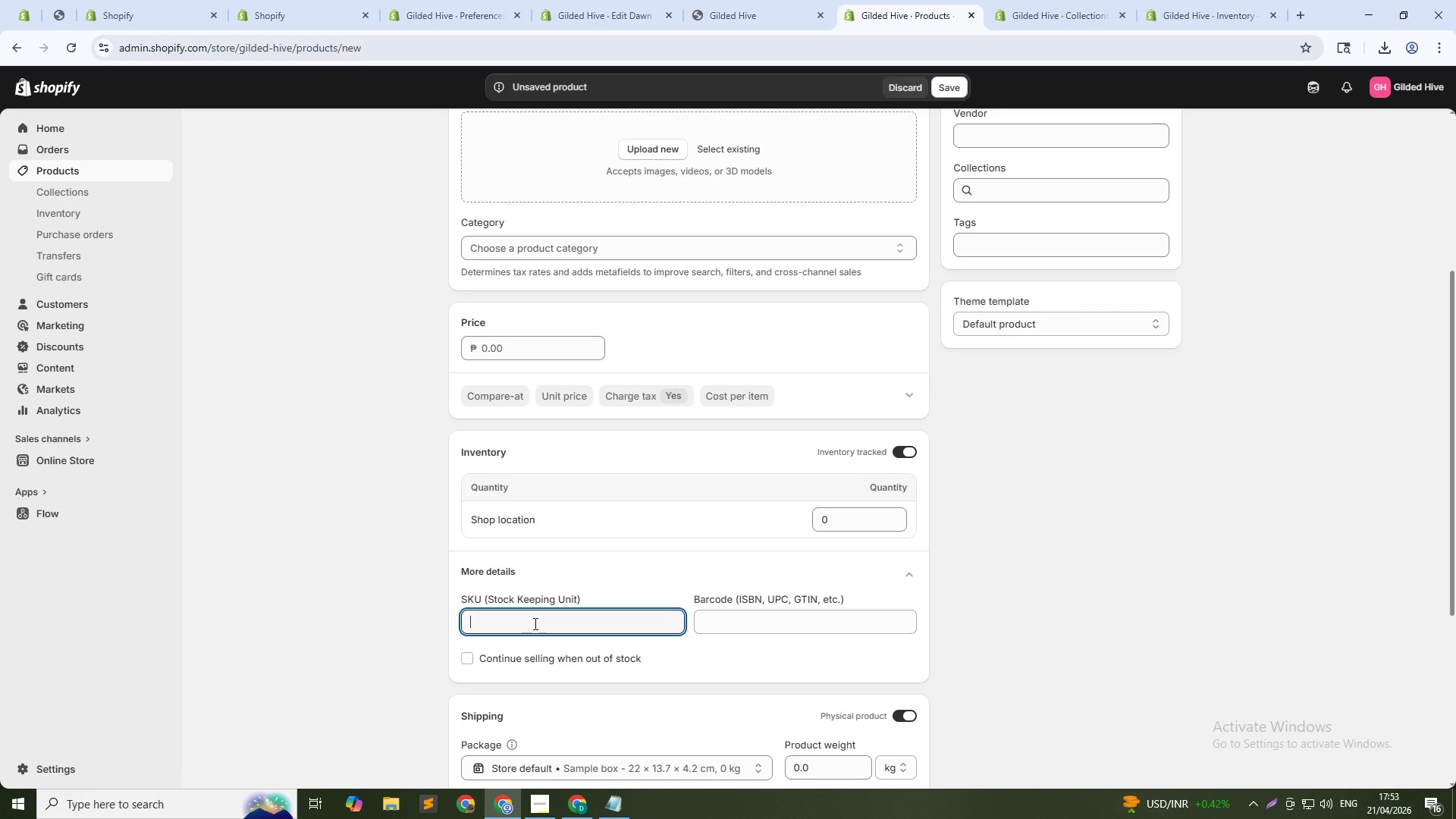 
type(GLD-HRV-18)
 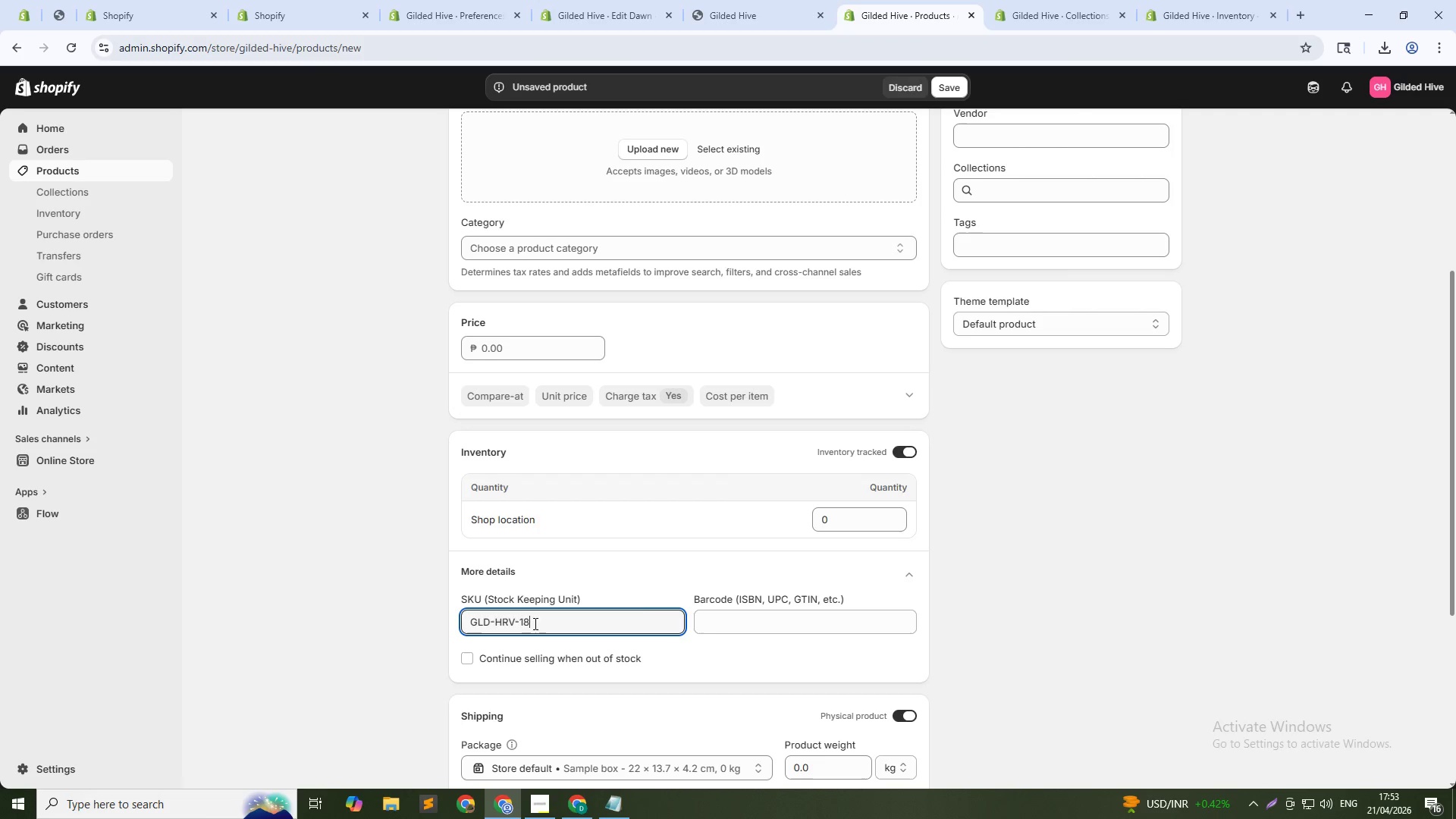 
double_click([864, 528])
 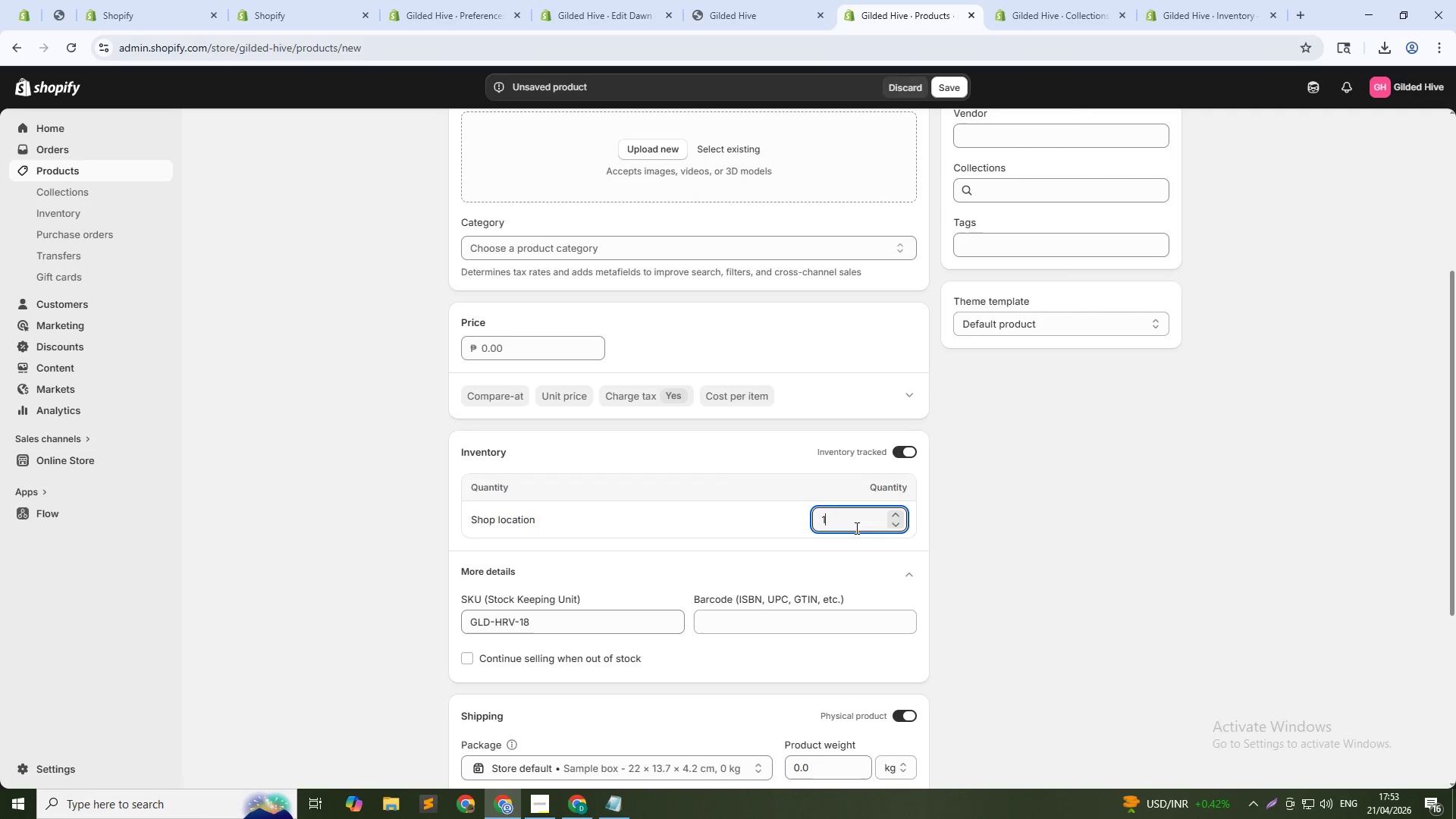 
key(Numpad1)
 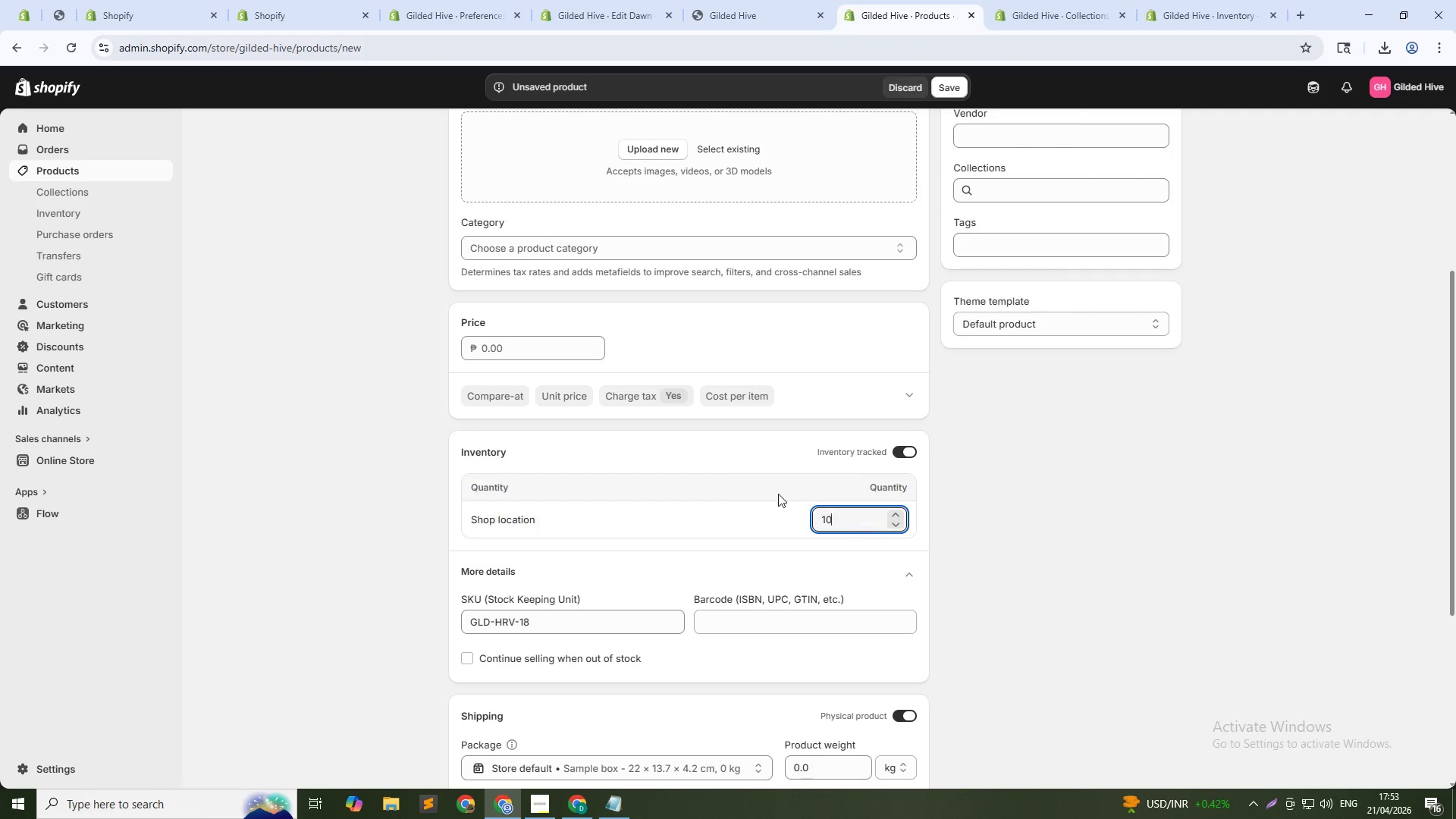 
key(Numpad0)
 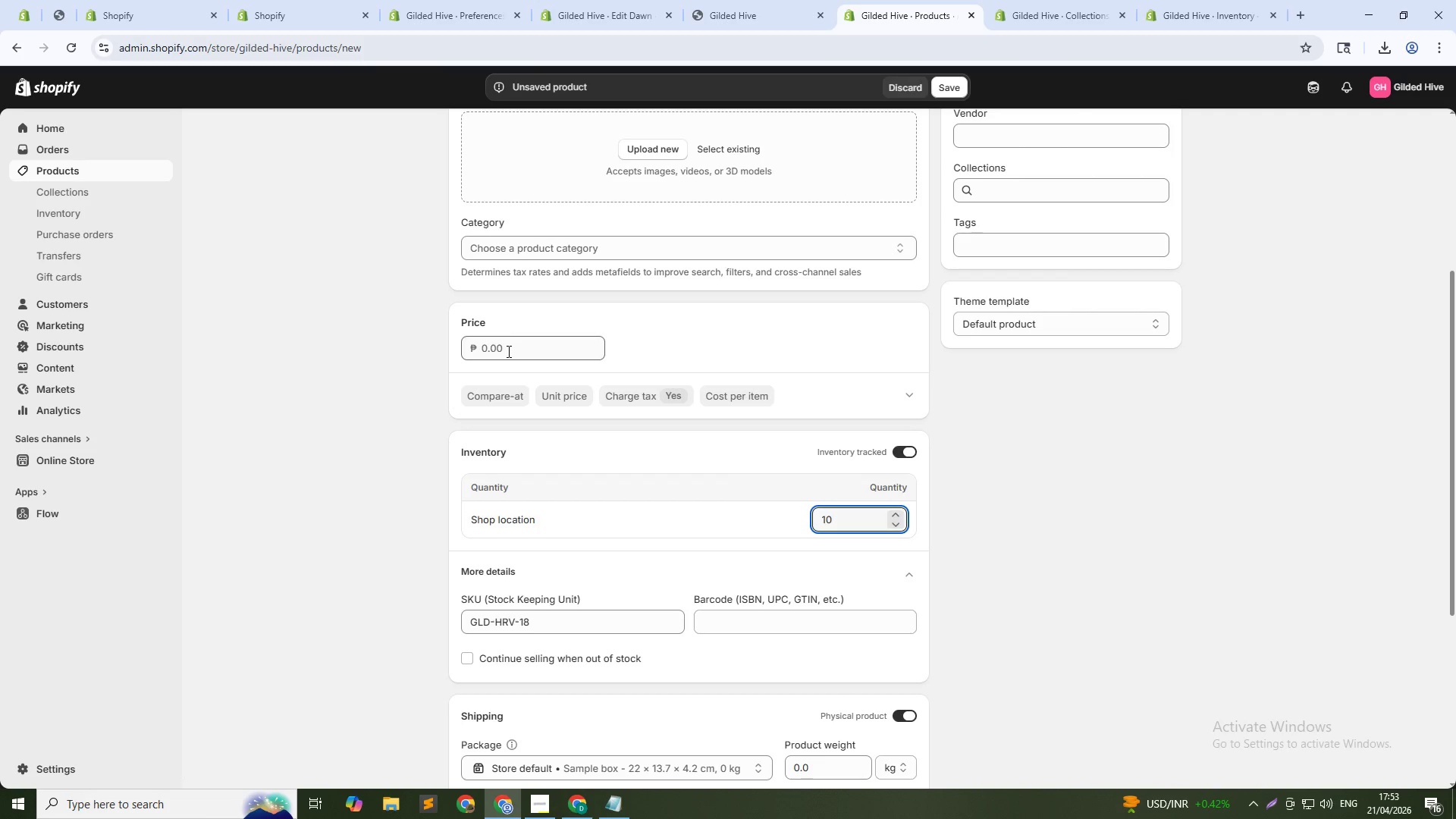 
left_click([507, 351])
 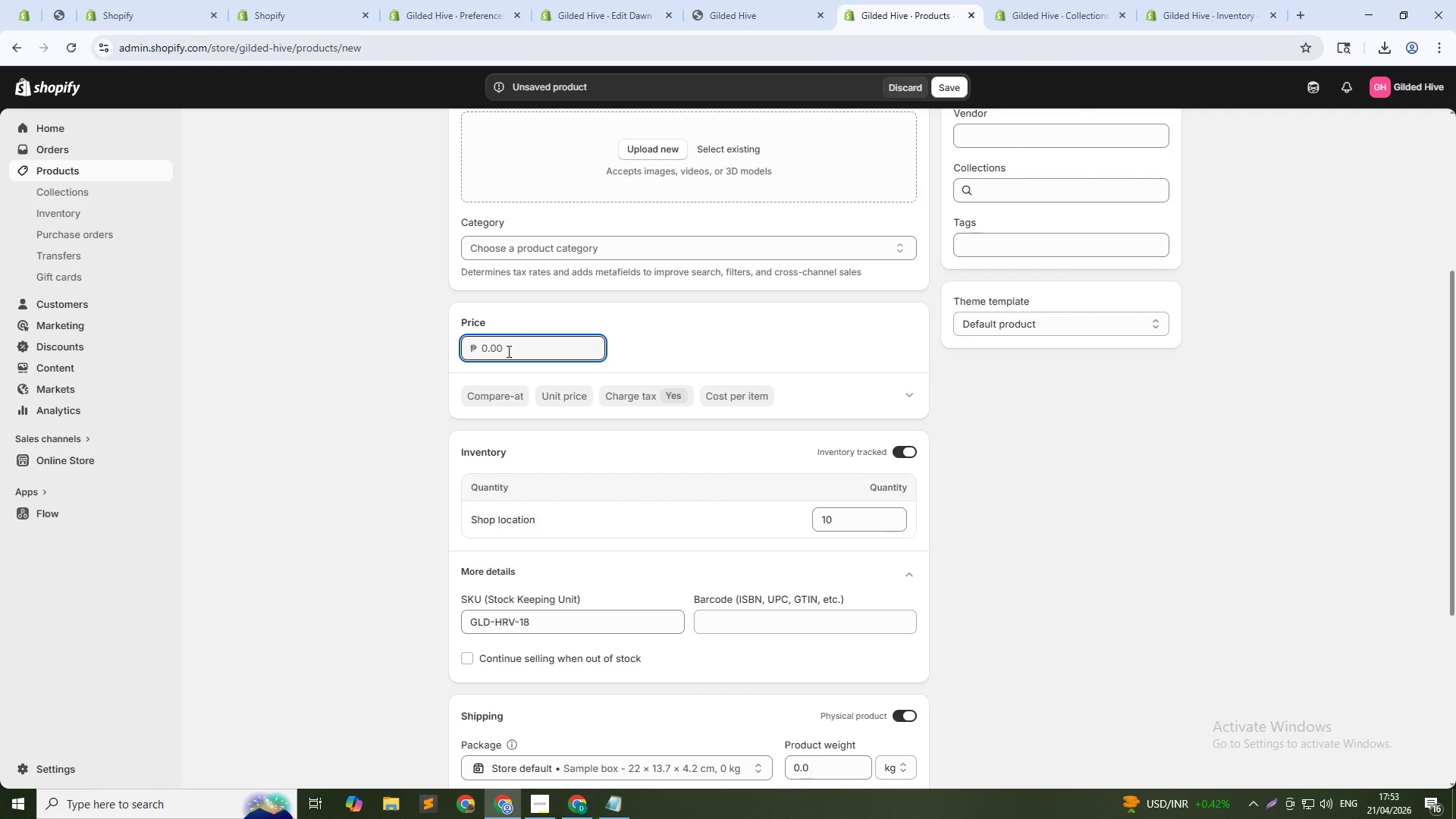 
type(16)
 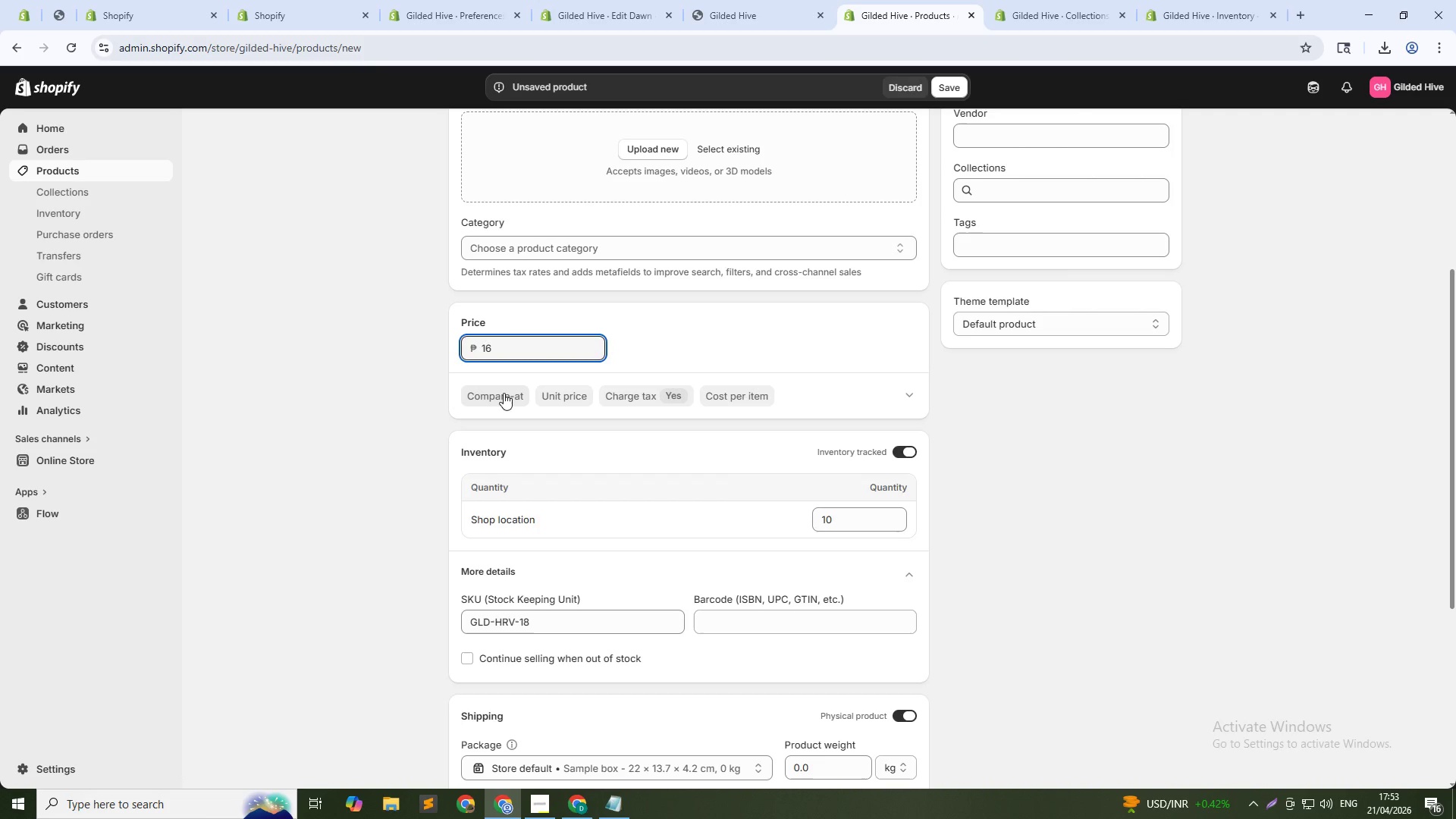 
left_click([504, 393])
 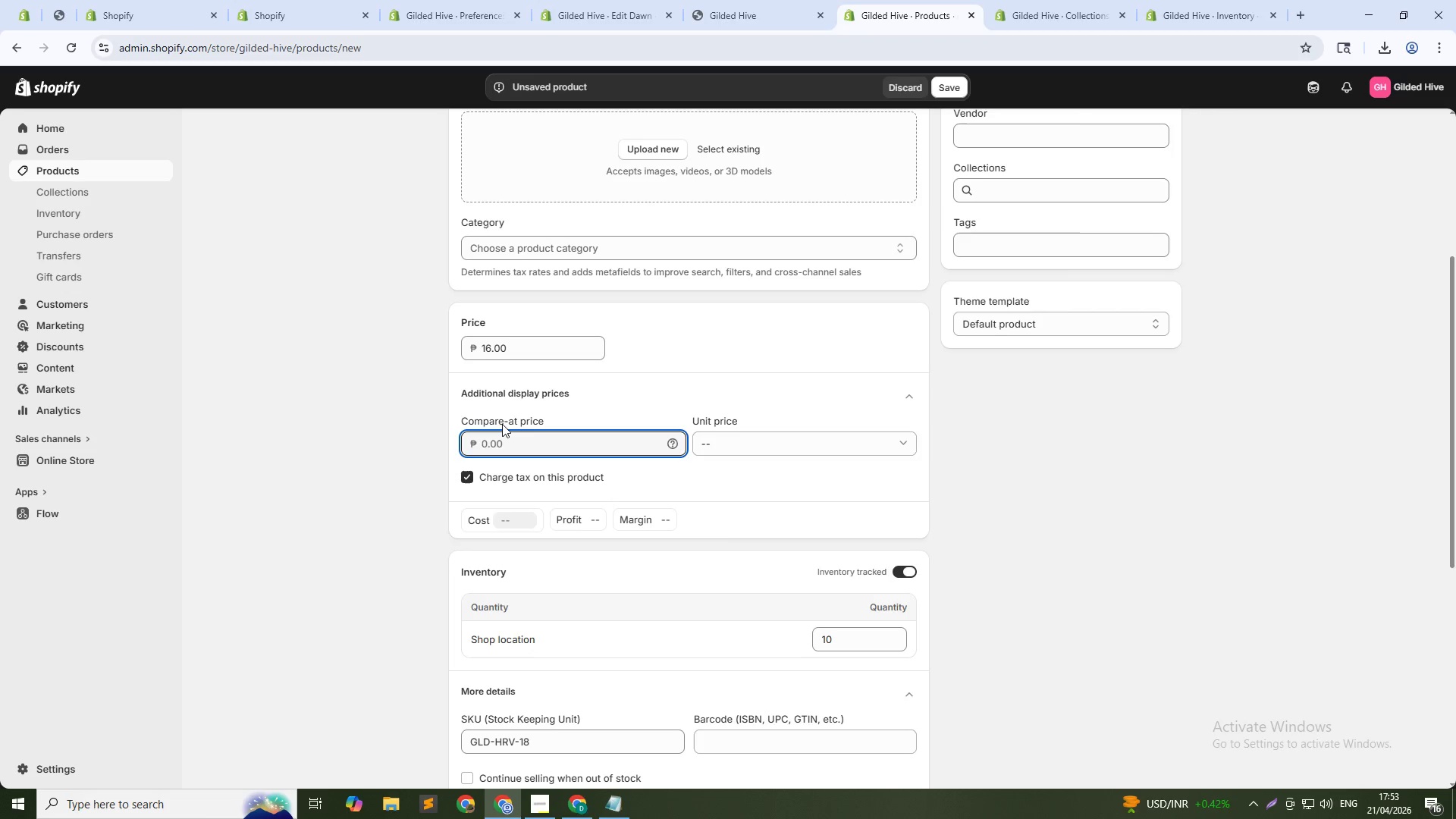 
type(22)
 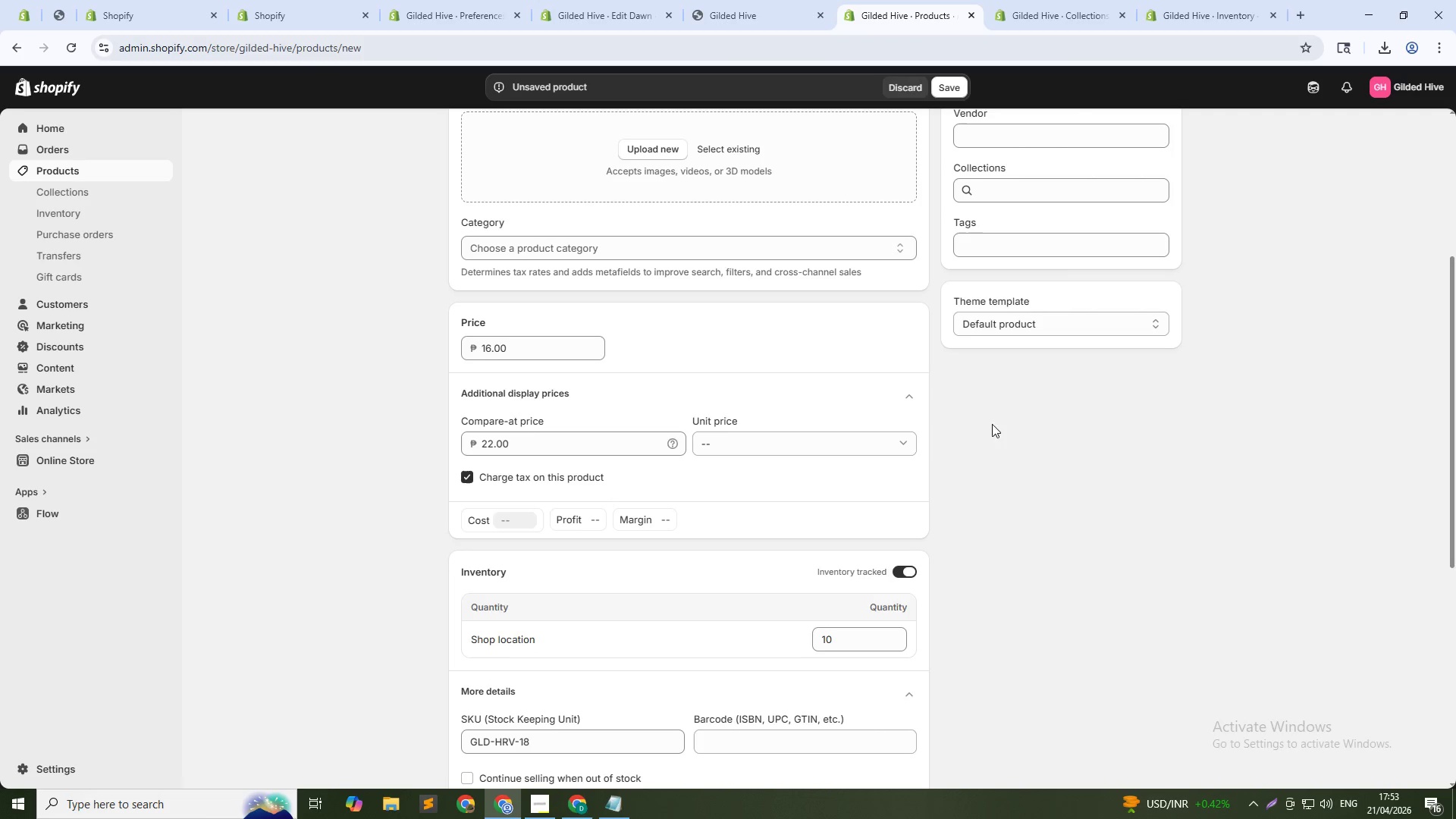 
scroll: coordinate [1012, 374], scroll_direction: up, amount: 2.0
 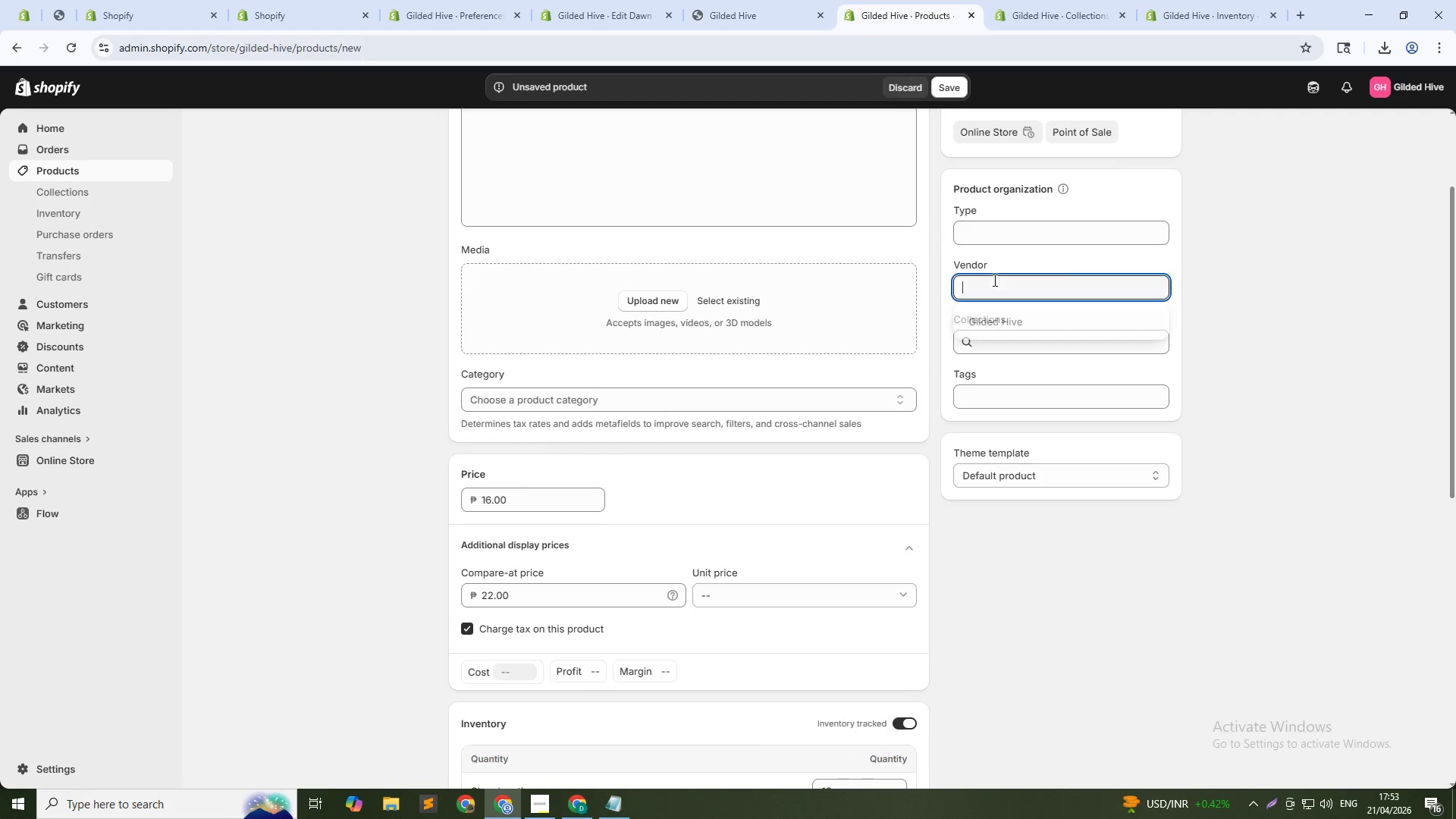 
left_click([993, 280])
 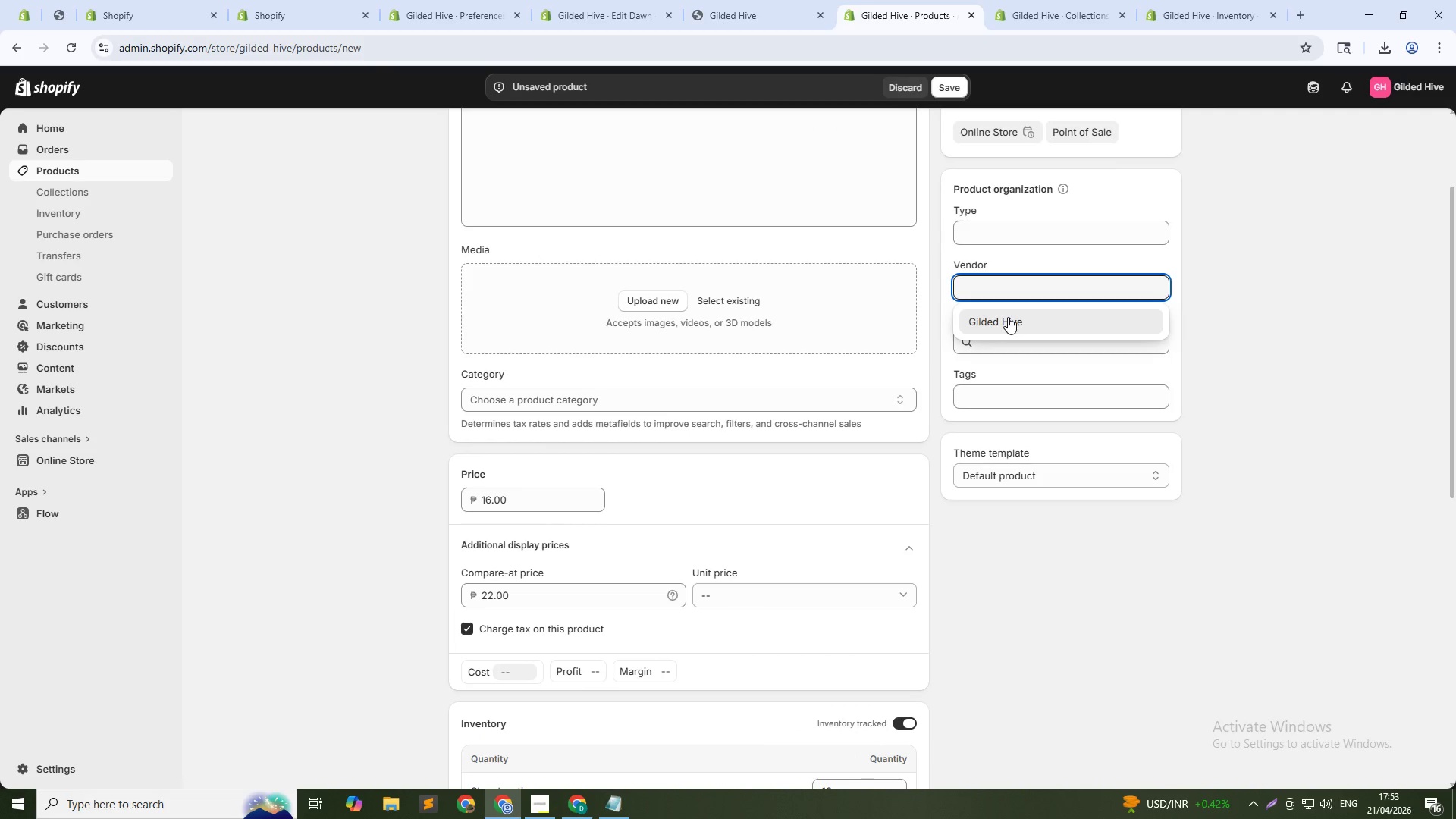 
left_click([1008, 317])
 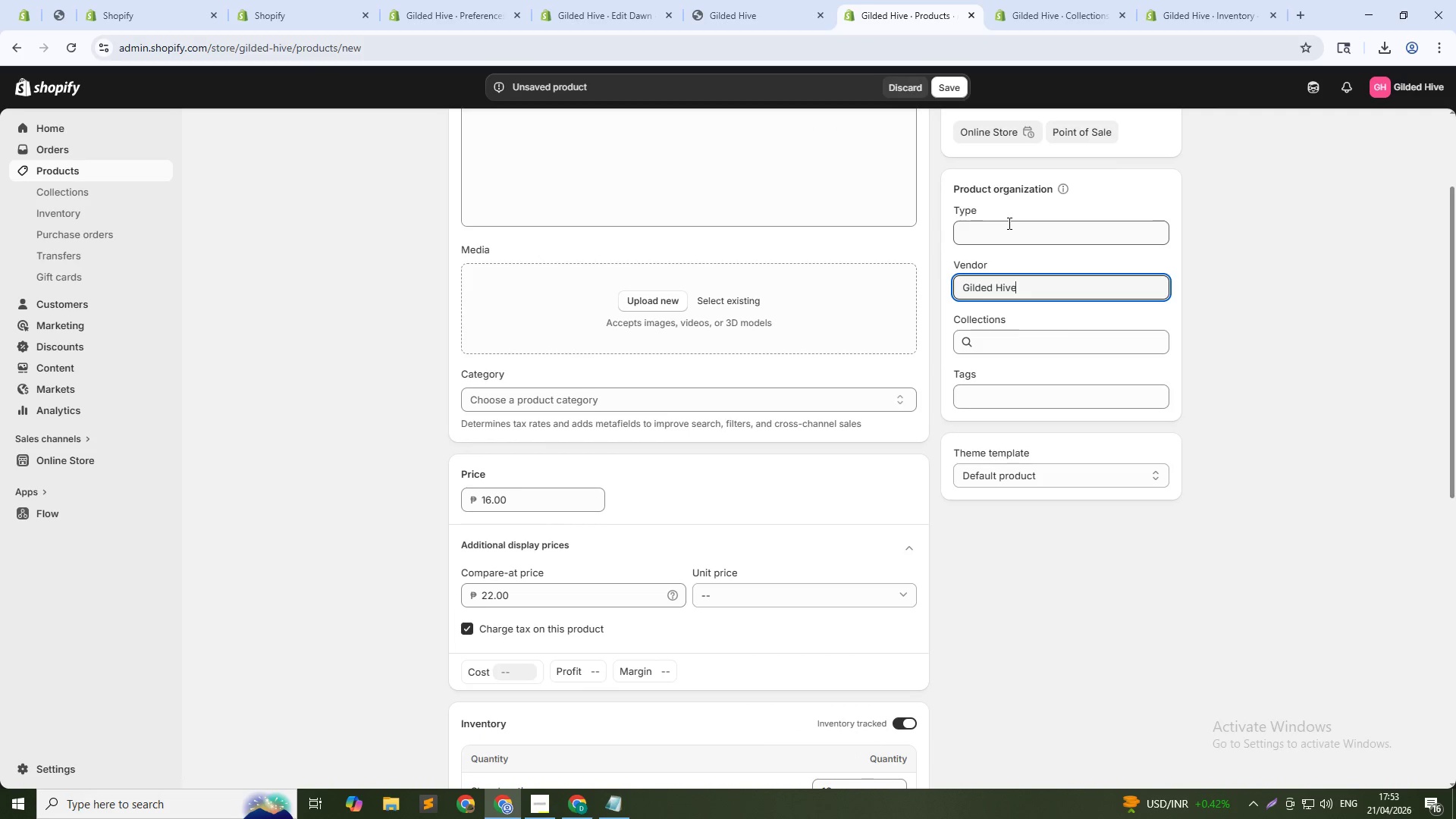 
left_click([1008, 222])
 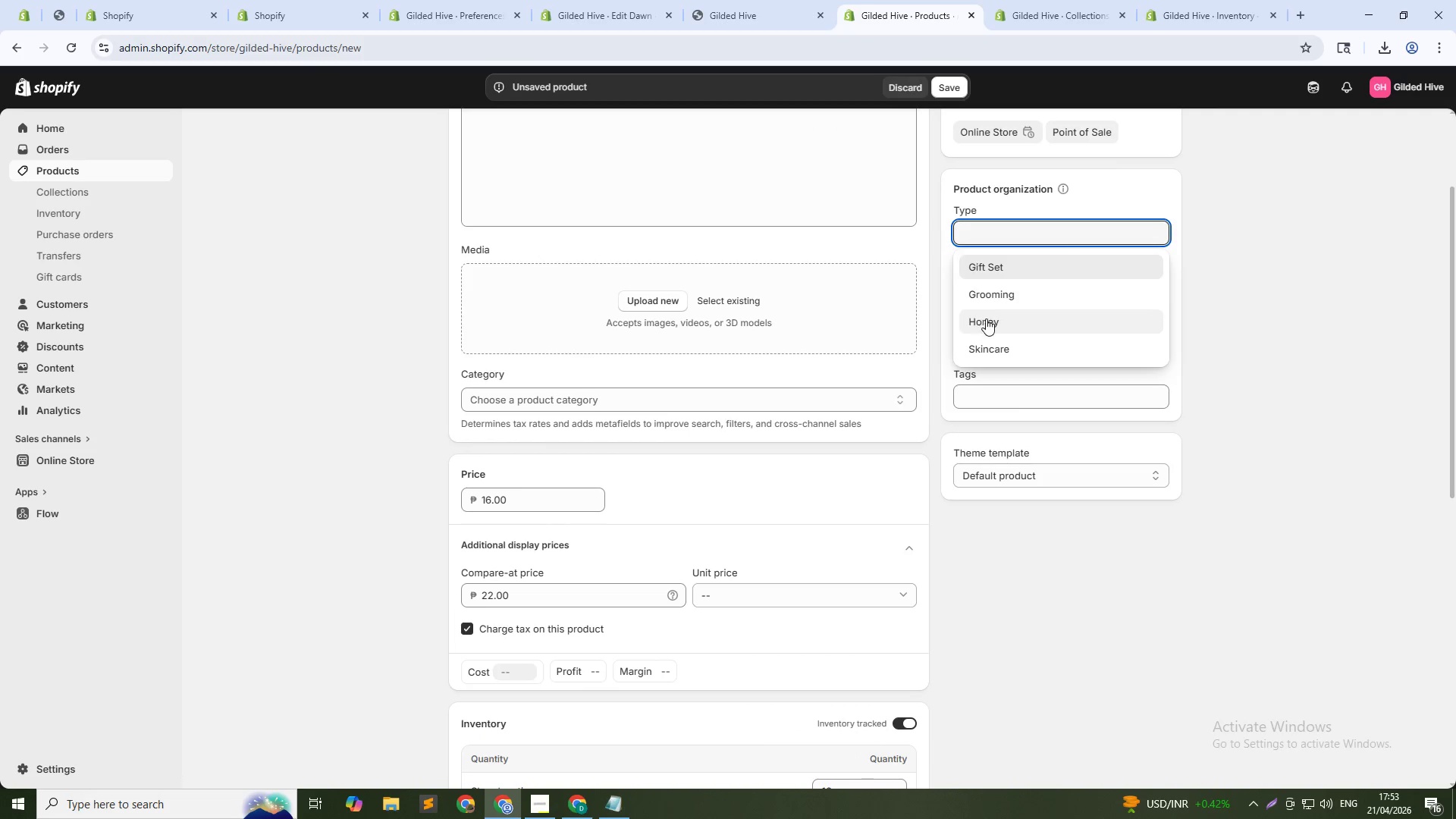 
left_click([986, 318])
 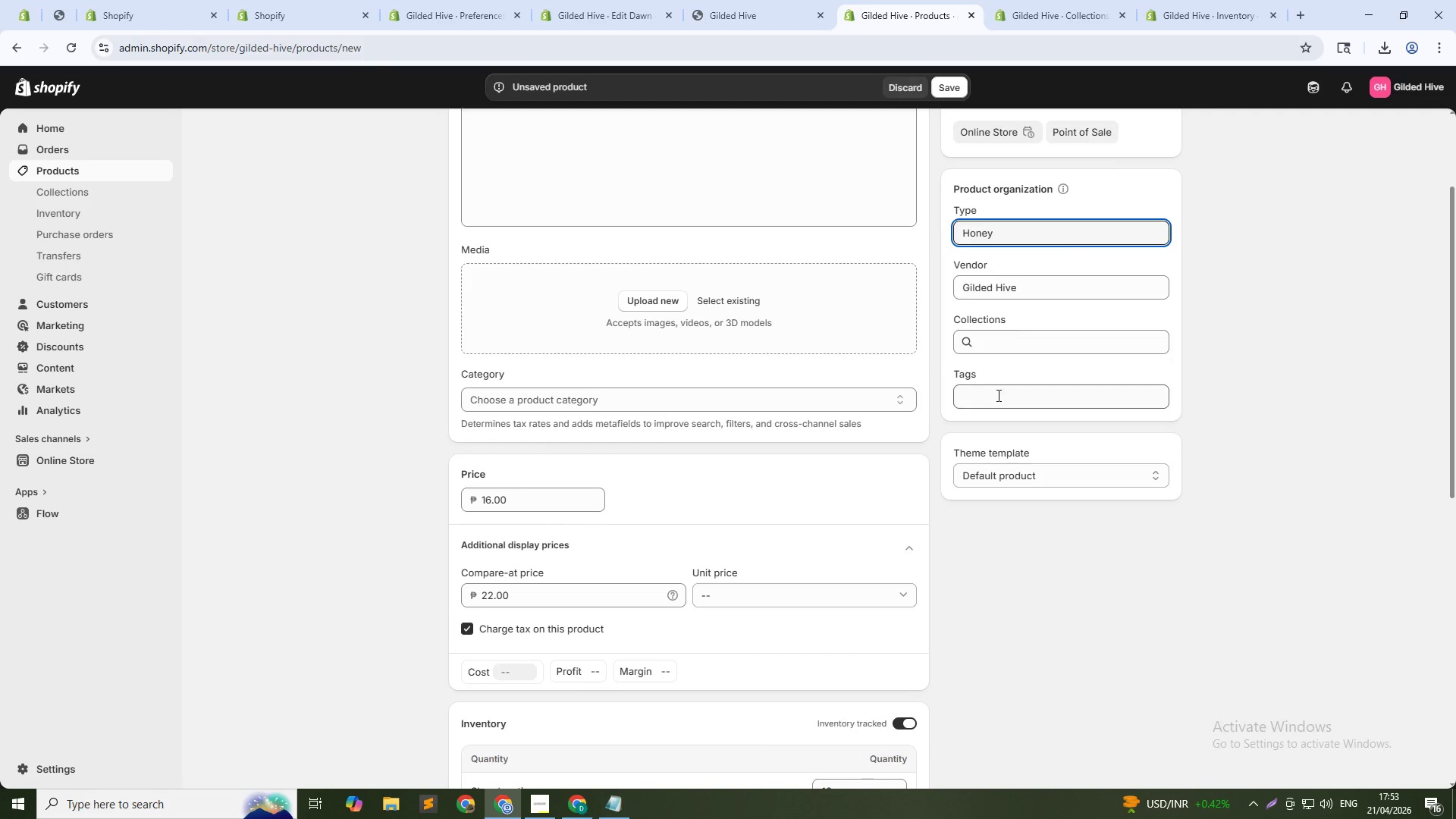 
left_click([997, 395])
 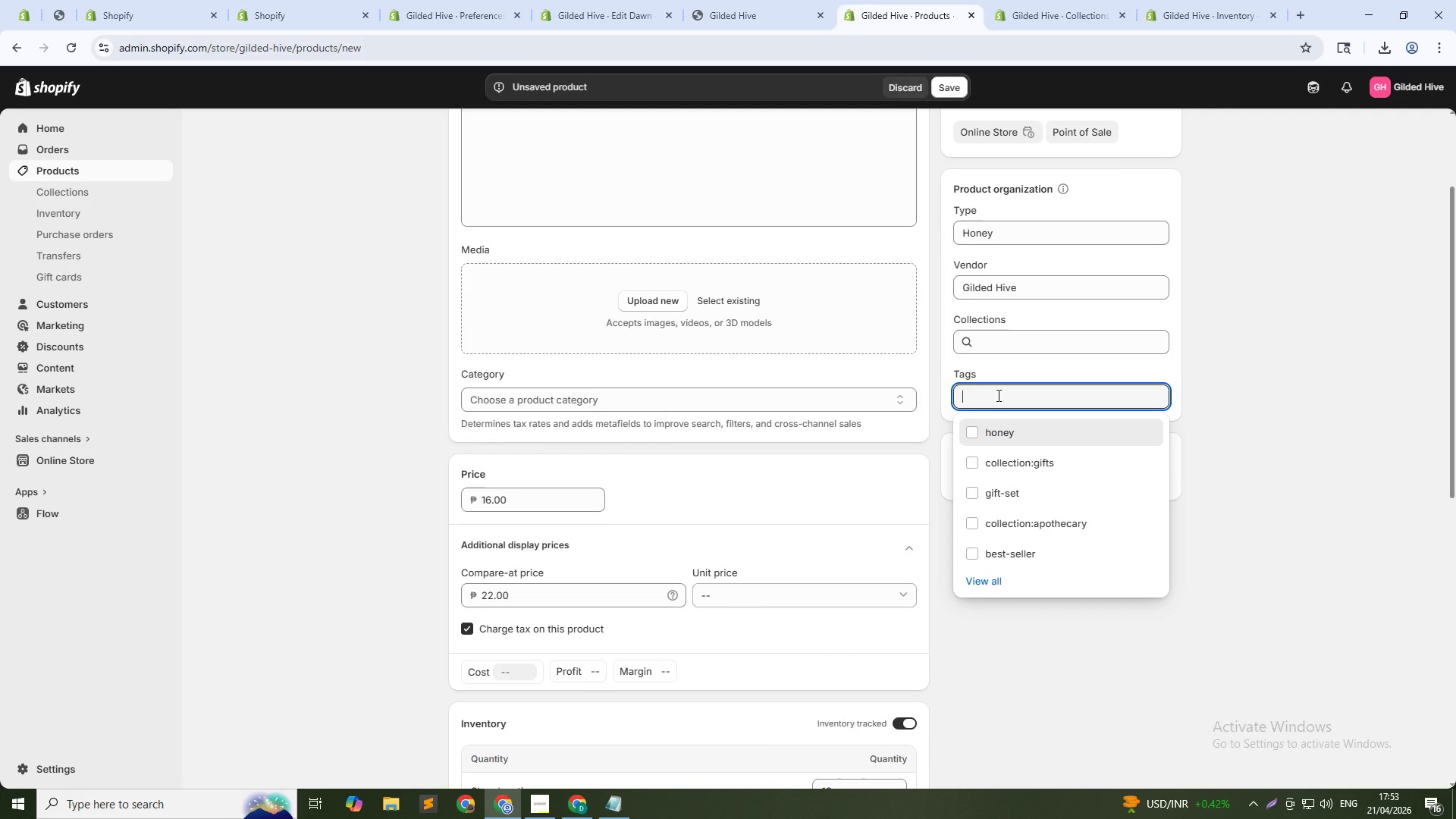 
type(collection:pure-harvests)
 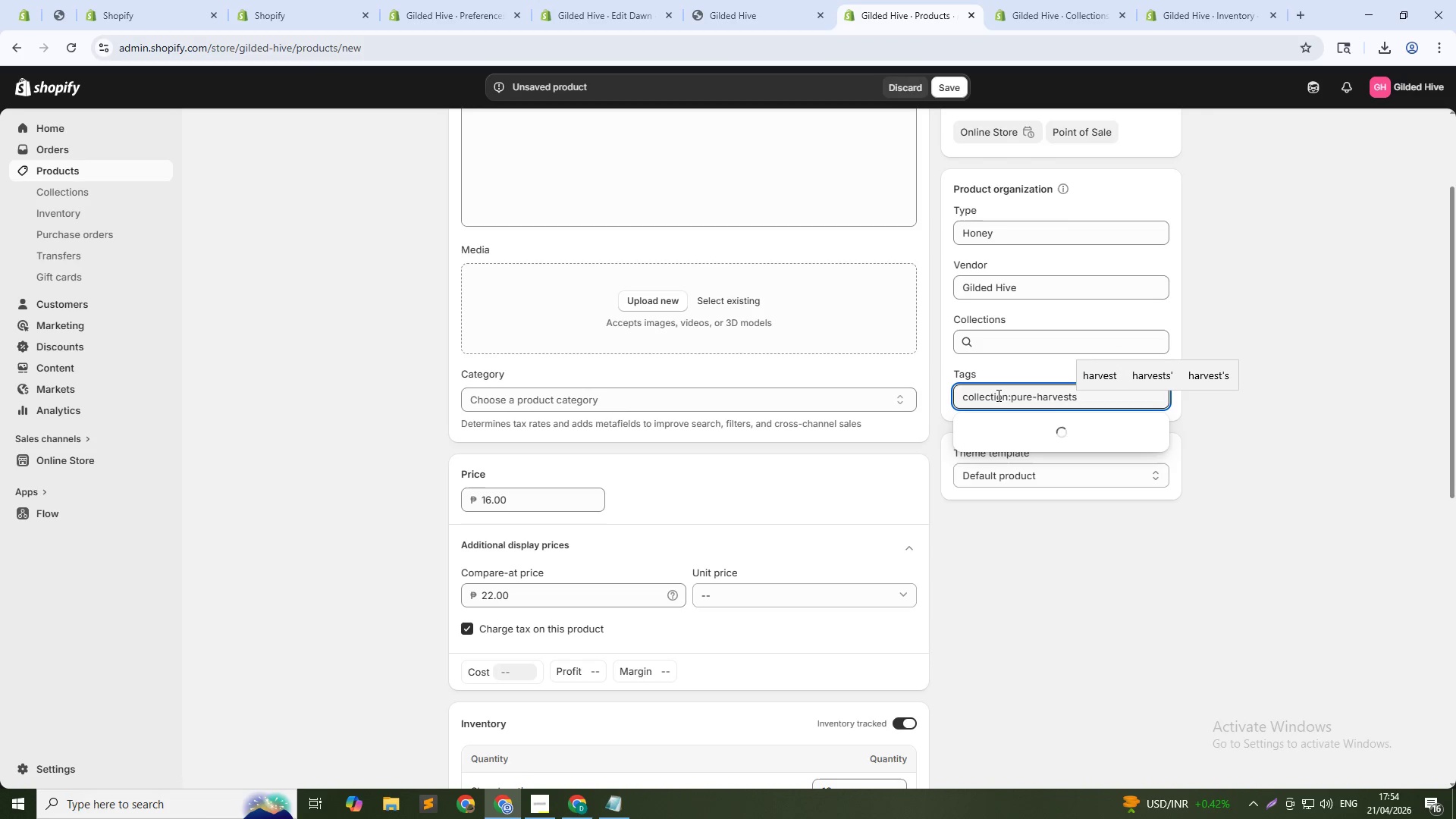 
left_click([1015, 435])
 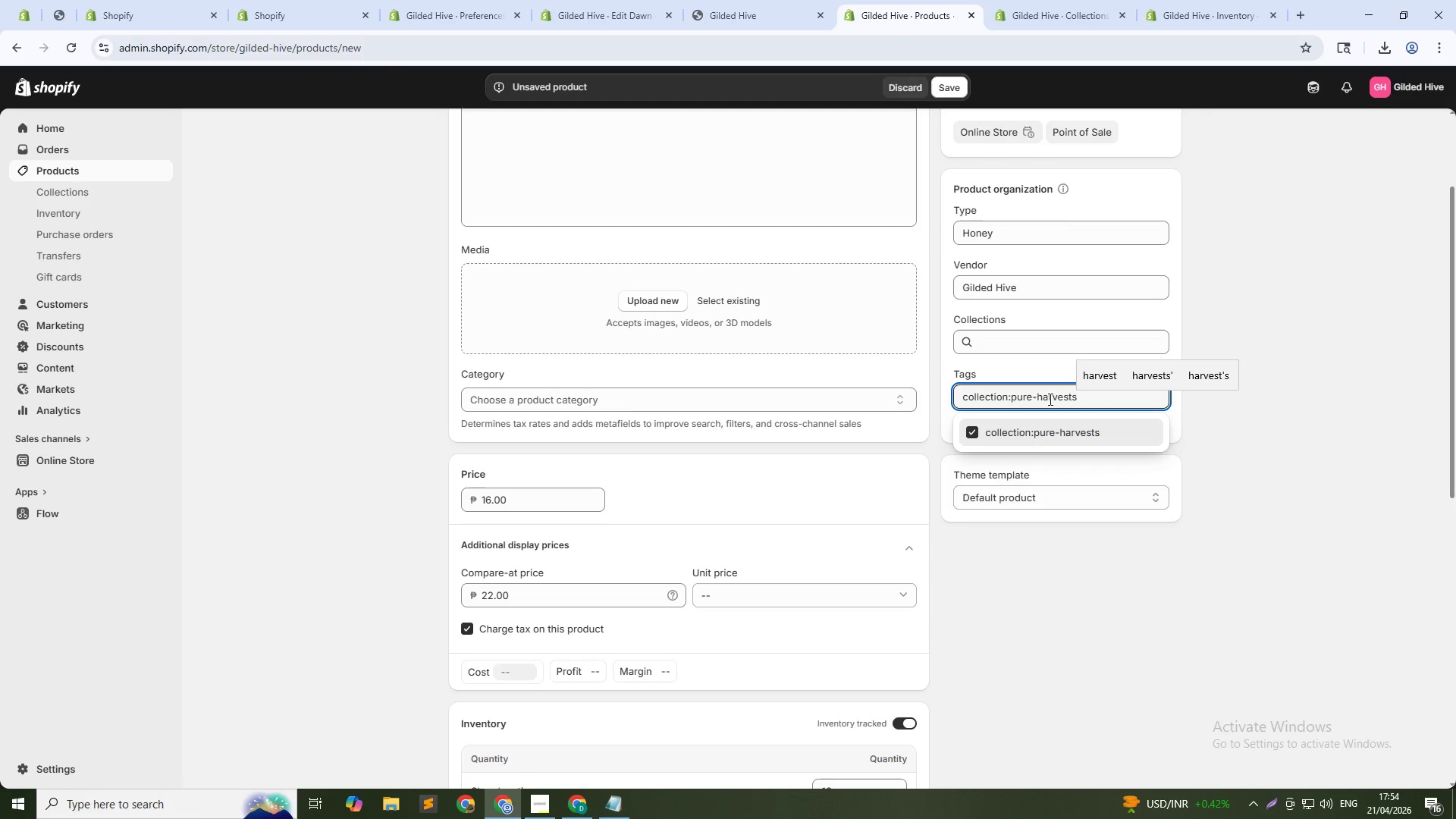 
double_click([1049, 399])
 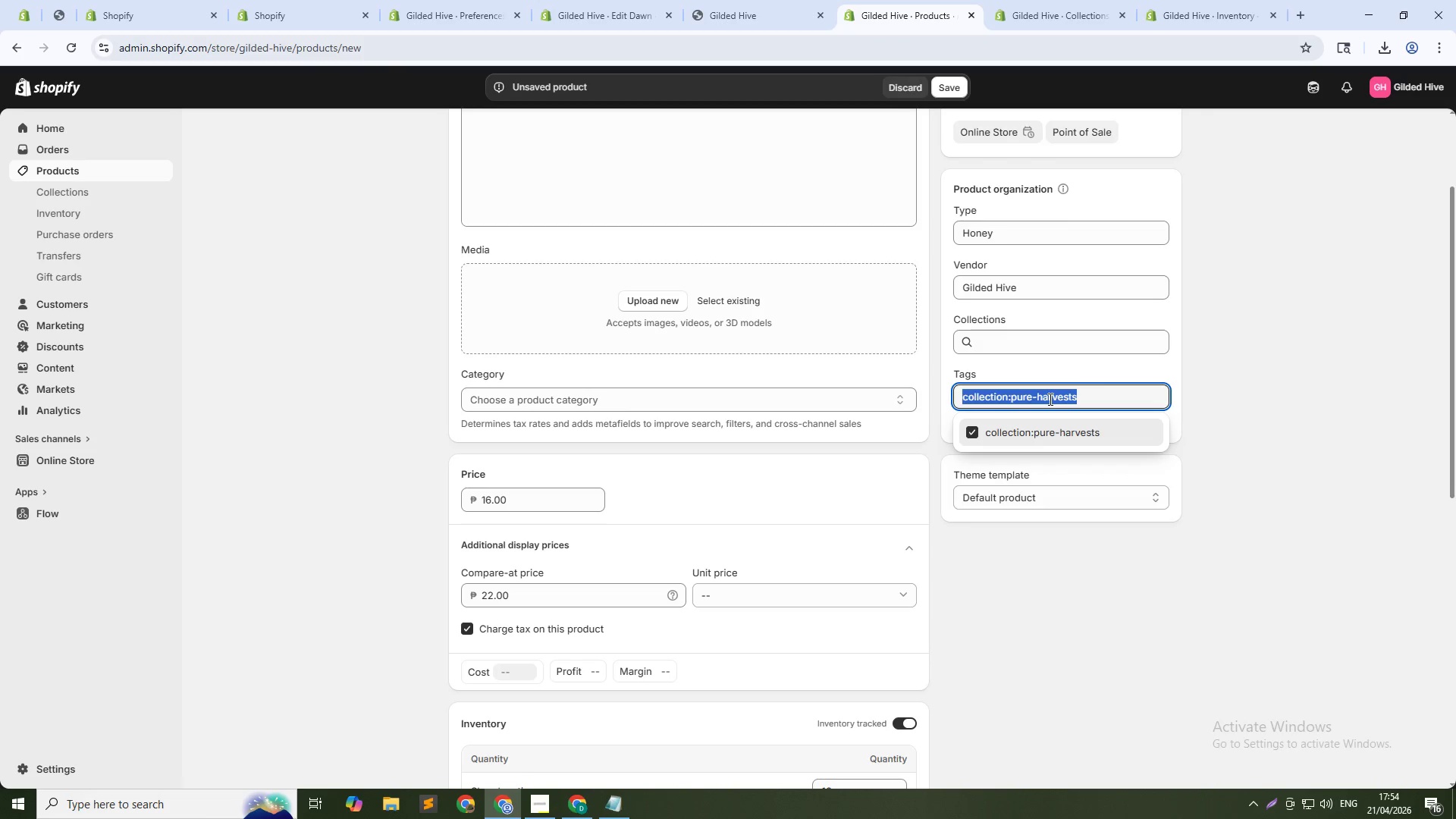 
triple_click([1049, 399])
 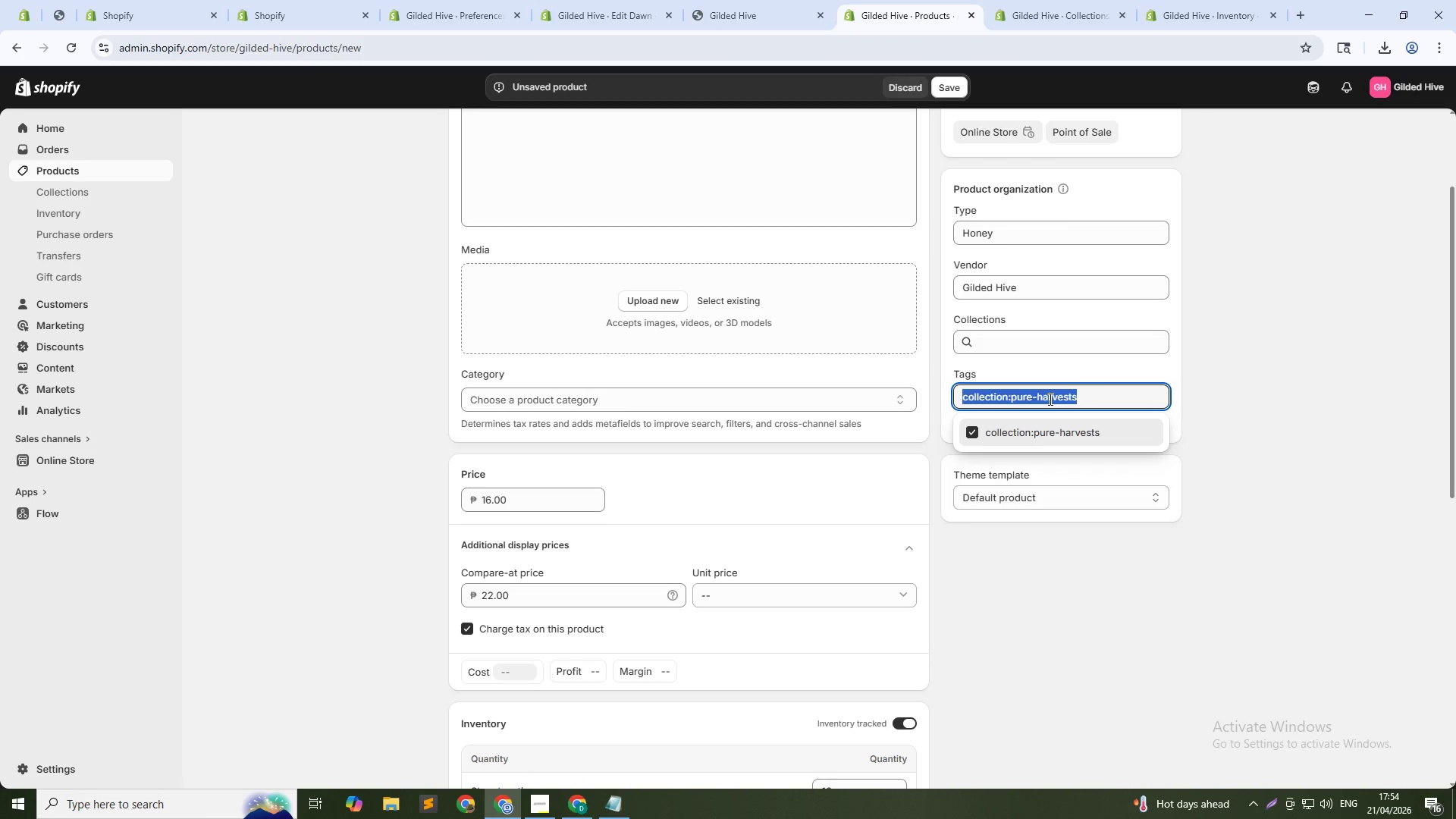 
key(H)
 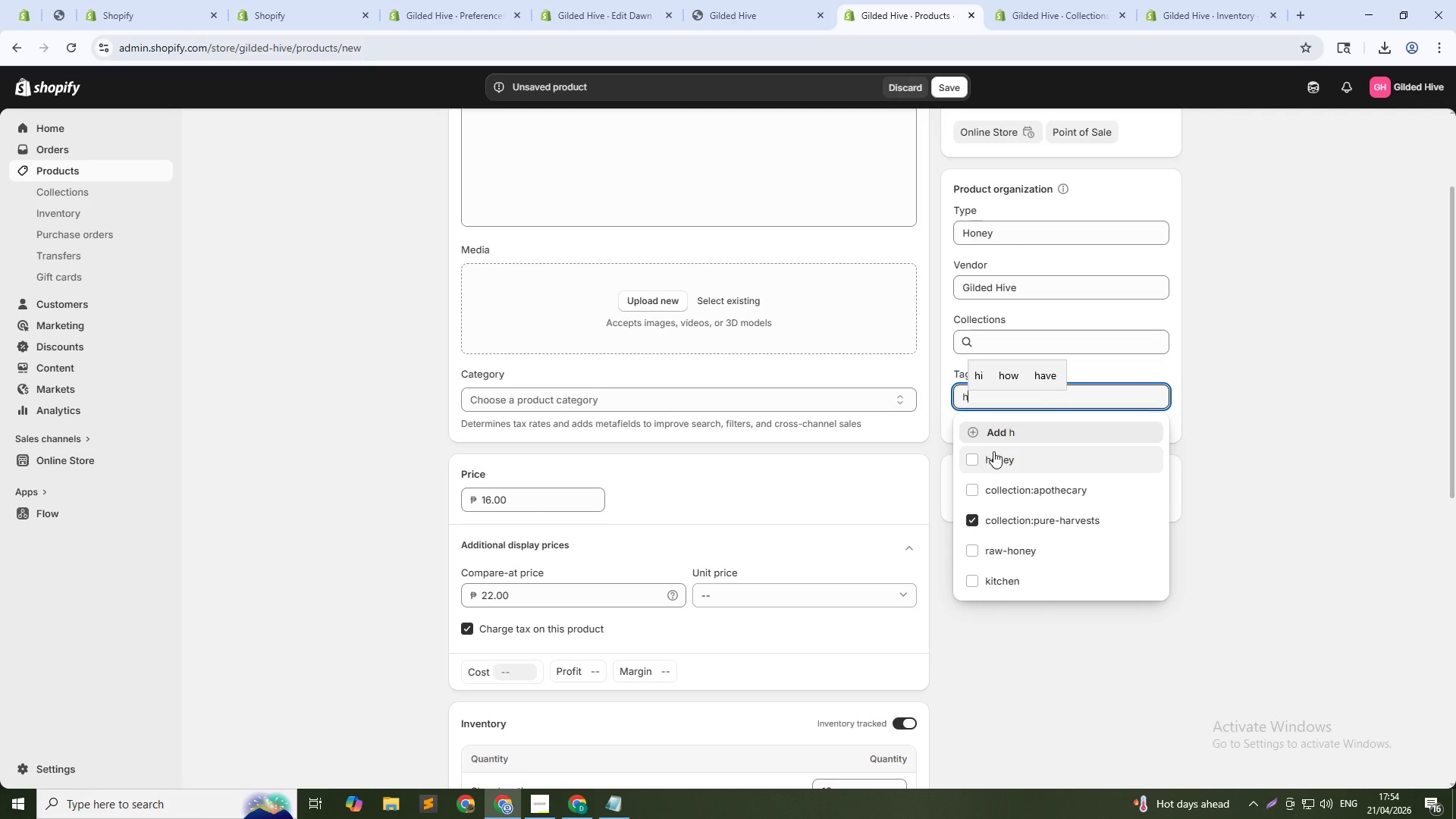 
left_click([991, 456])
 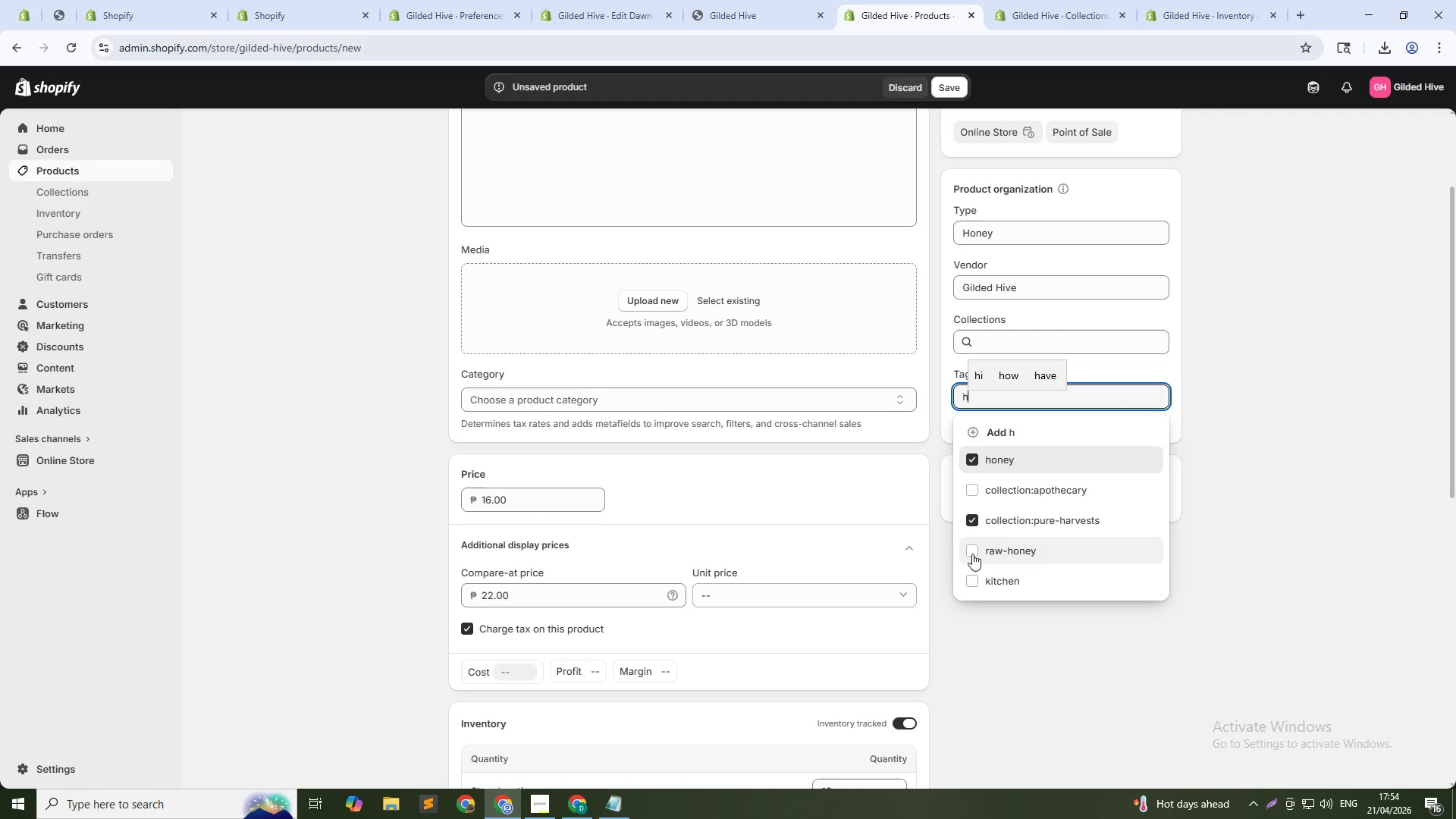 
left_click([974, 548])
 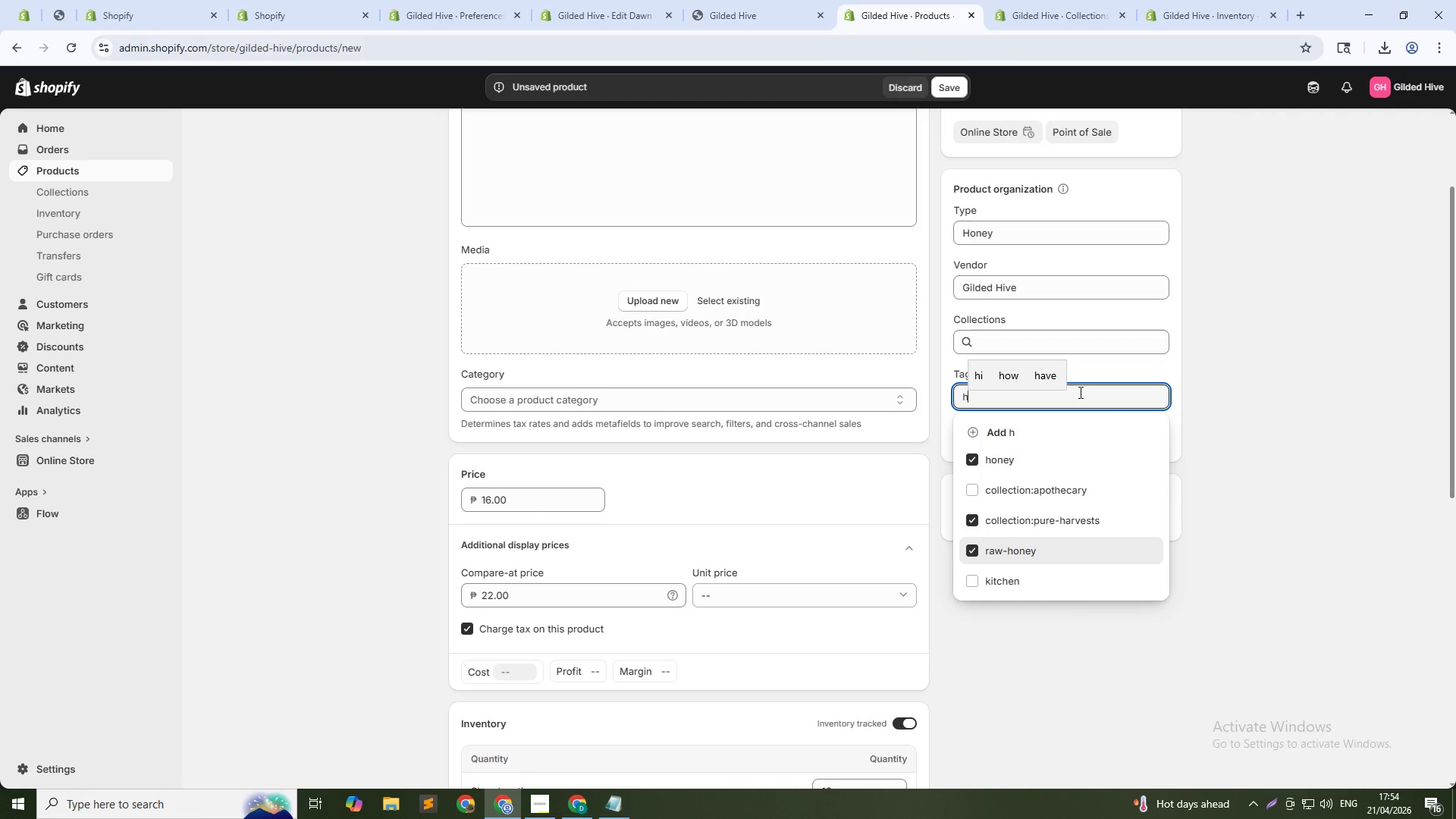 
double_click([1079, 392])
 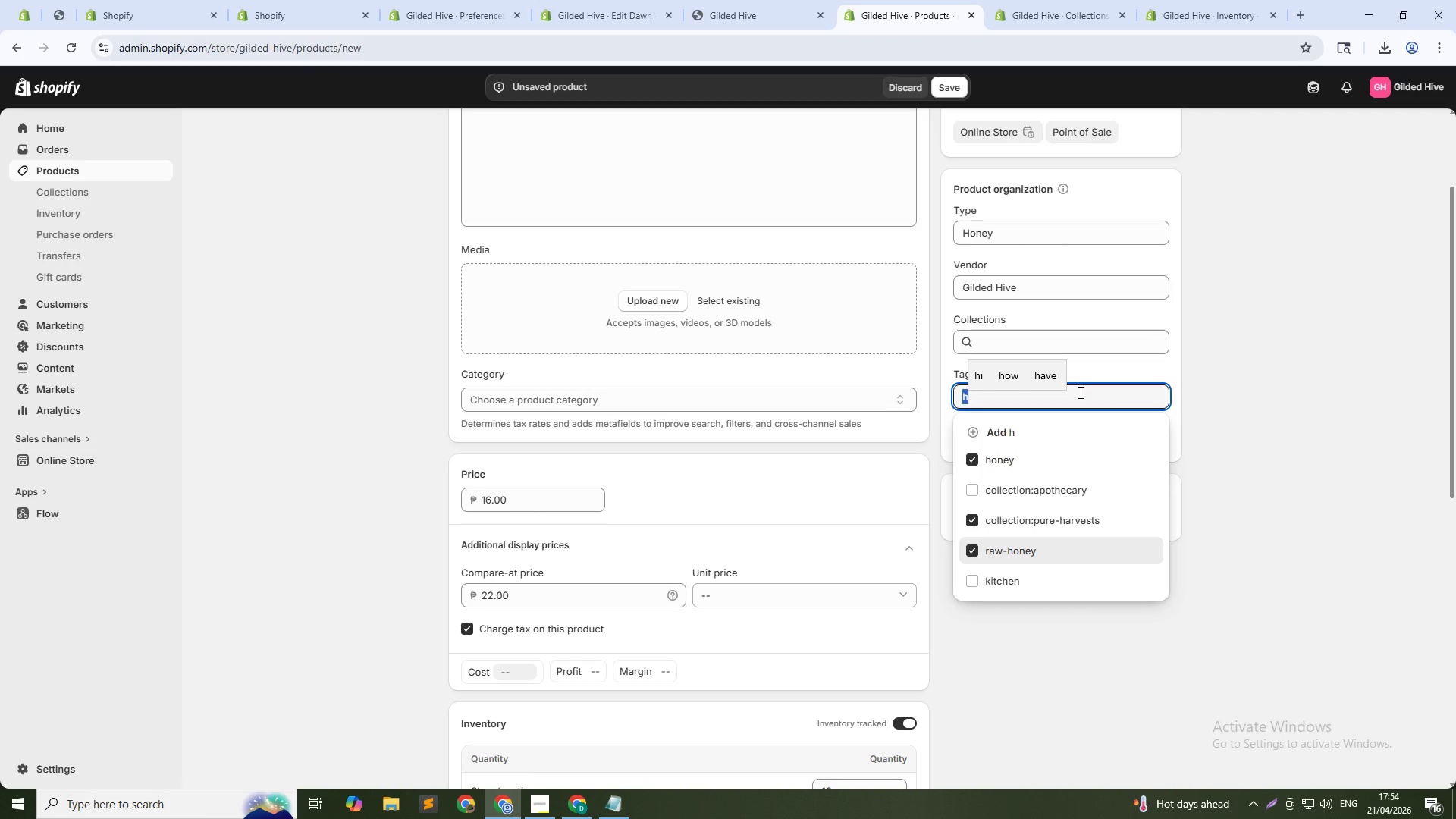 
type(linden)
 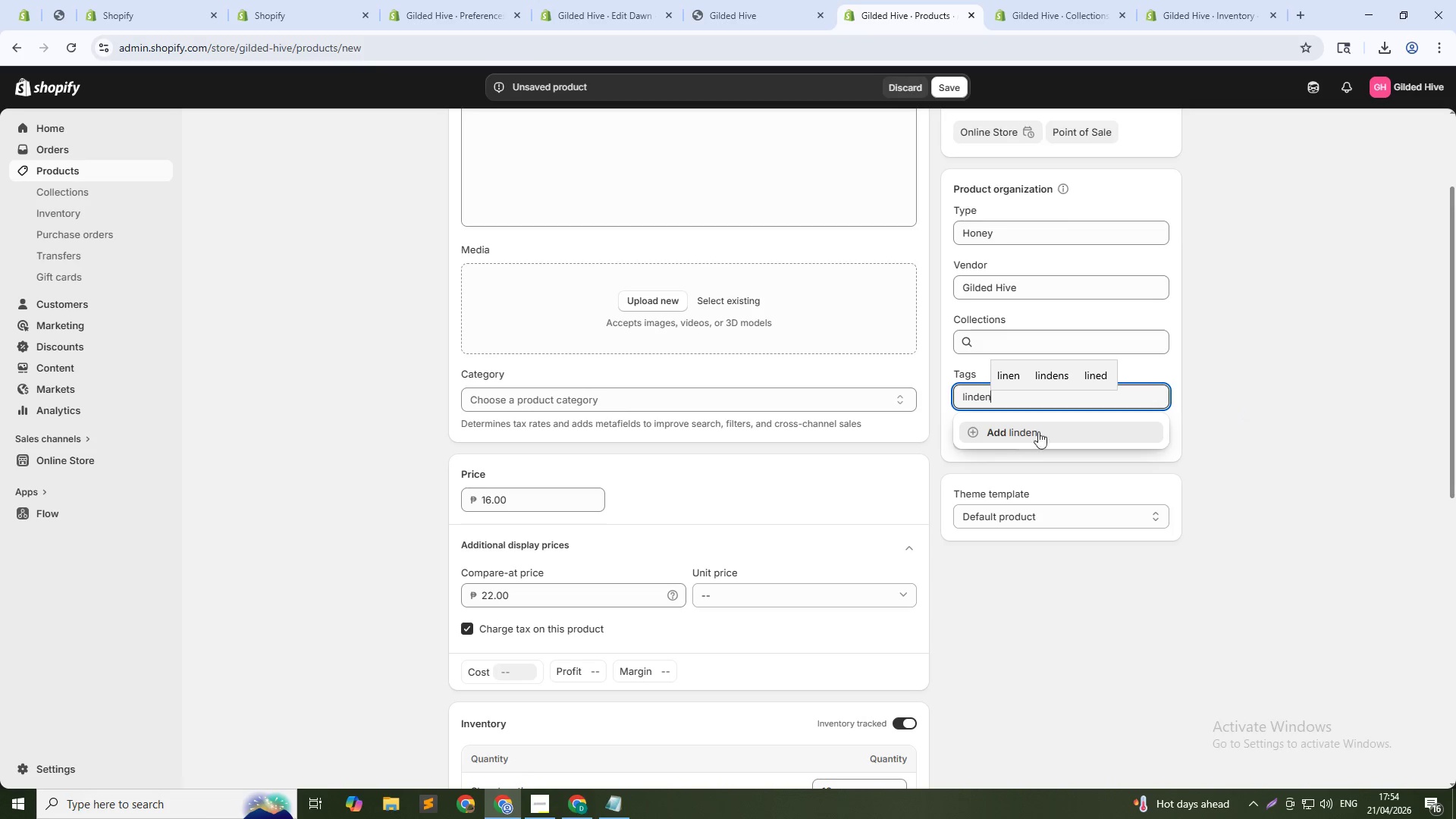 
left_click([1028, 432])
 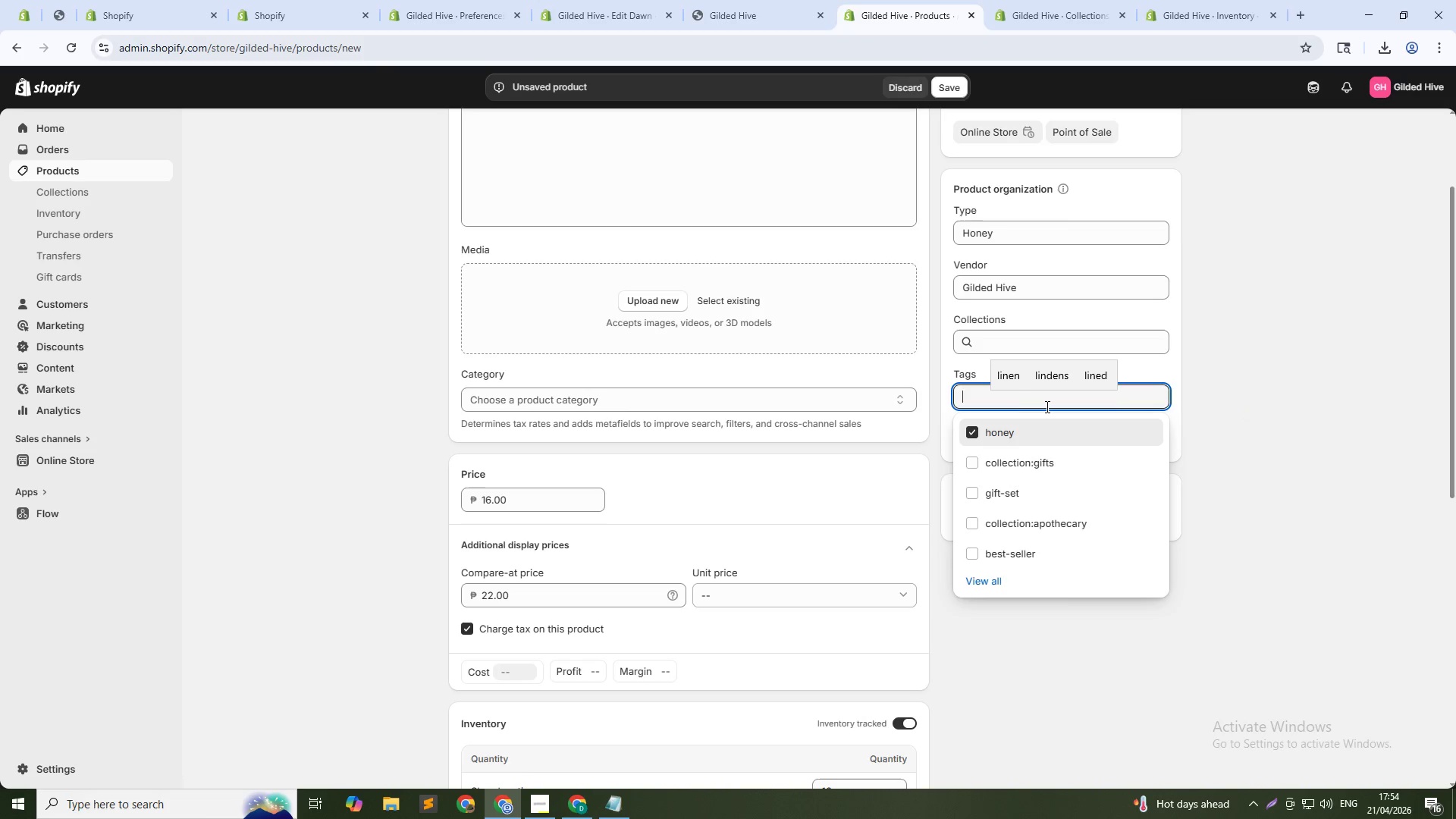 
left_click([1046, 406])
 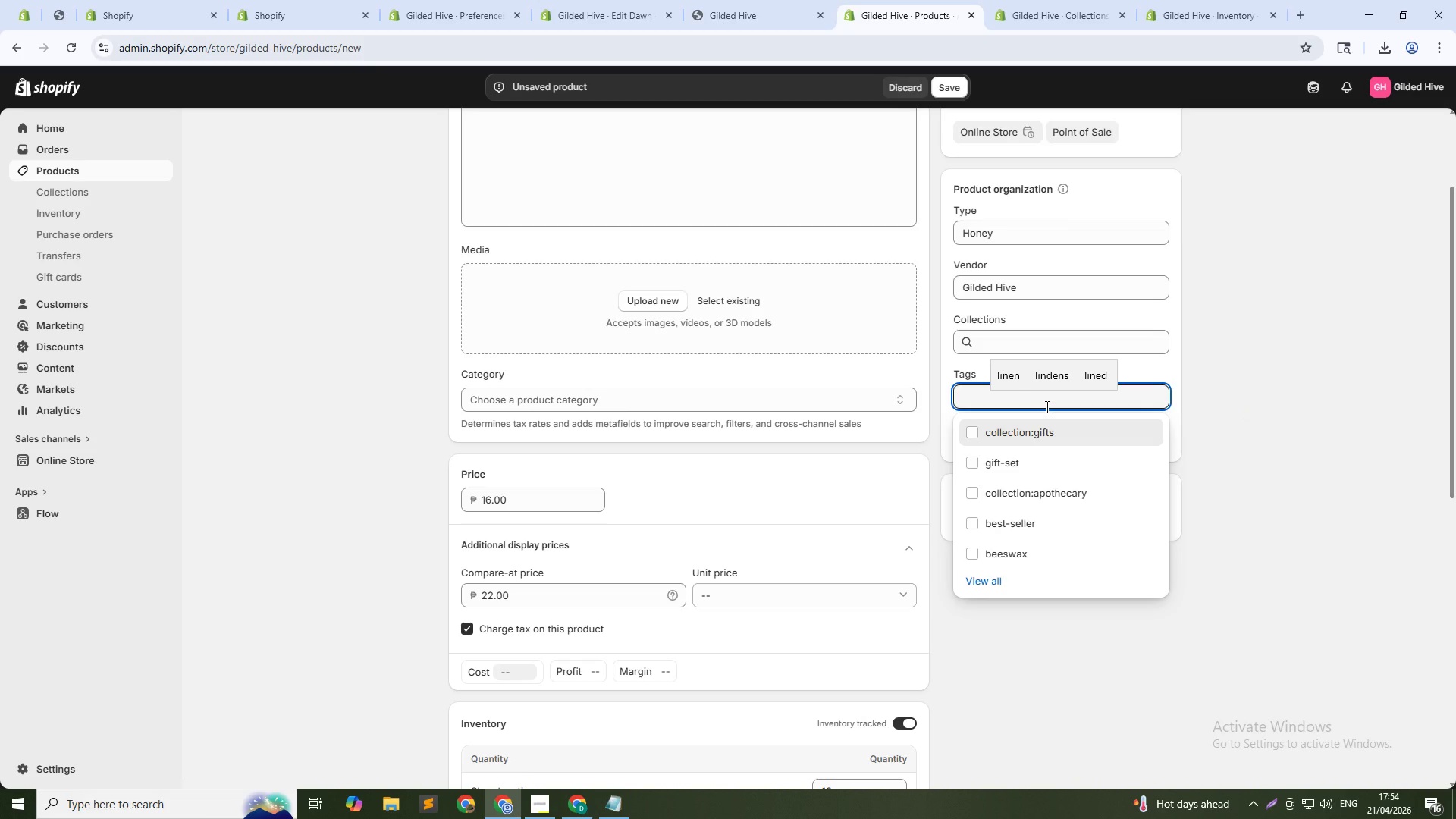 
key(L)
 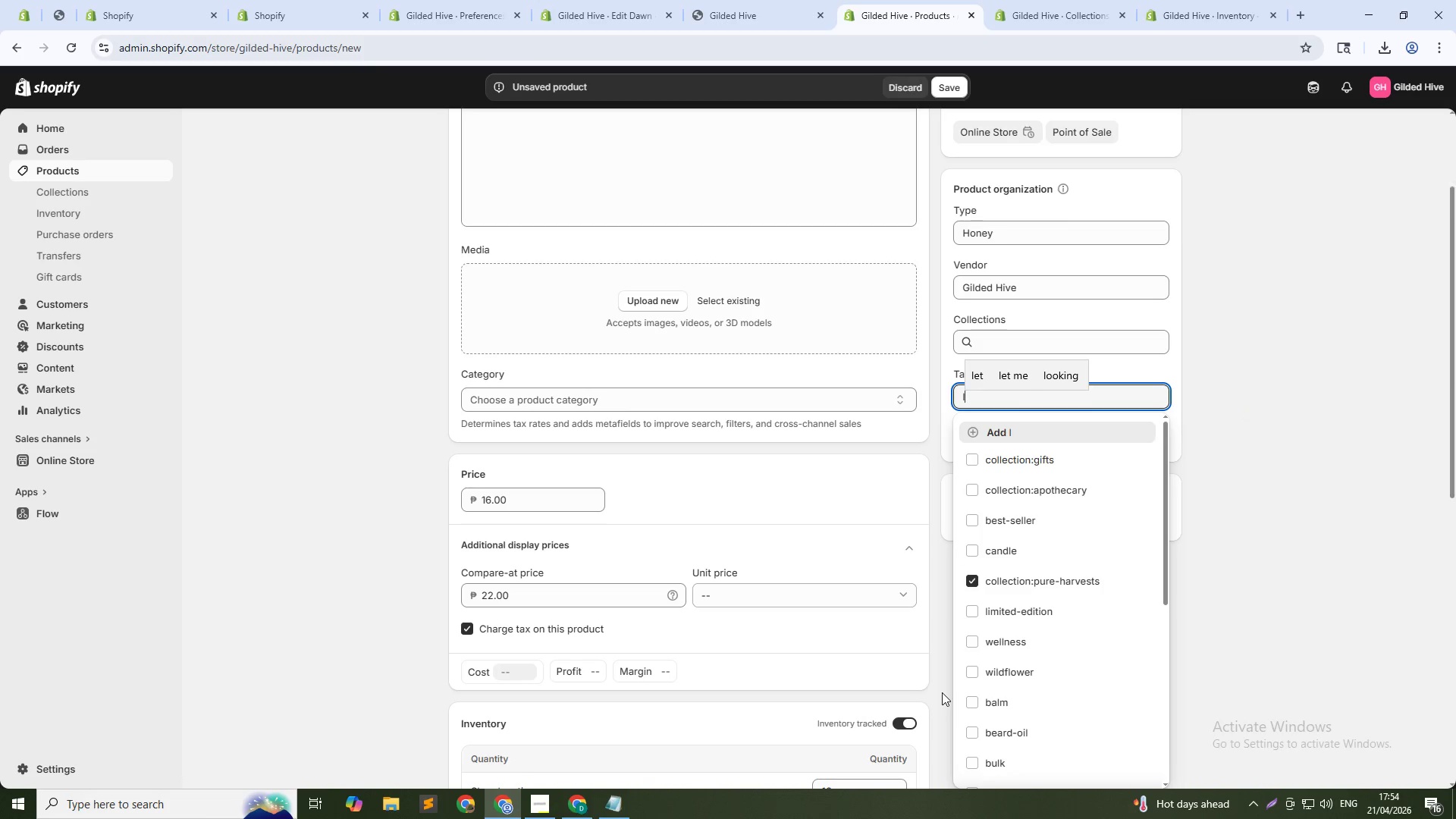 
left_click([999, 616])
 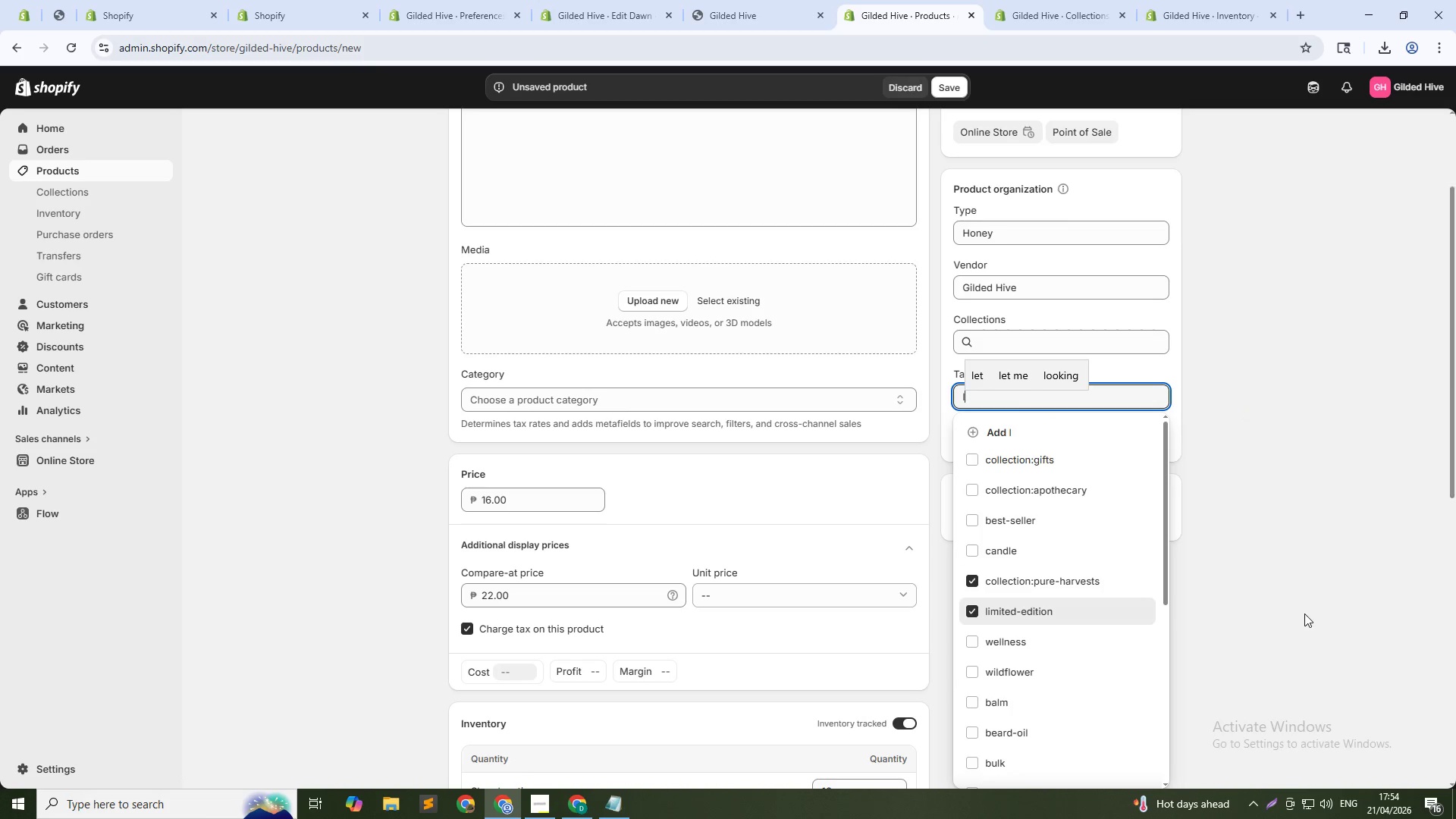 
left_click([1304, 613])
 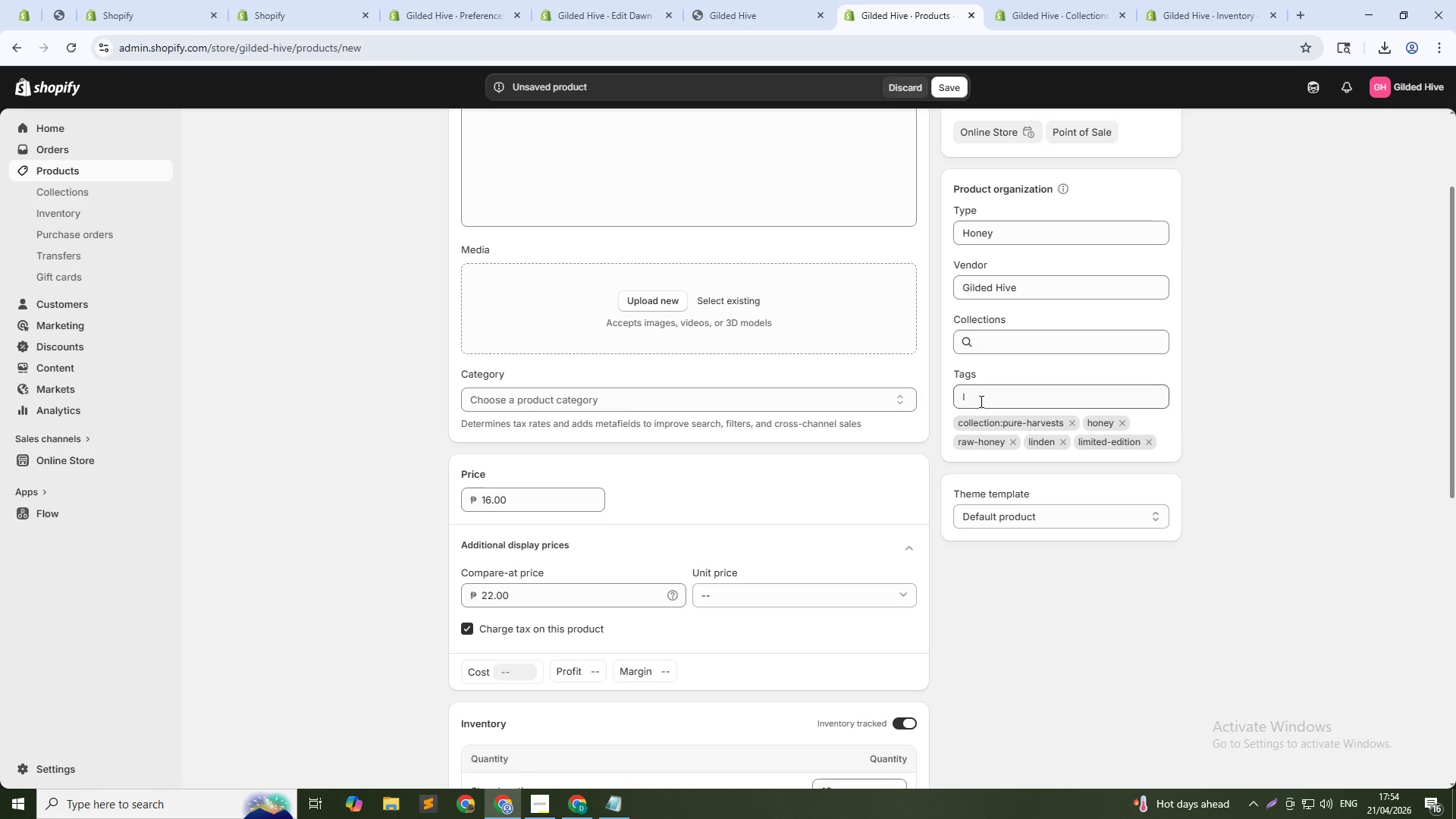 
double_click([984, 399])
 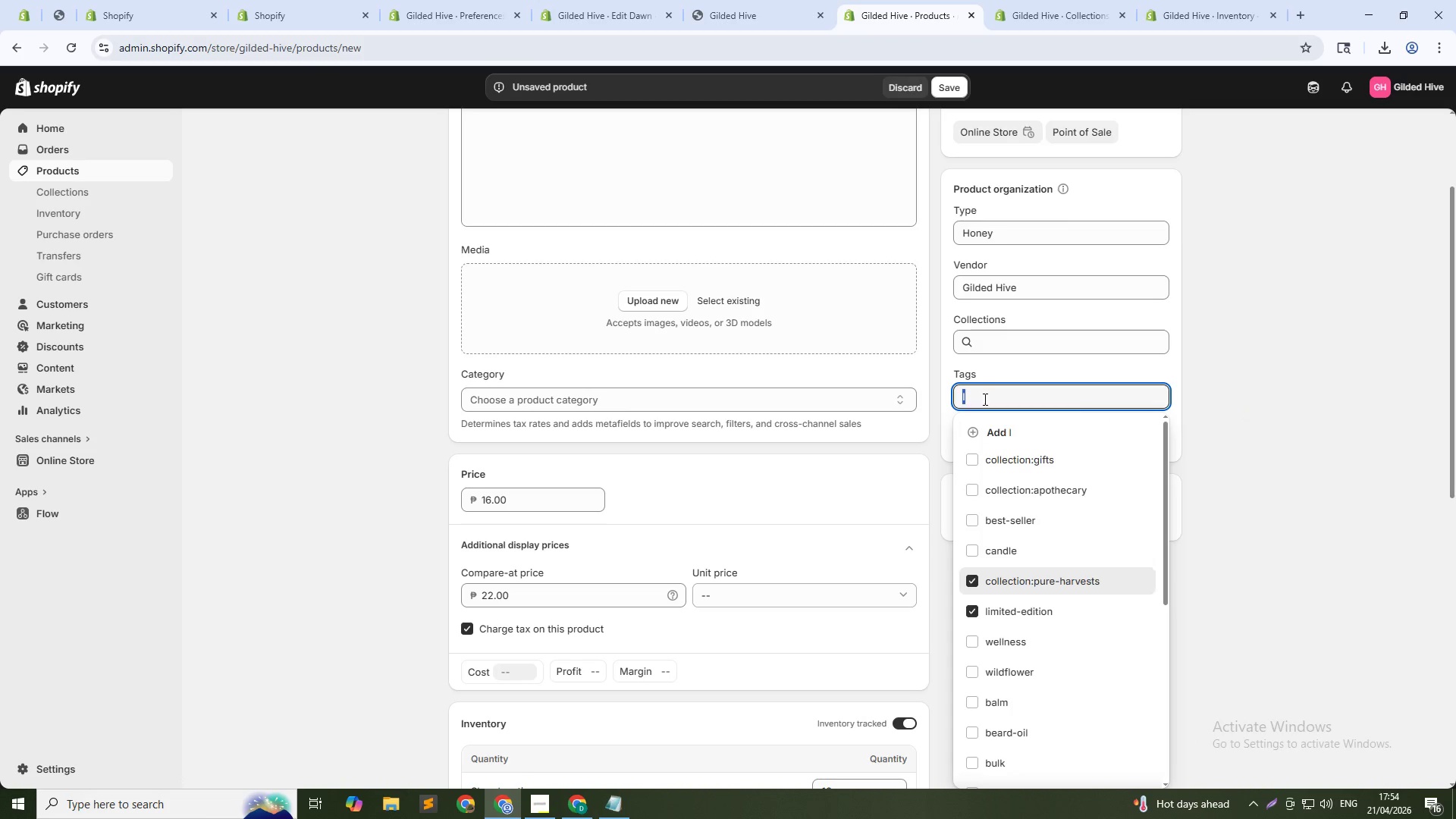 
key(Backspace)
 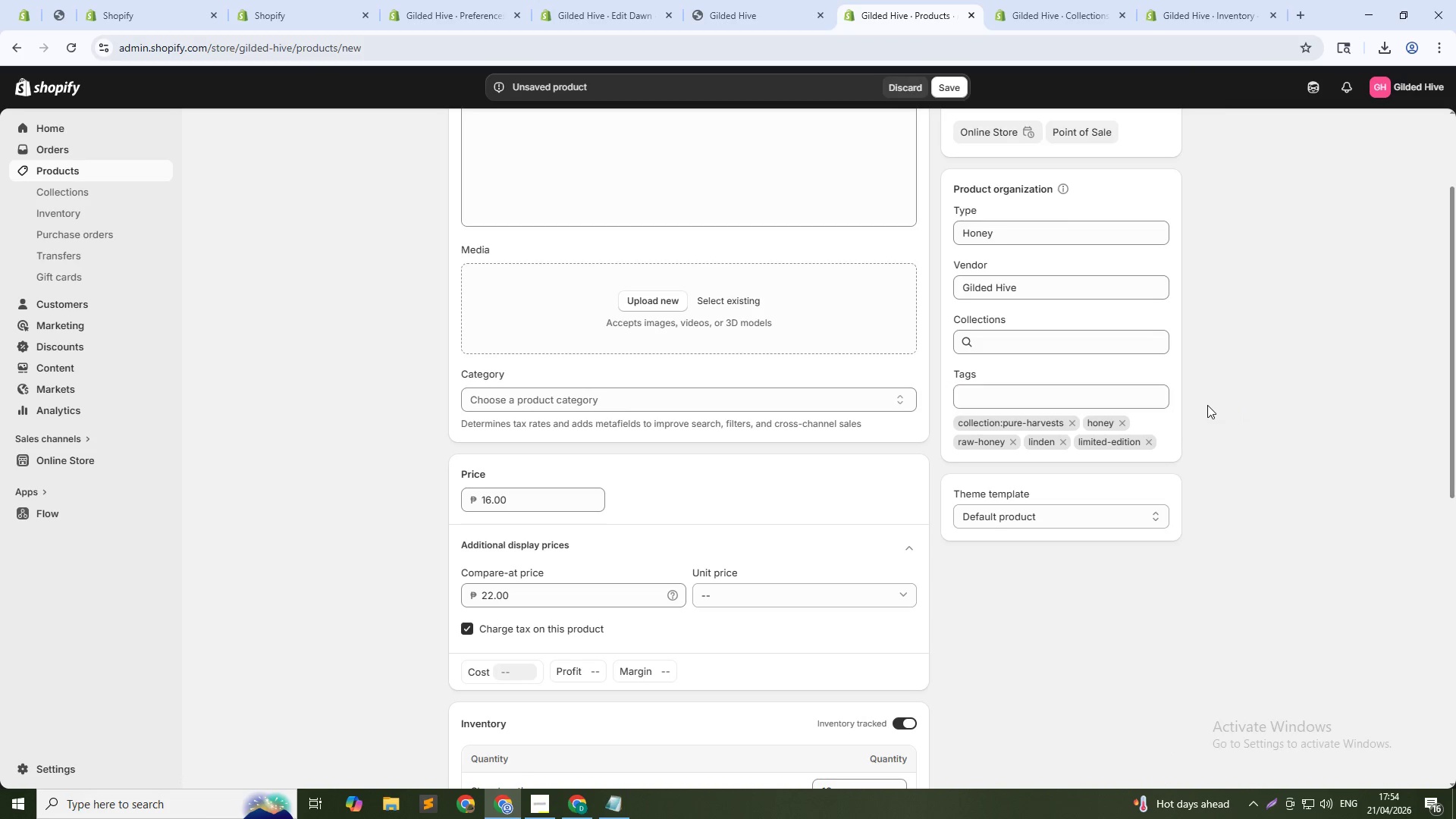 
left_click([1207, 405])
 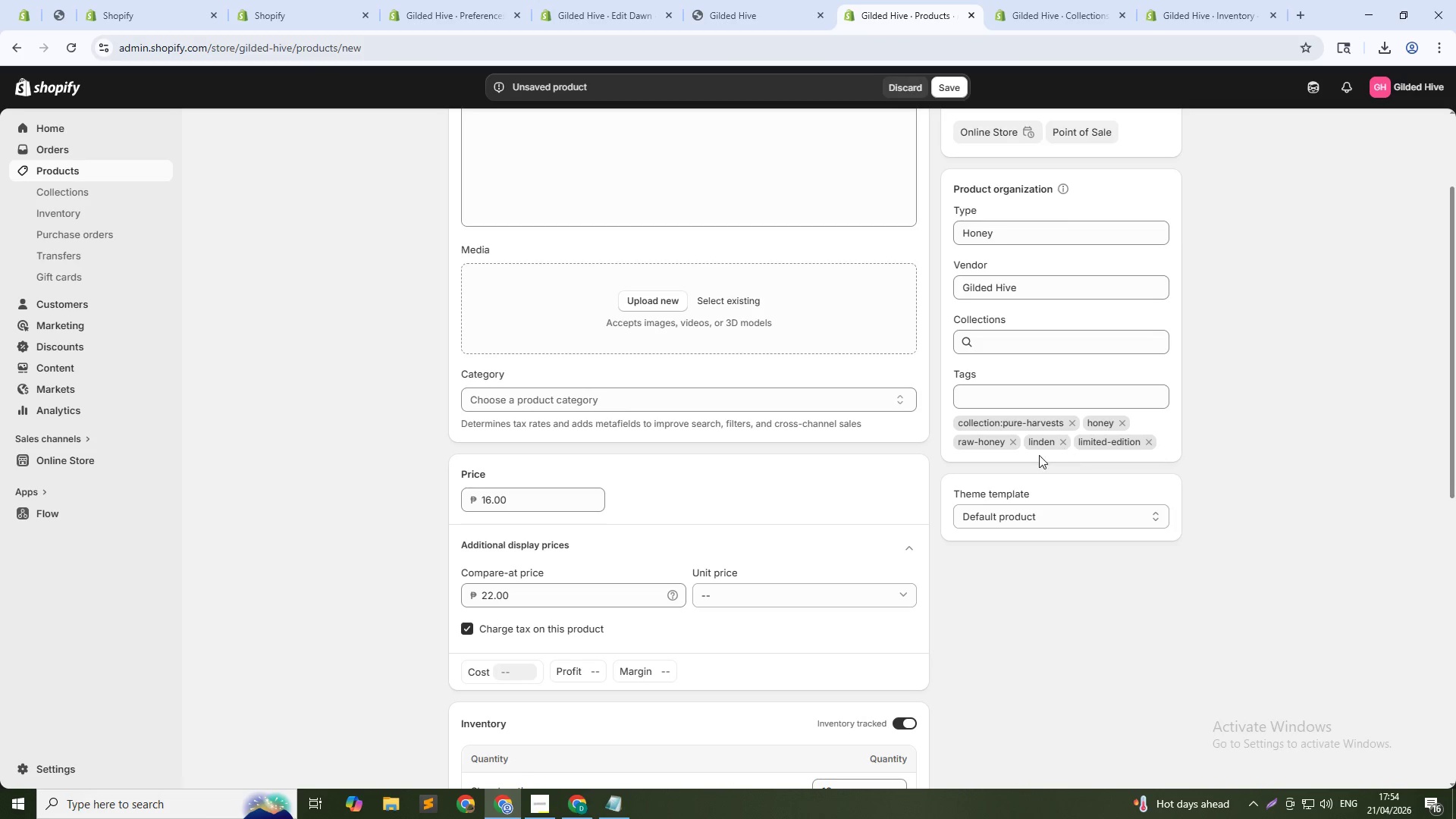 
scroll: coordinate [890, 536], scroll_direction: down, amount: 15.0
 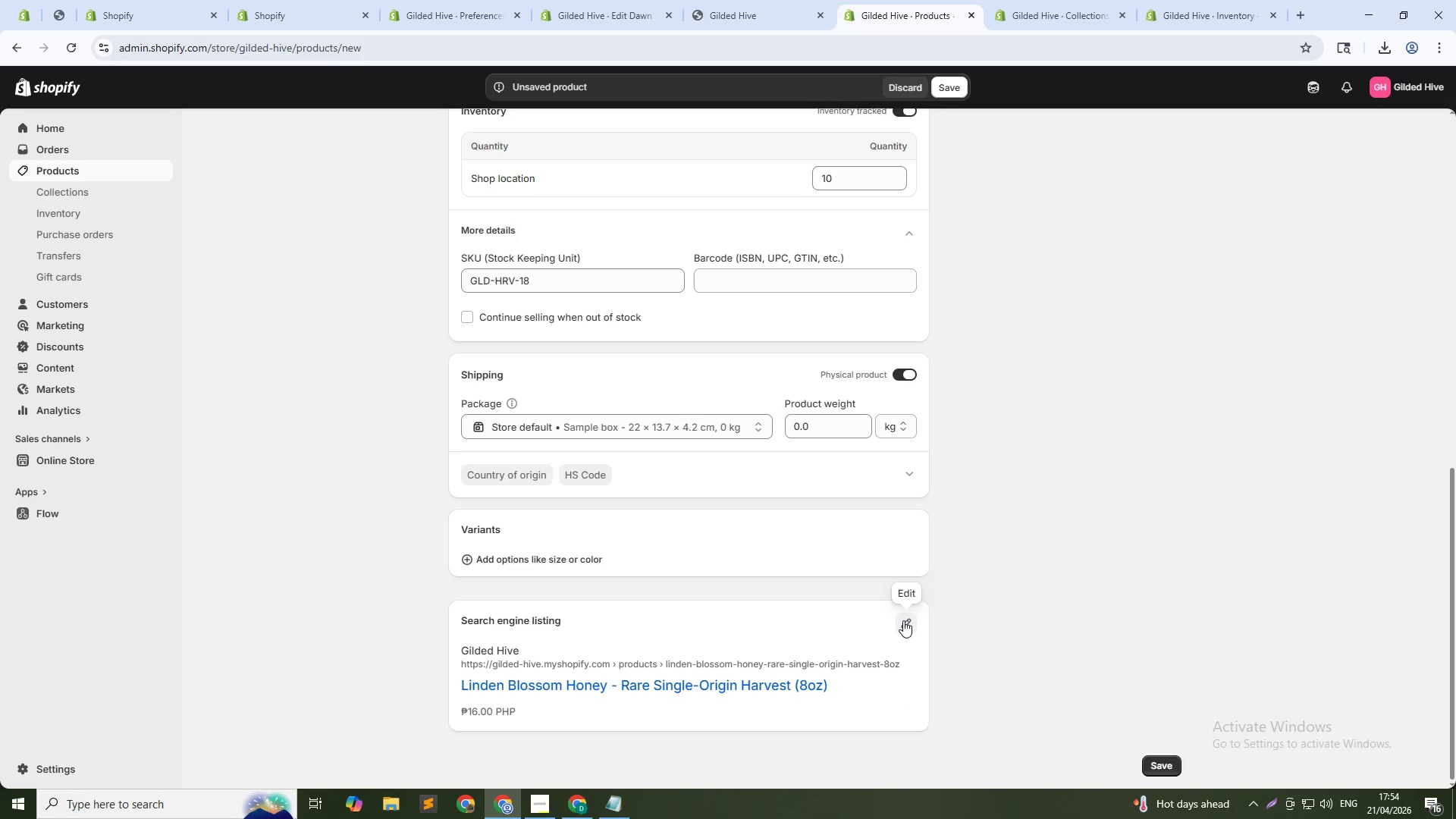 
left_click([903, 620])